 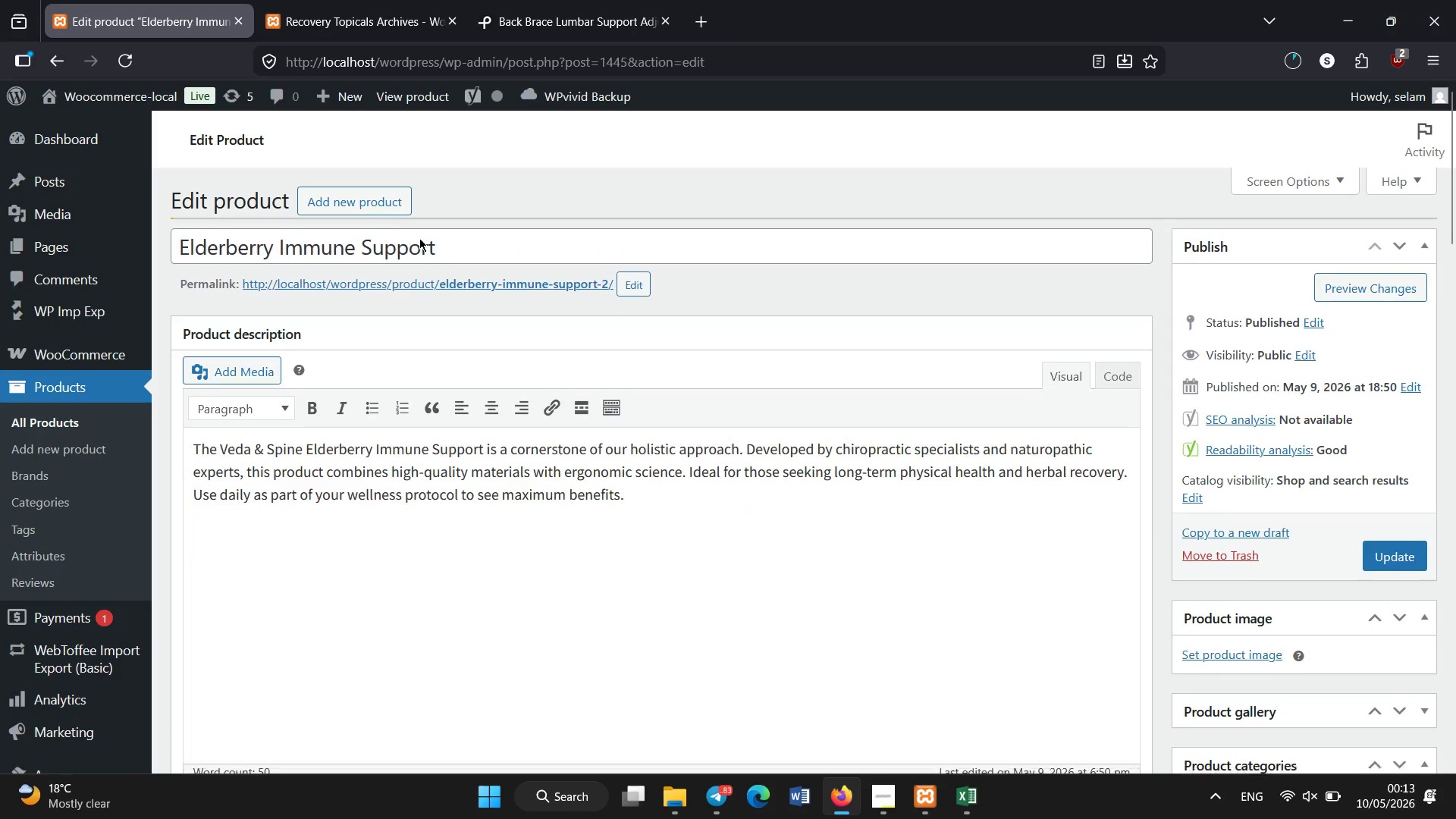 
scroll: coordinate [297, 381], scroll_direction: up, amount: 6.0
 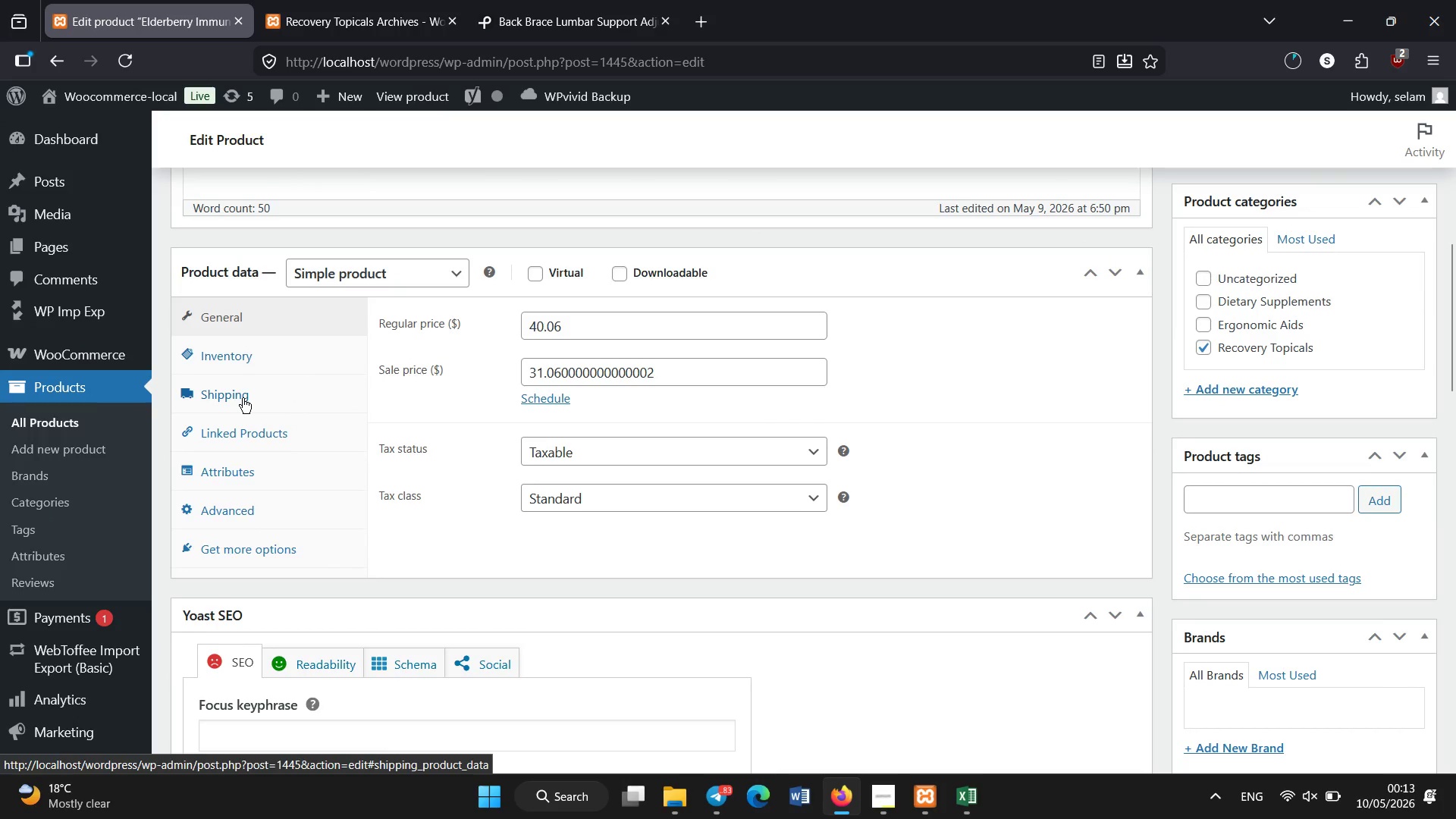 
left_click([243, 398])
 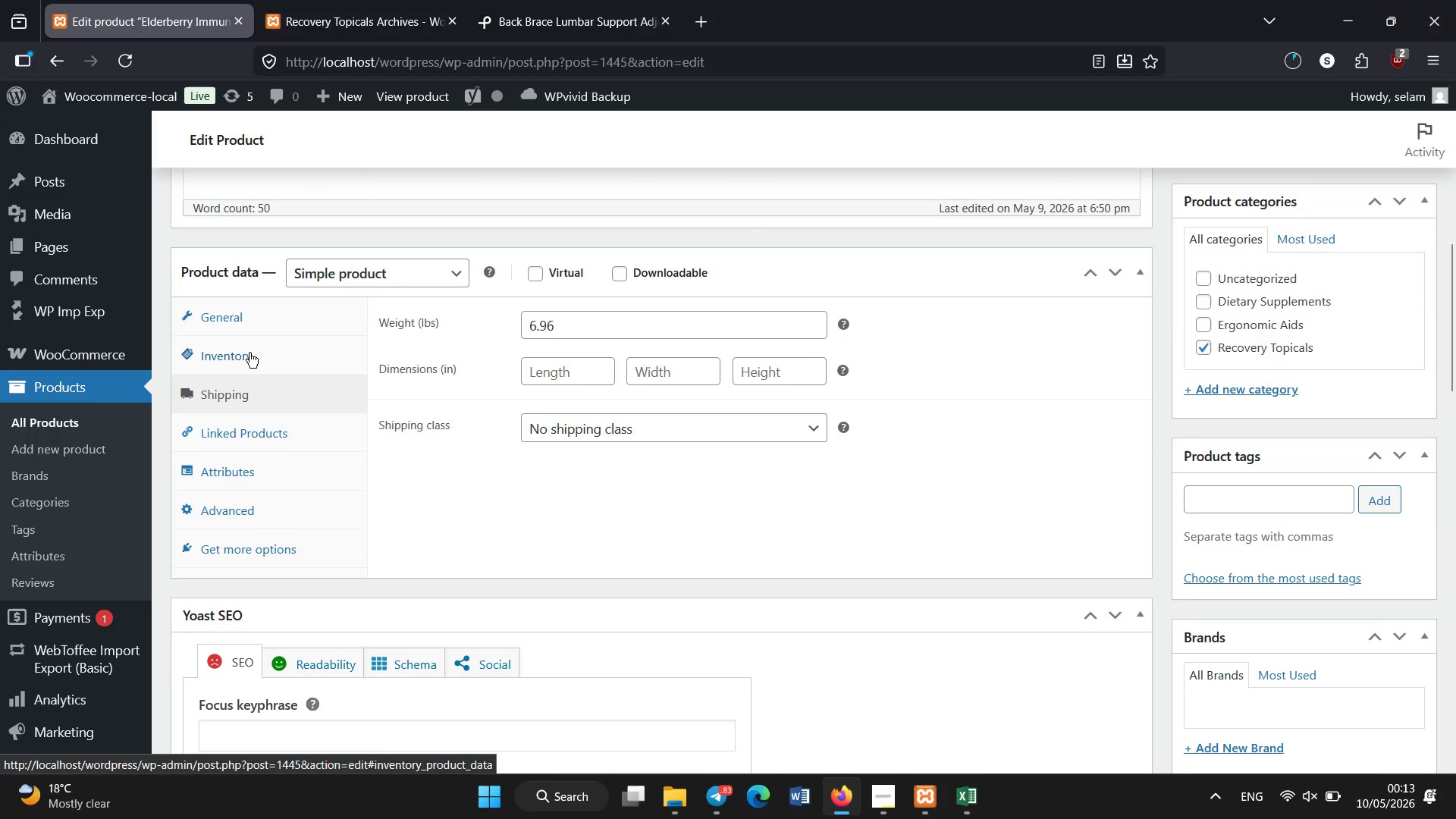 
left_click([246, 350])
 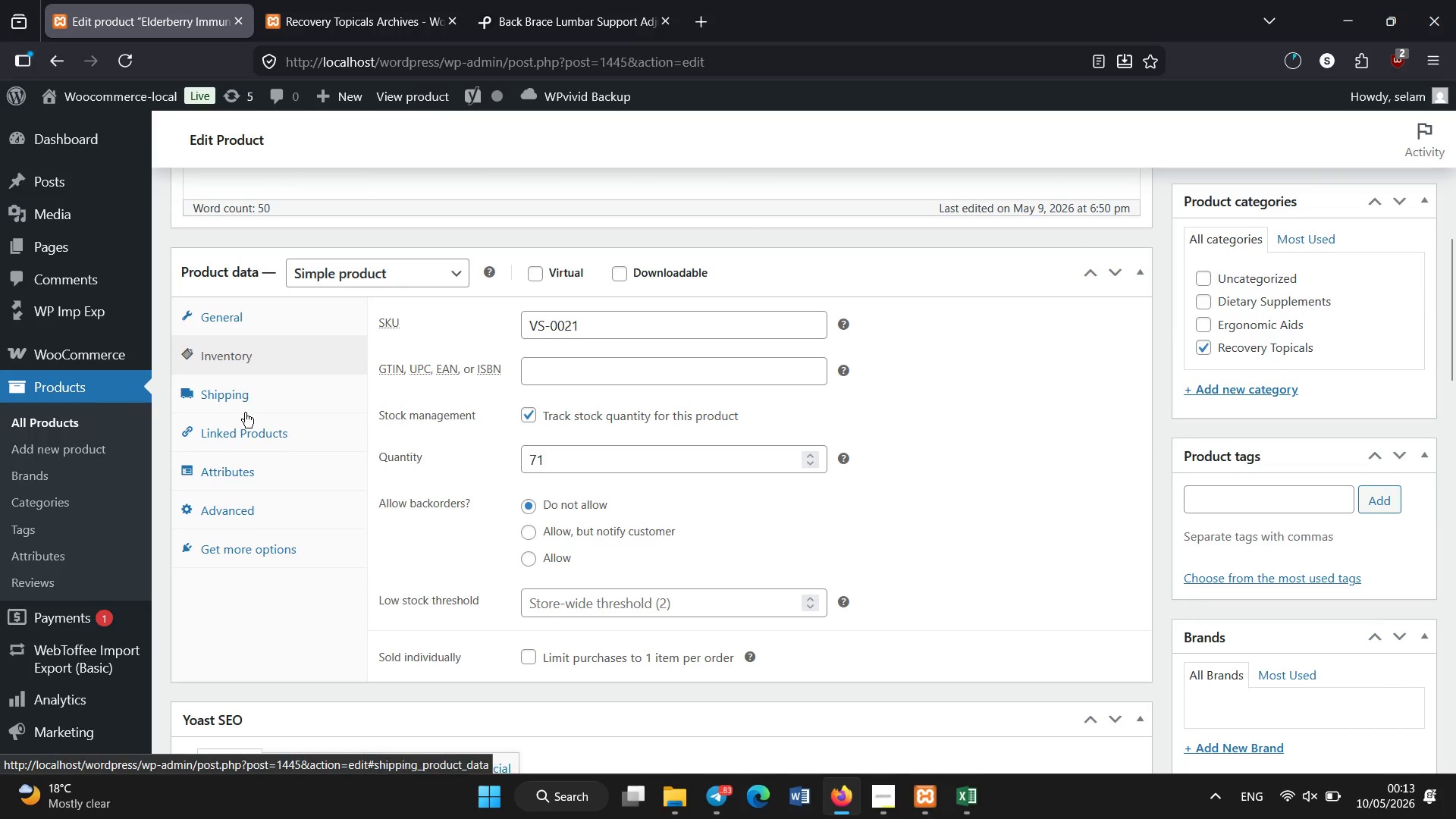 
left_click([245, 413])
 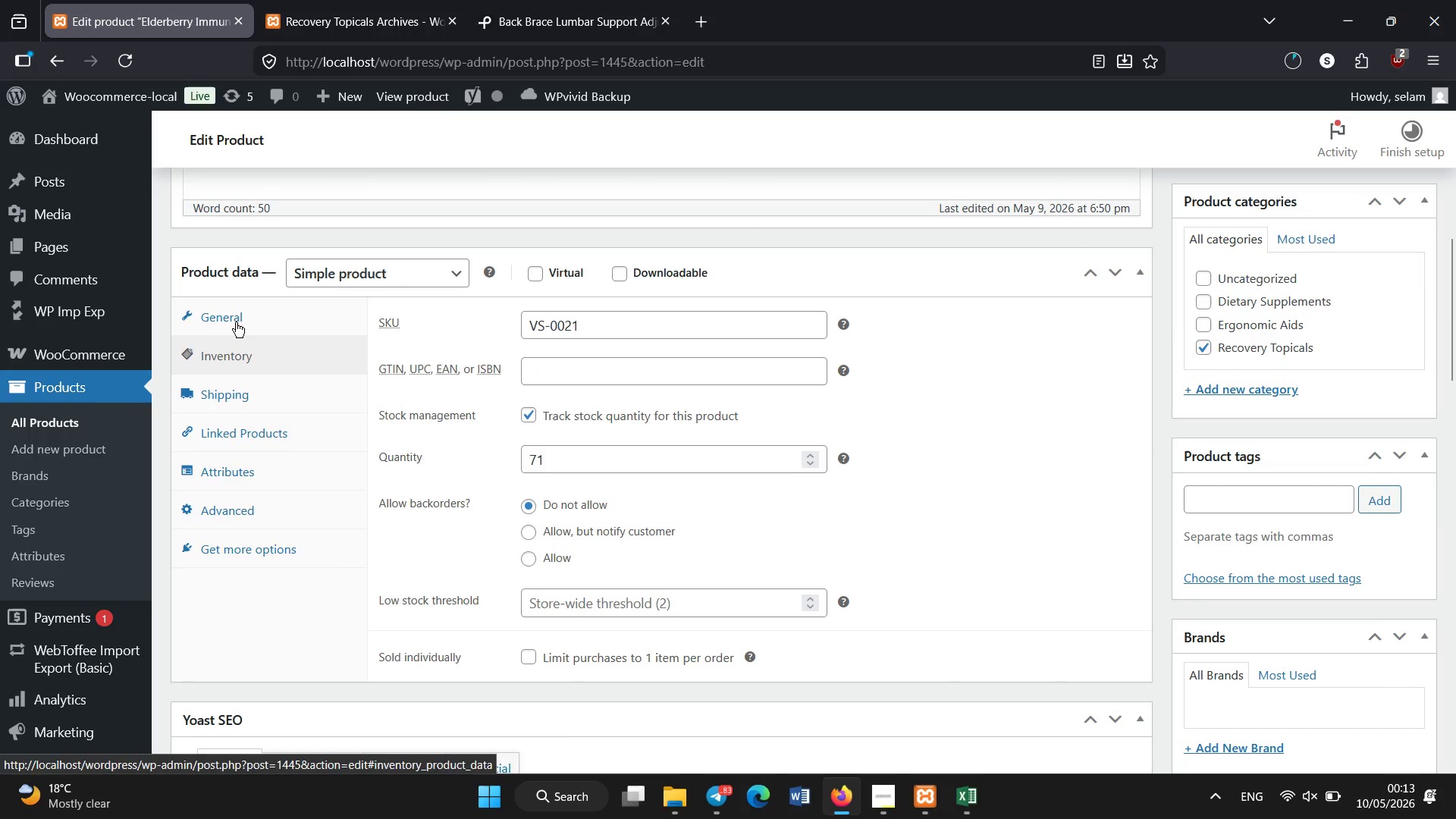 
double_click([234, 284])
 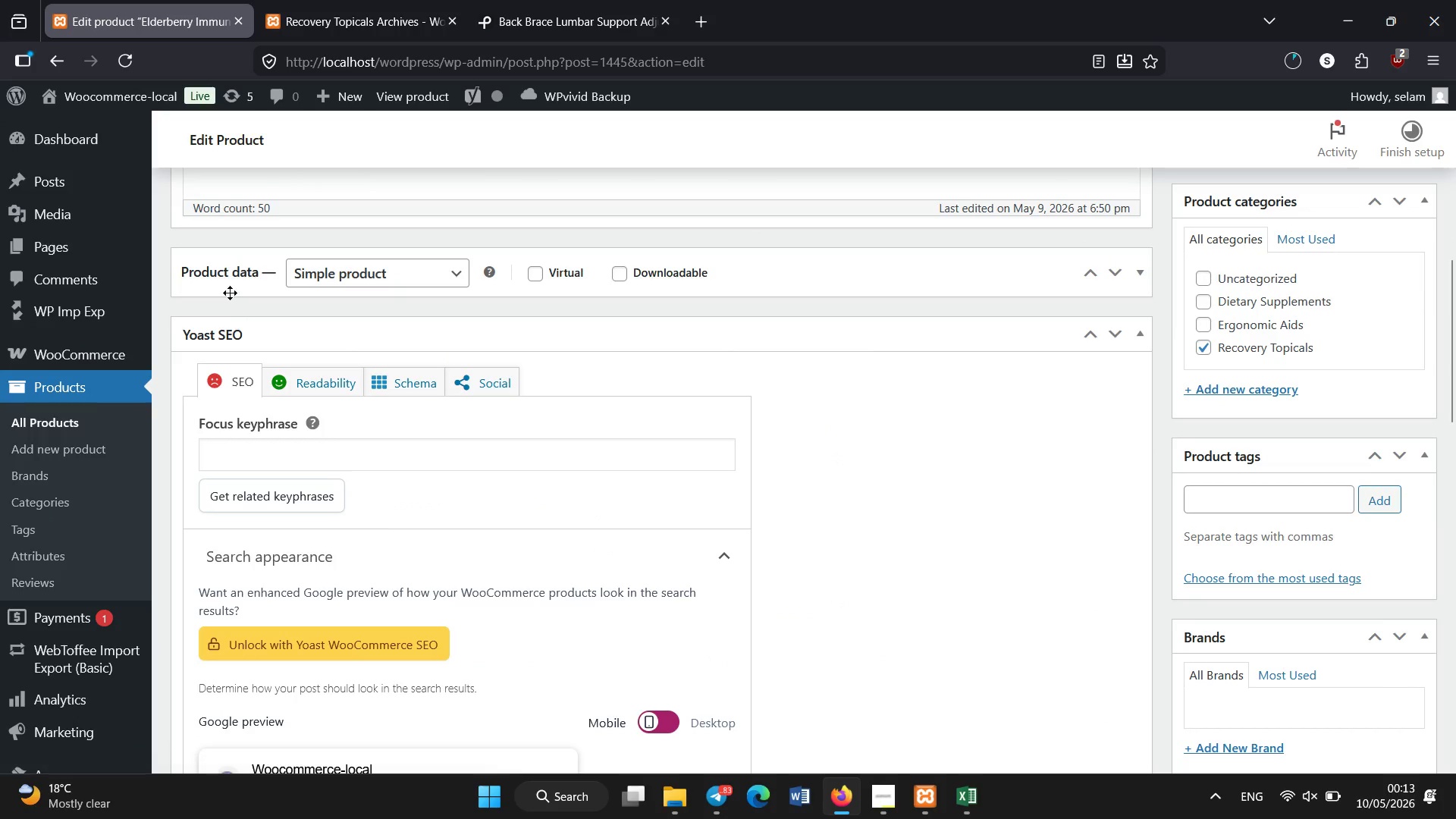 
left_click([228, 280])
 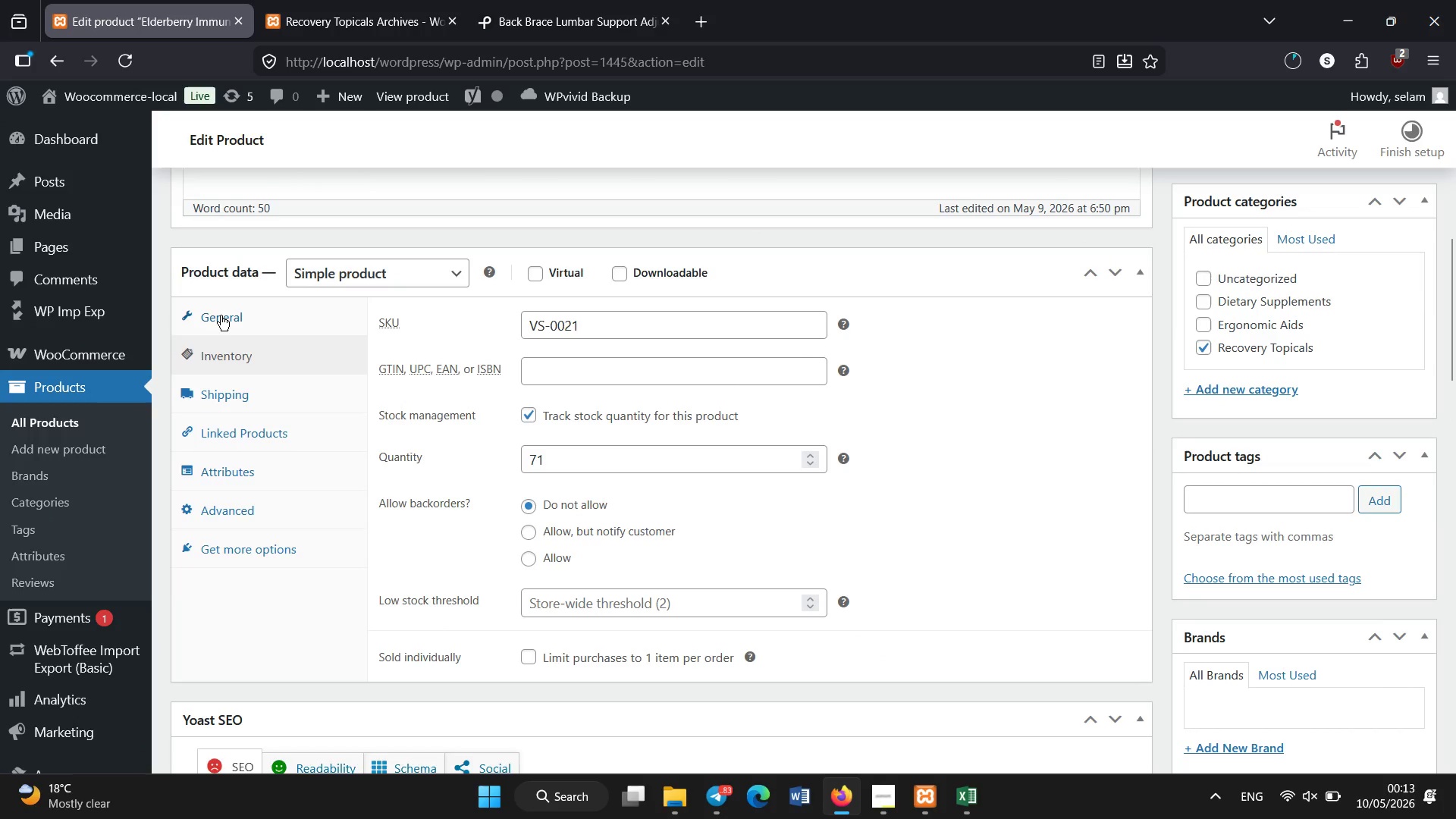 
left_click([221, 316])
 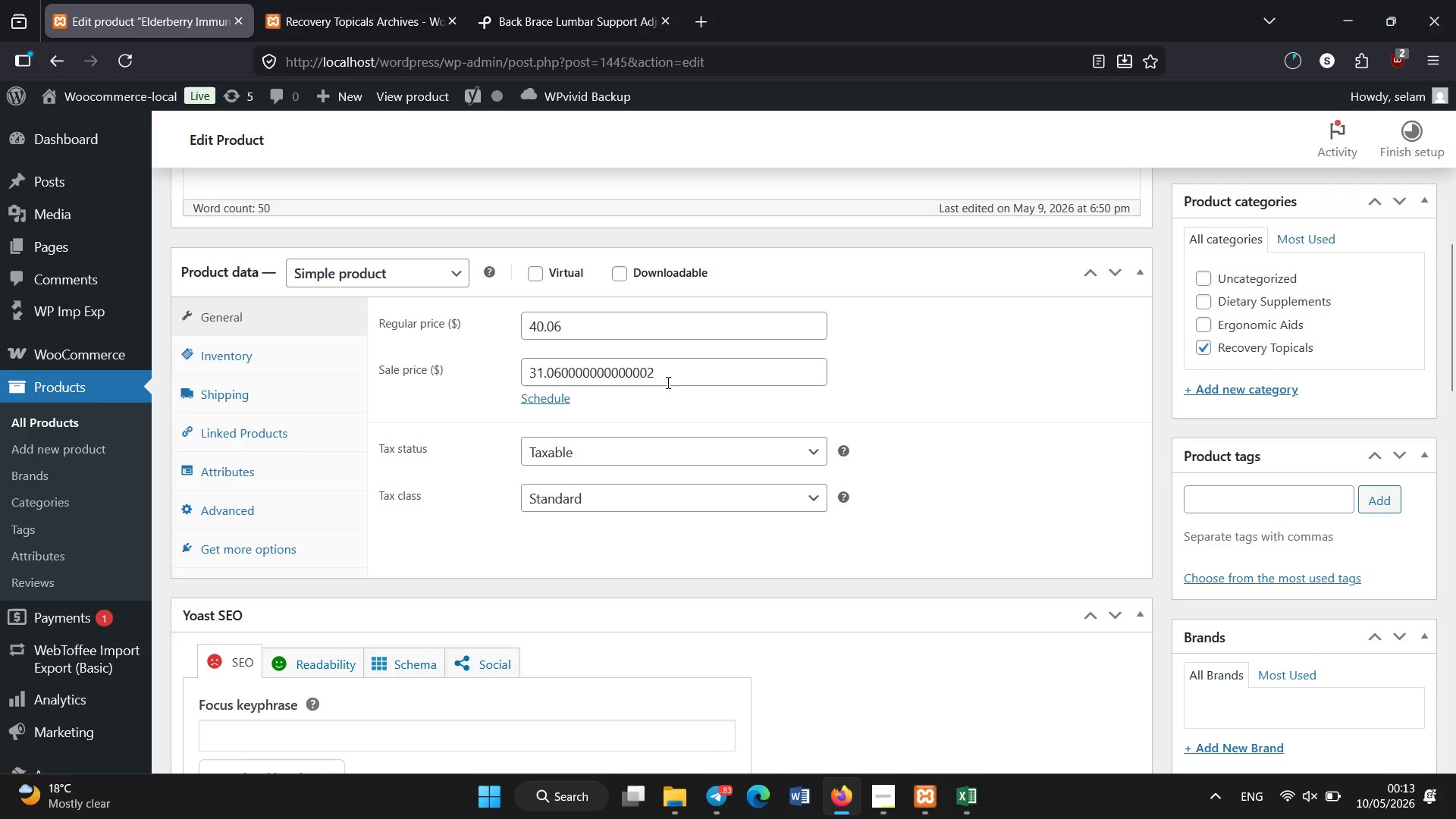 
wait(9.05)
 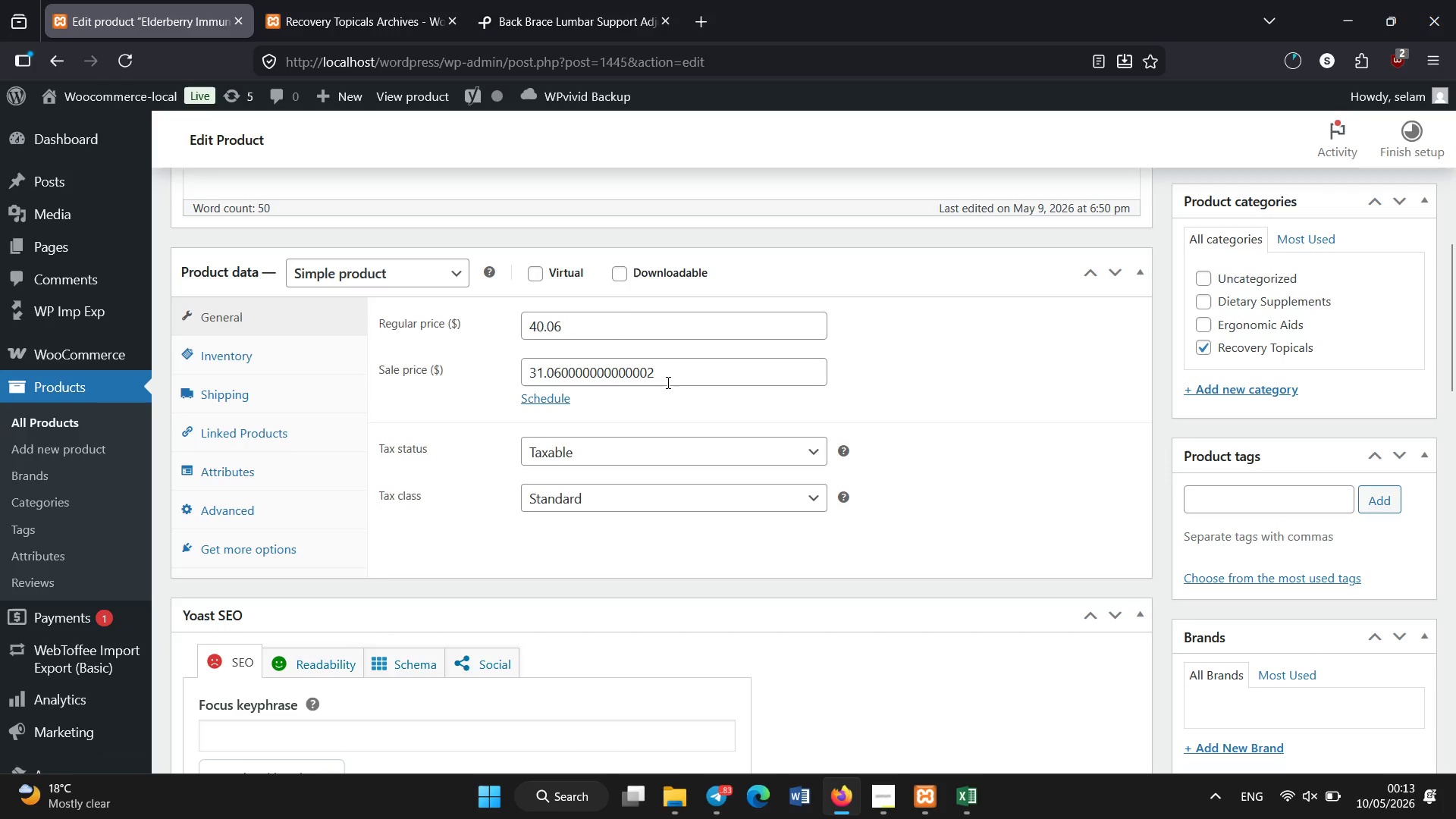 
left_click([963, 810])
 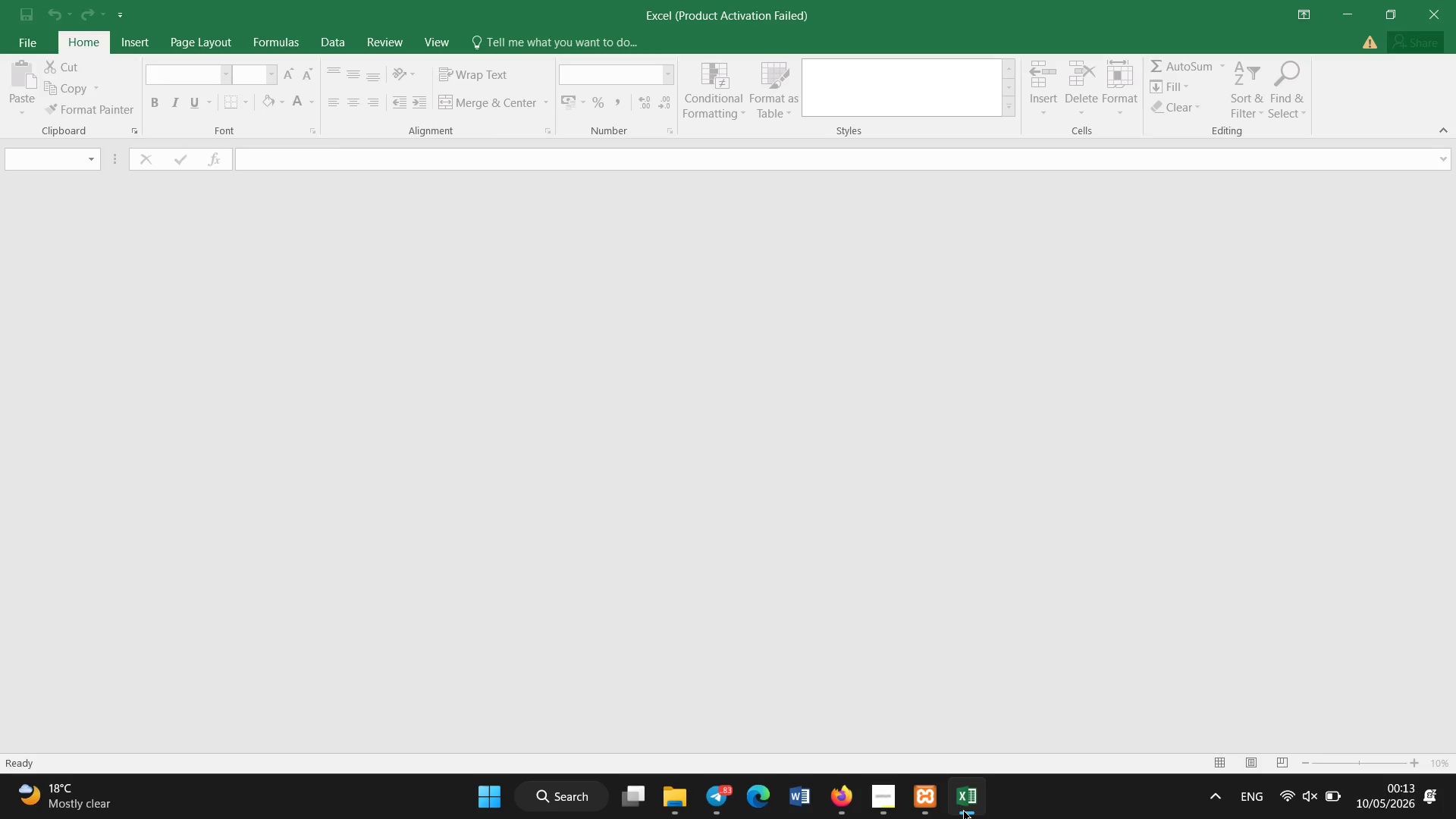 
left_click([963, 810])
 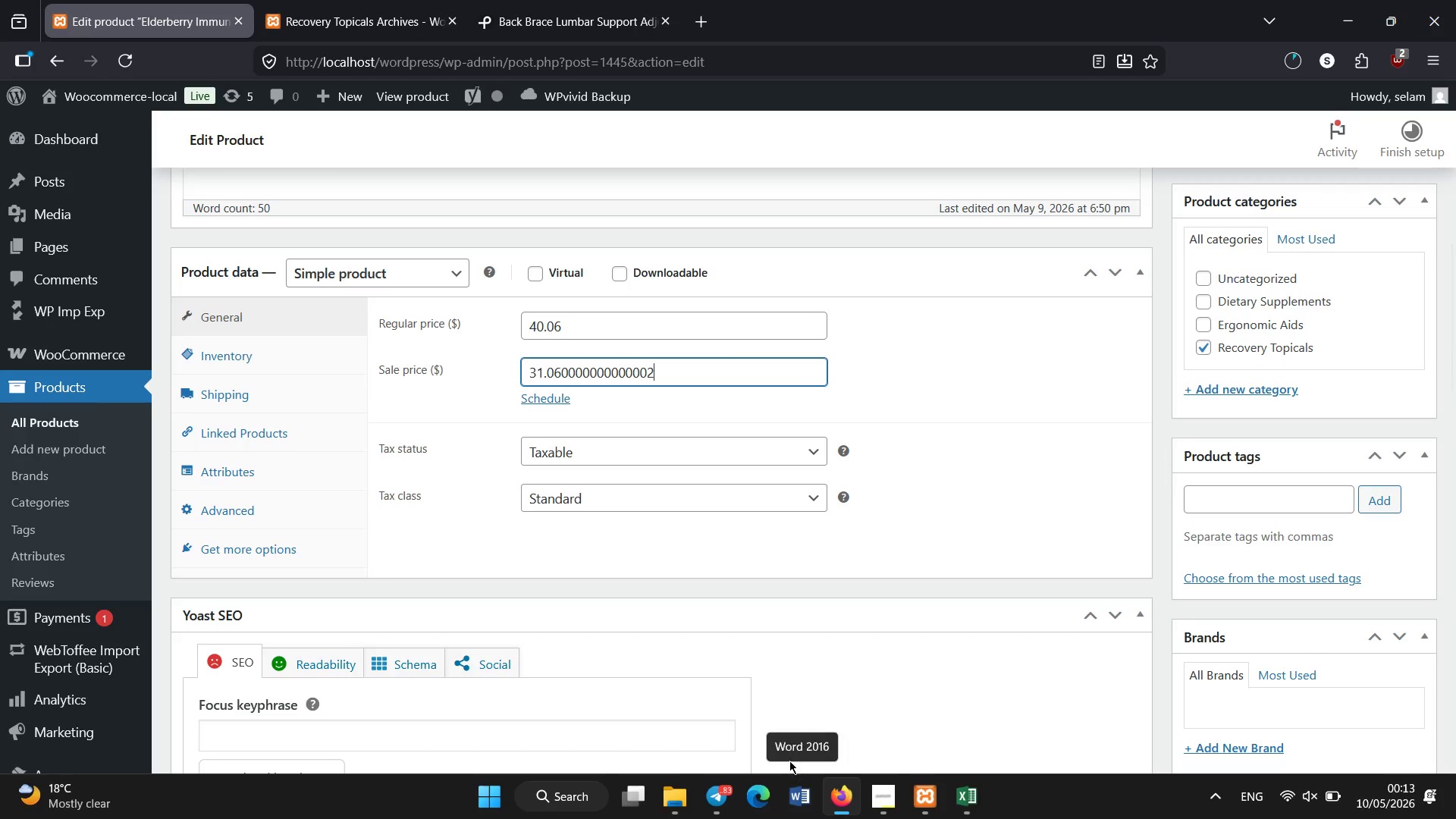 
key(Control+Z)
 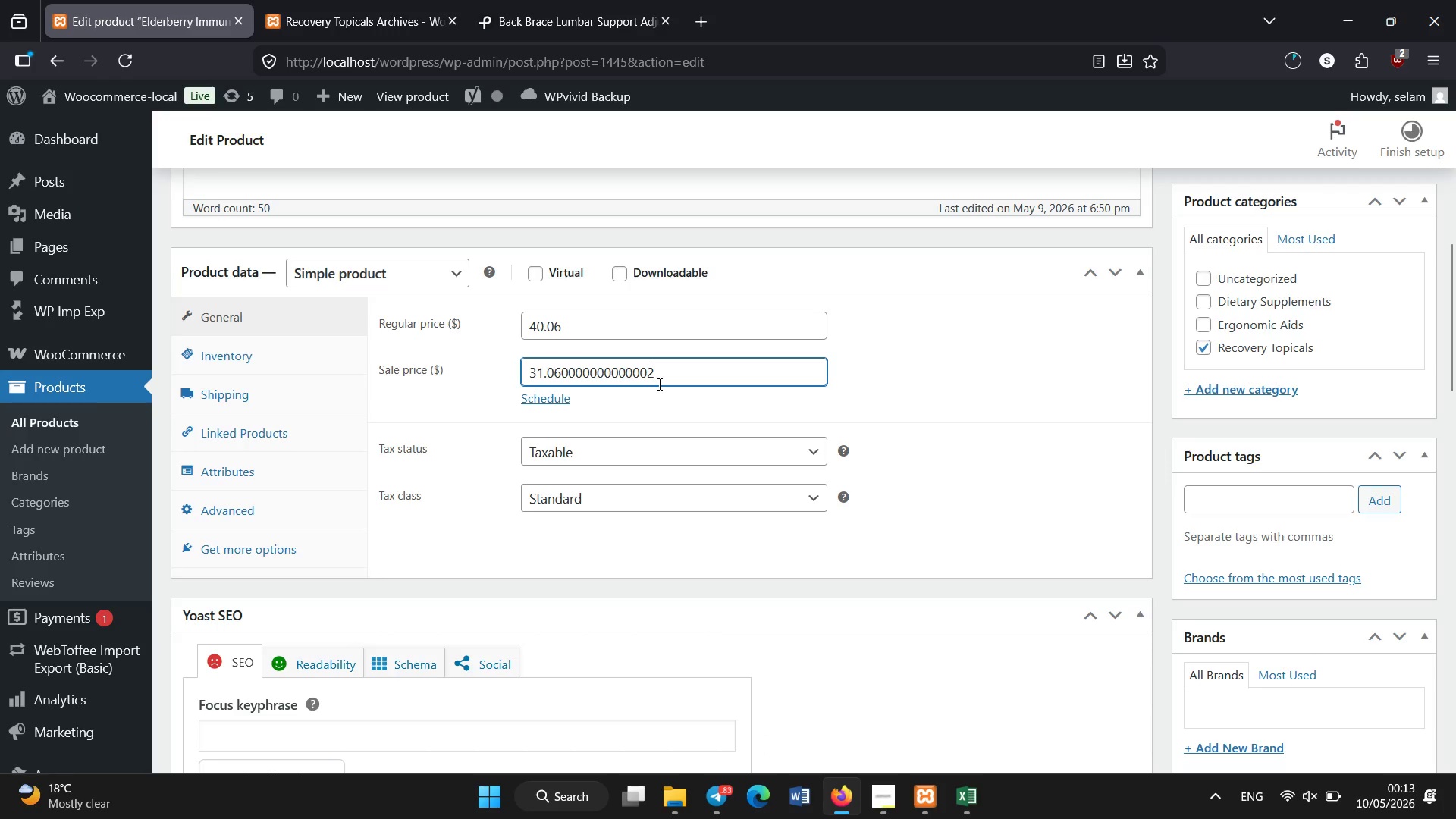 
hold_key(key=Backspace, duration=0.89)
 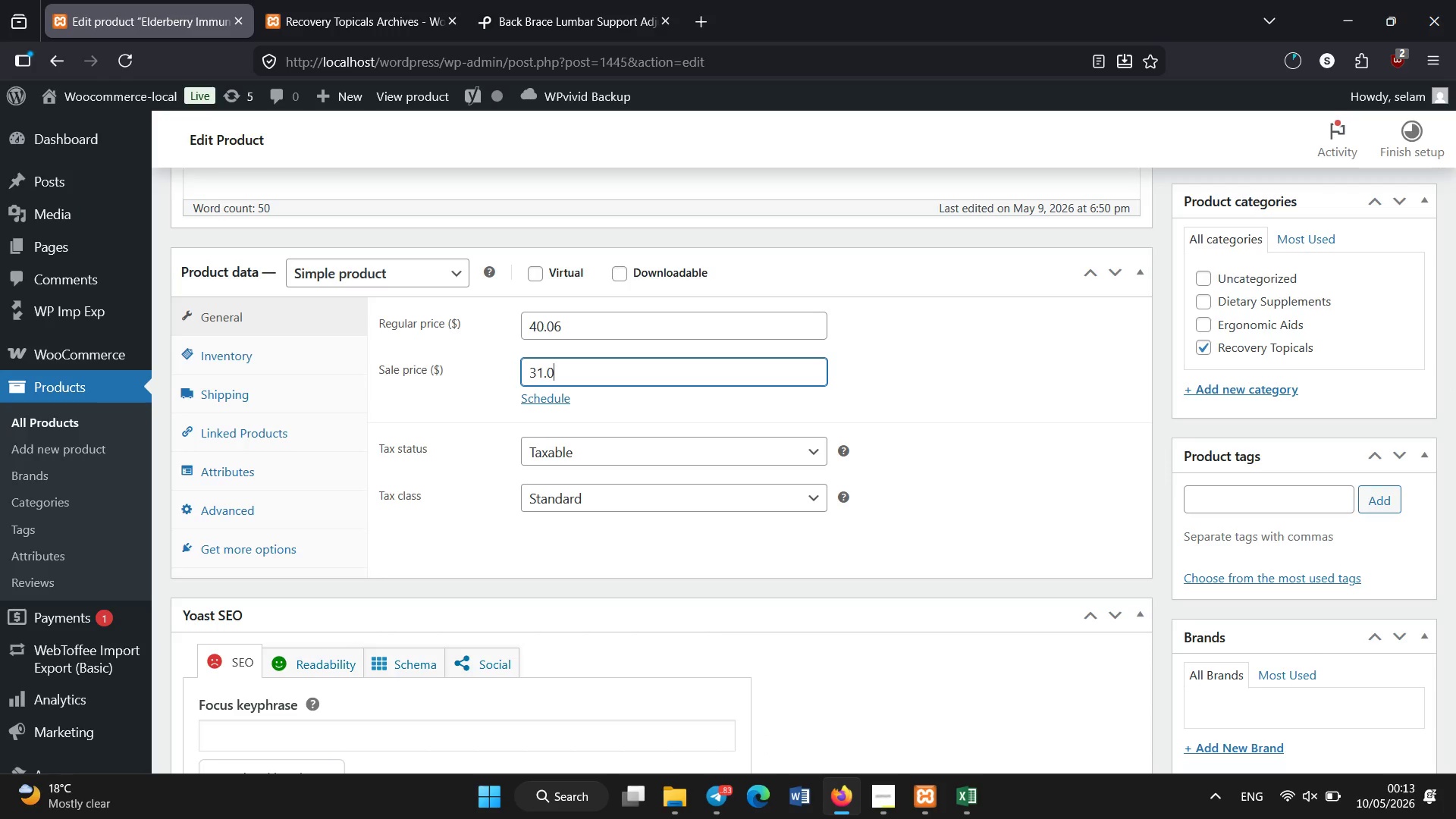 
key(6)
 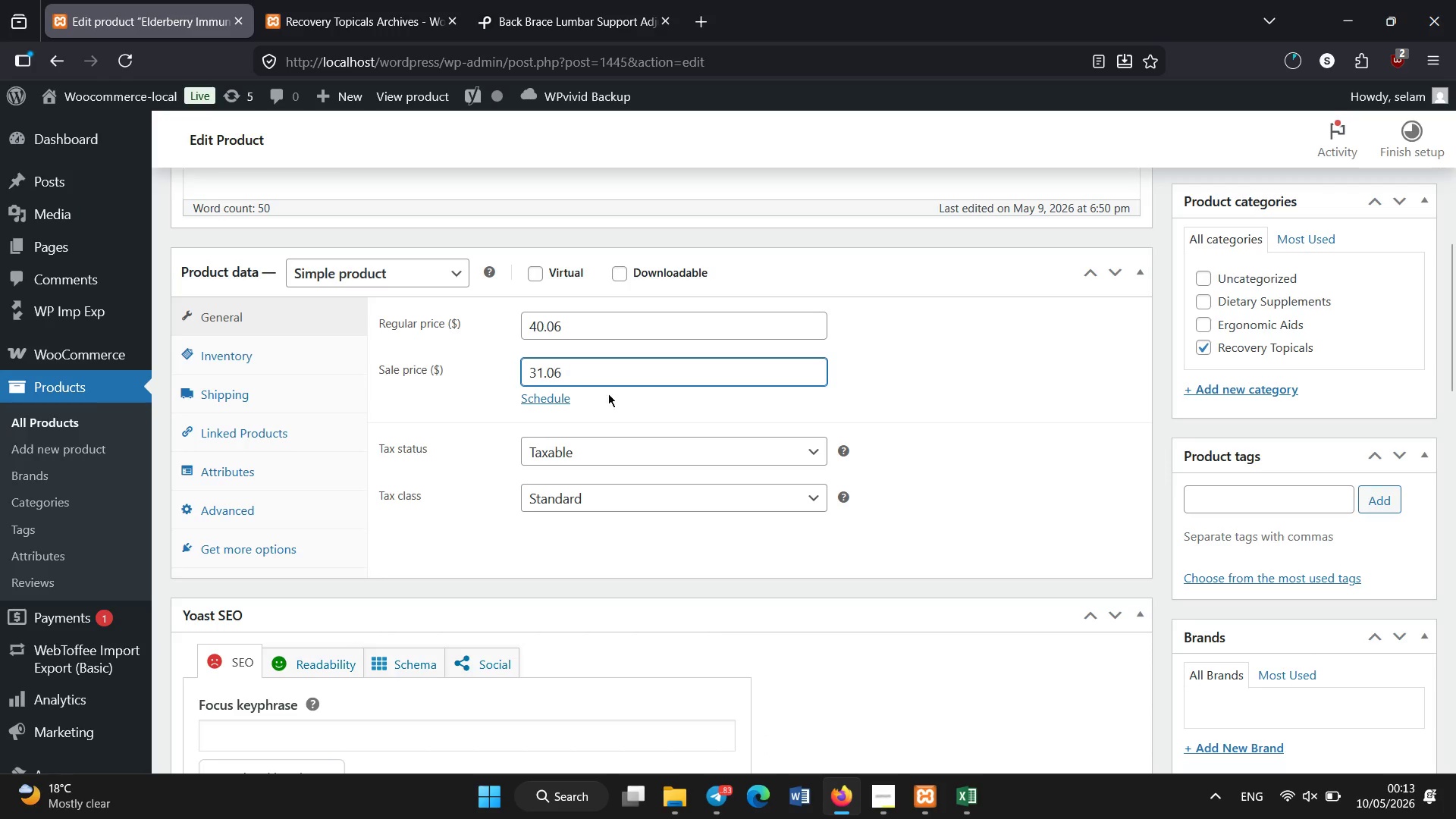 
left_click([285, 397])
 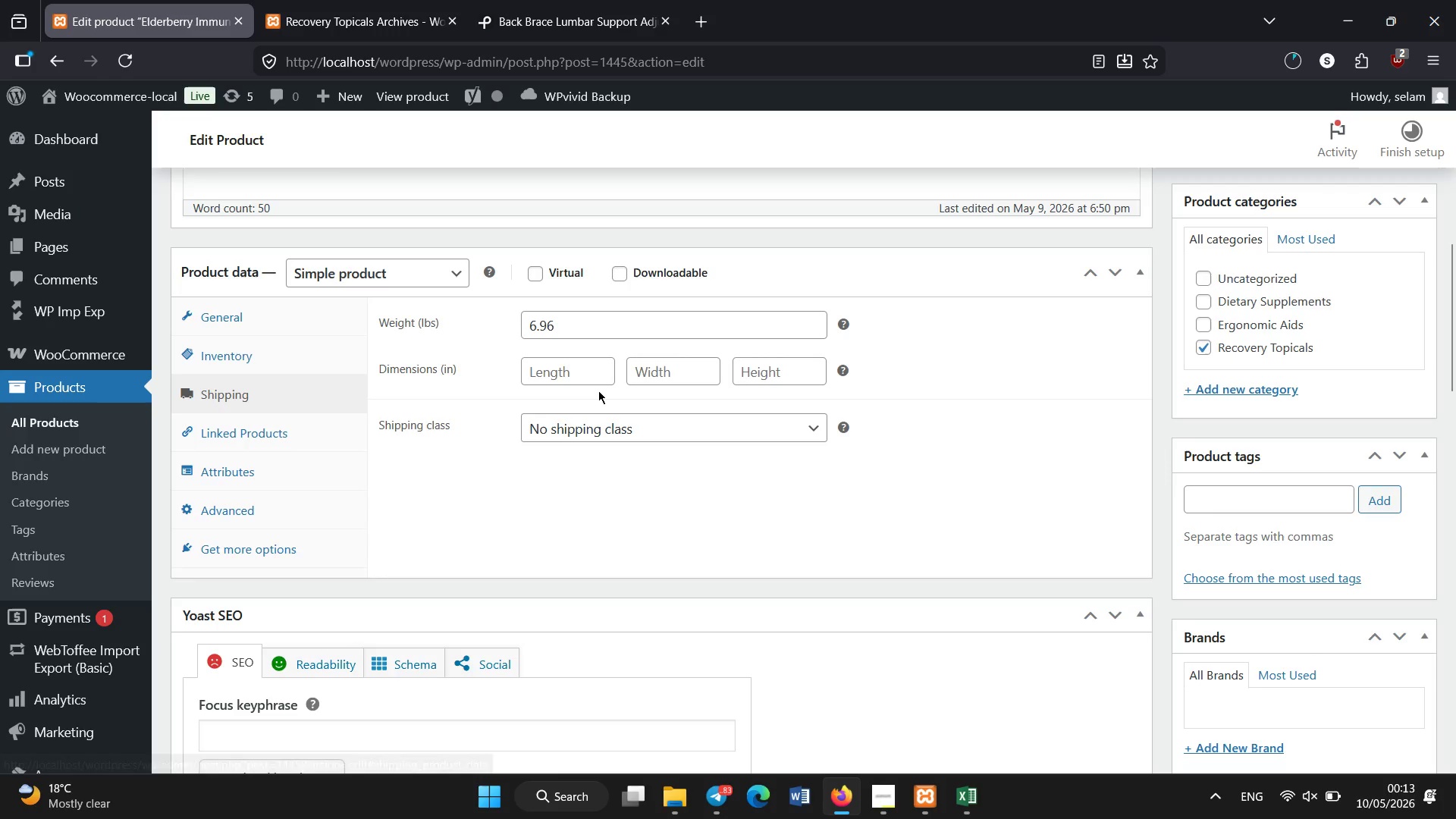 
left_click([585, 373])
 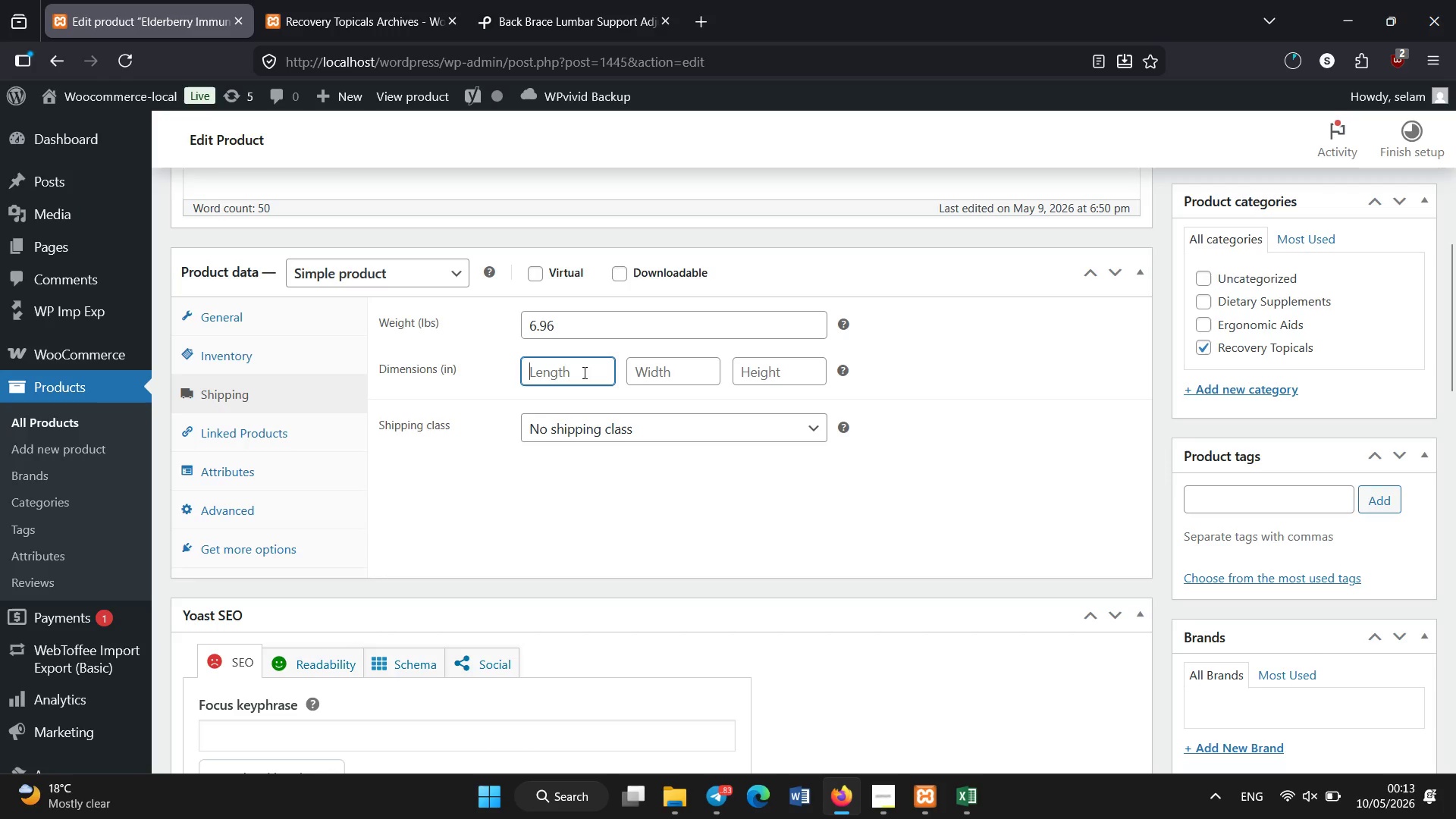 
key(Numpad4)
 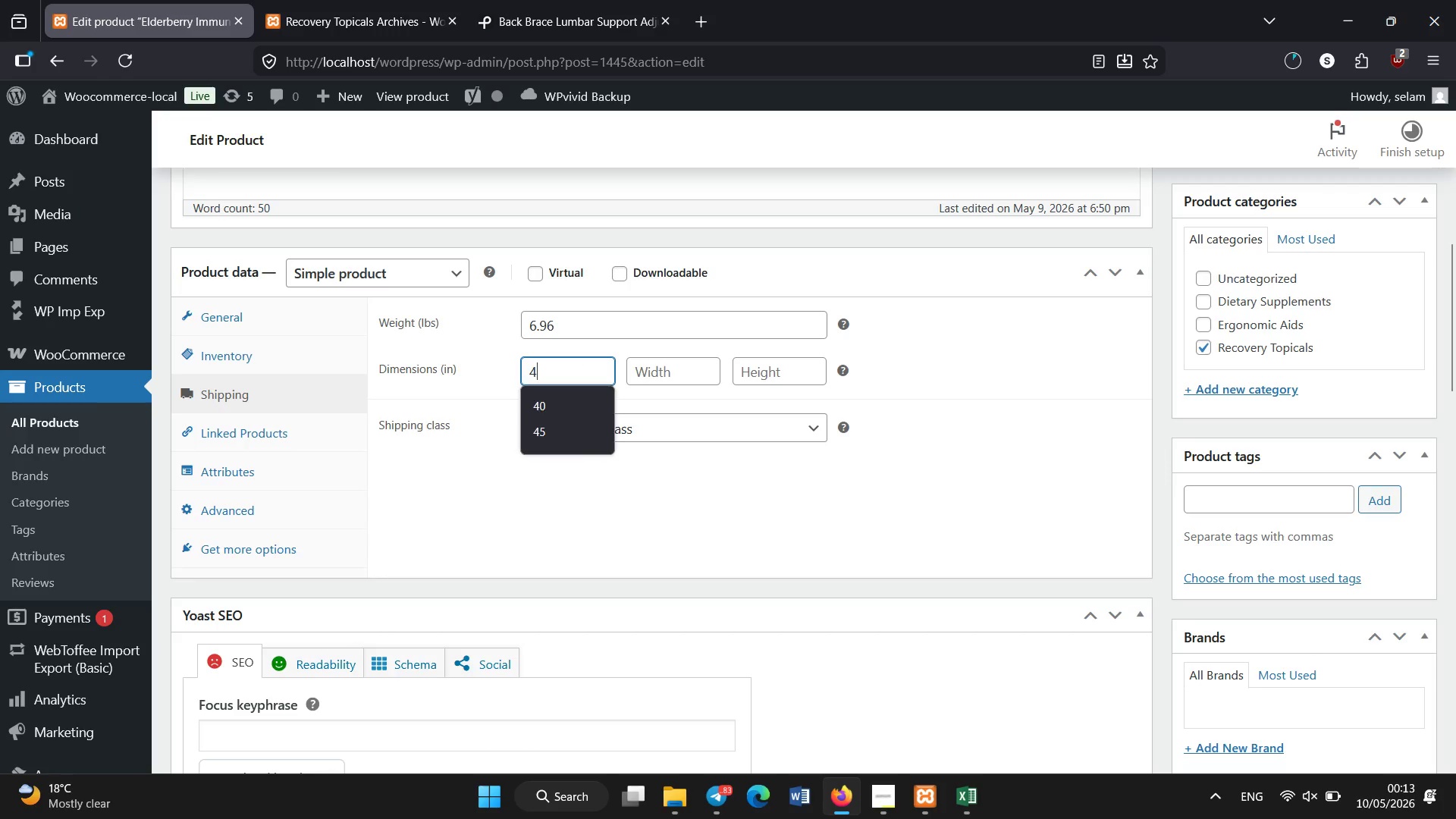 
key(Numpad0)
 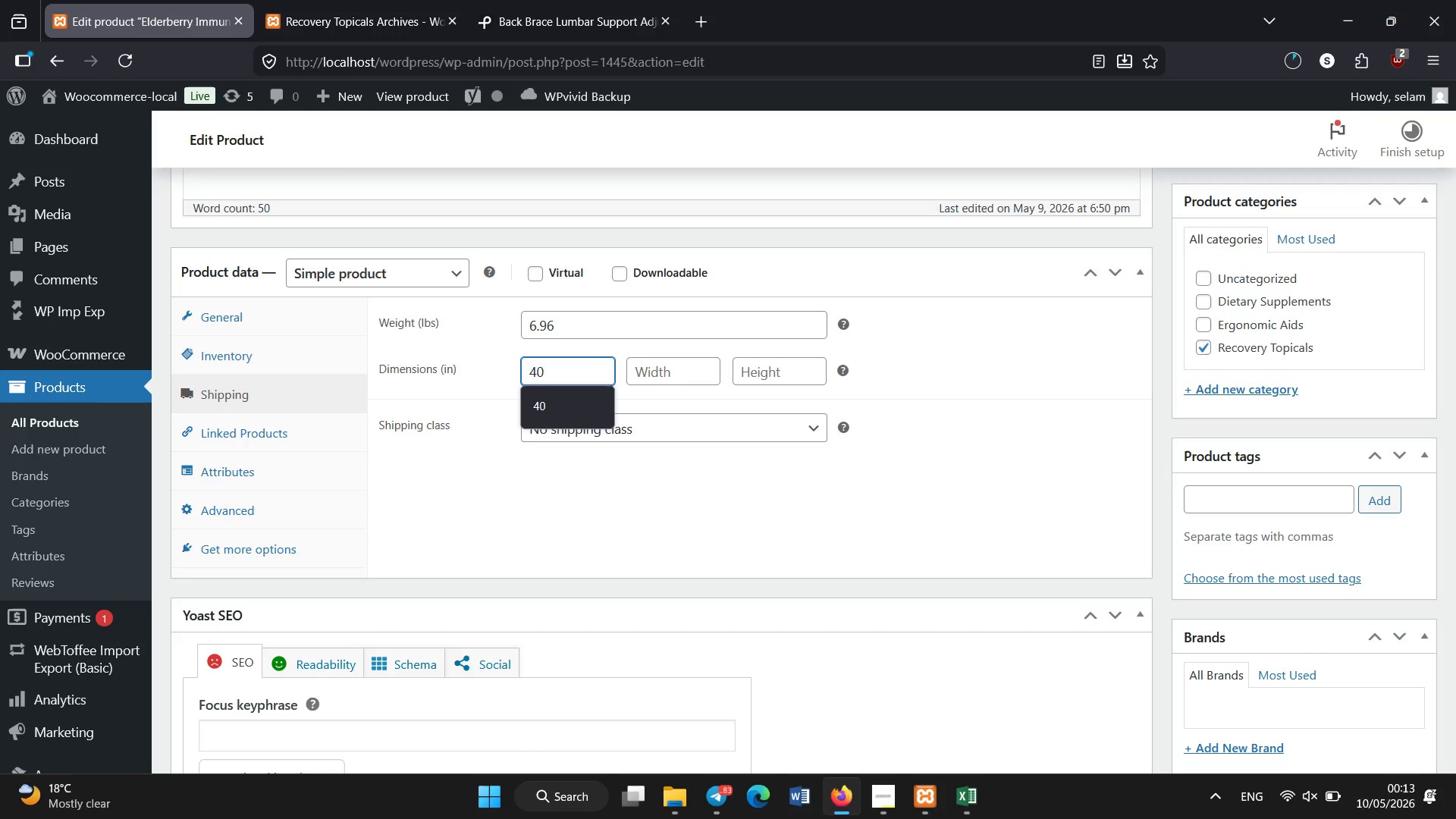 
key(Backspace)
 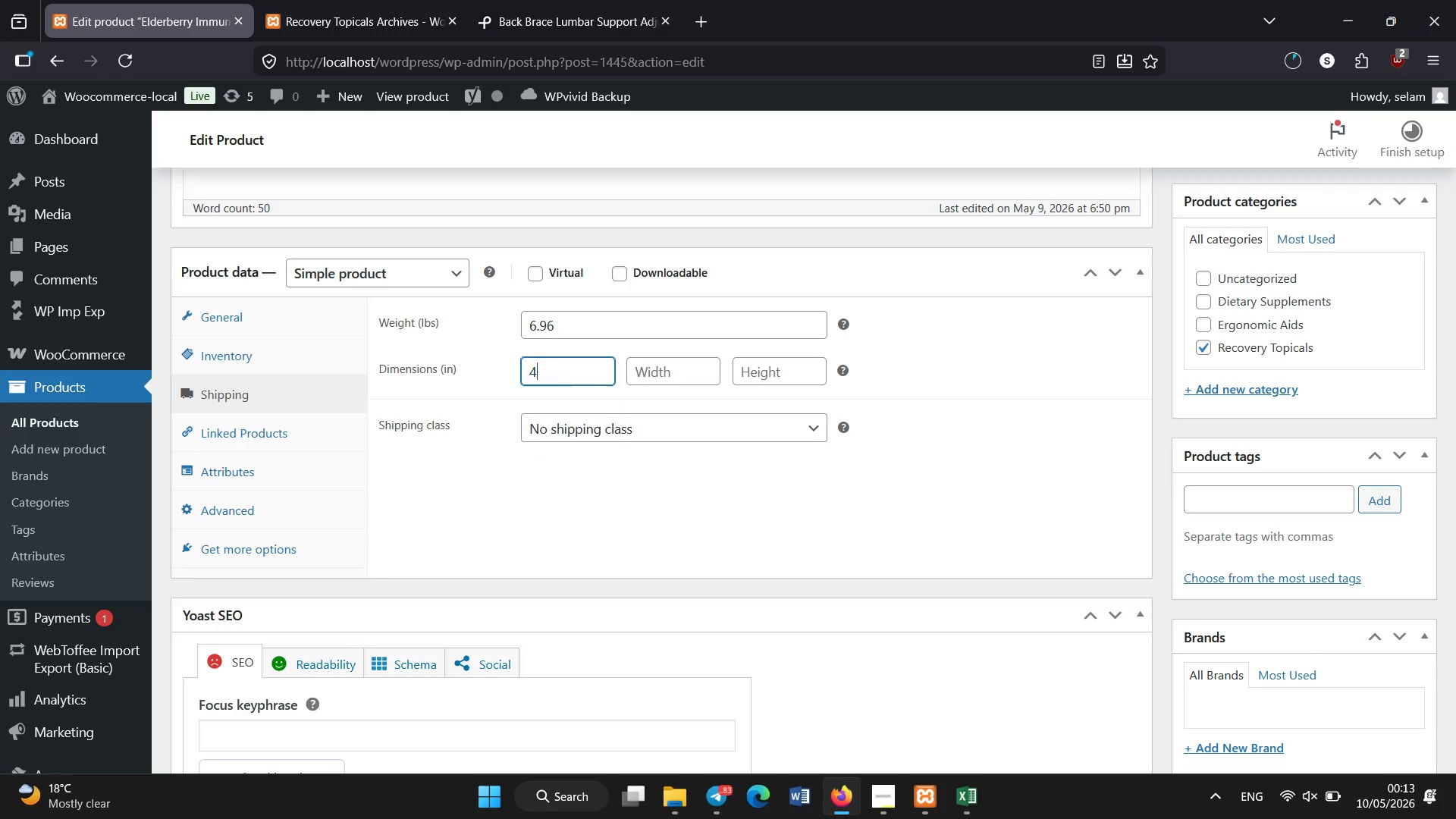 
key(Backspace)
 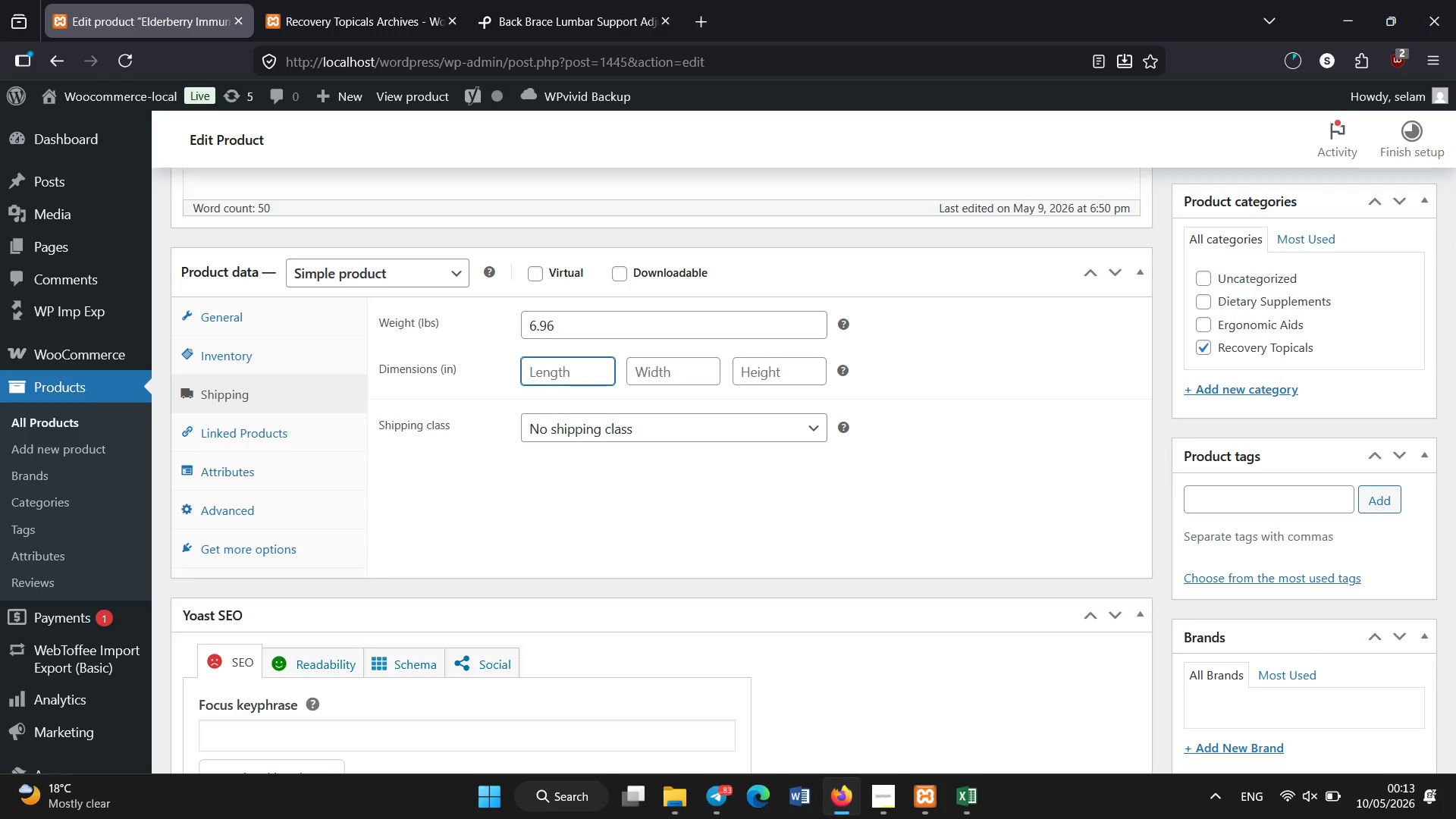 
key(Numpad1)
 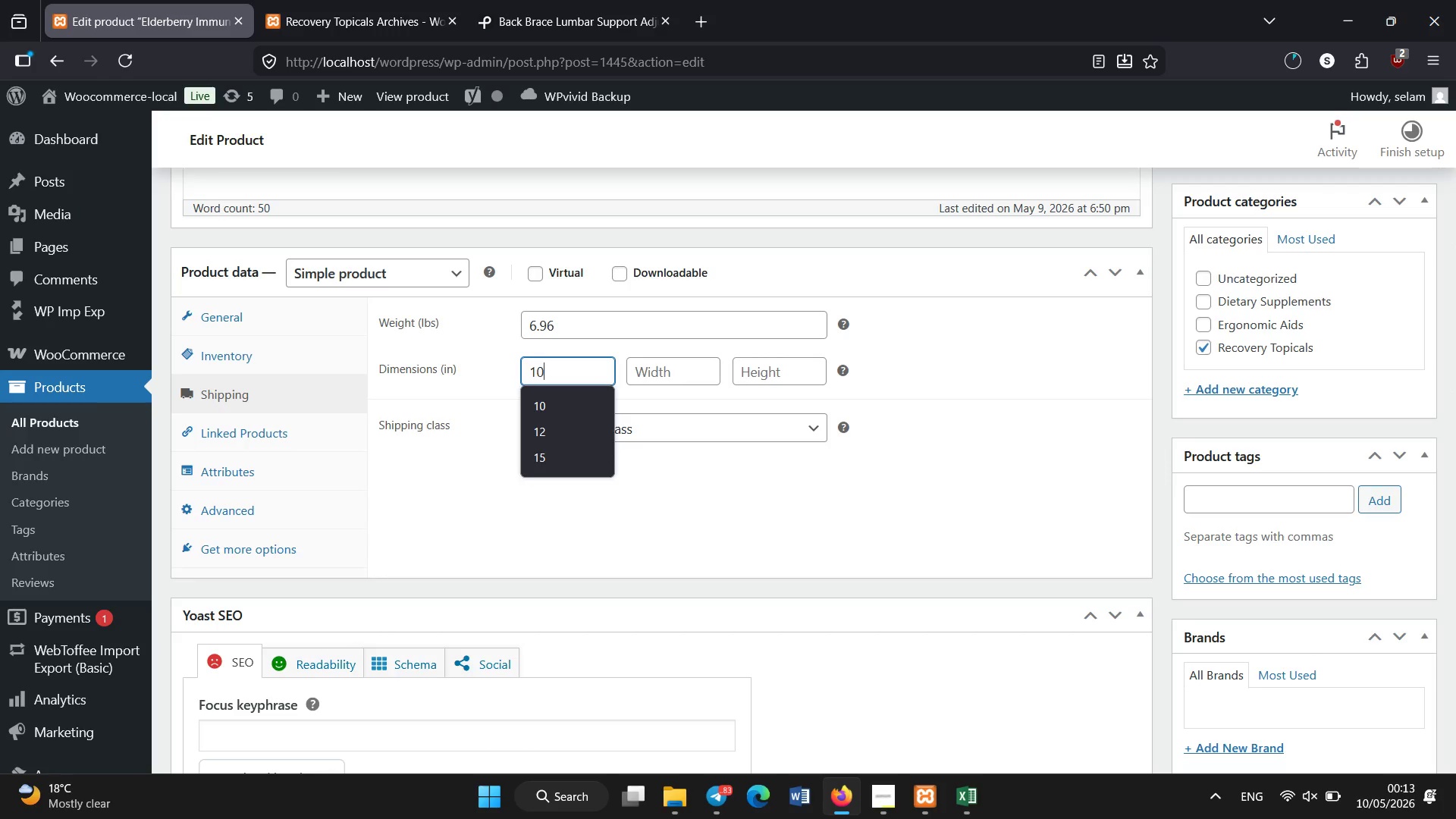 
key(Numpad0)
 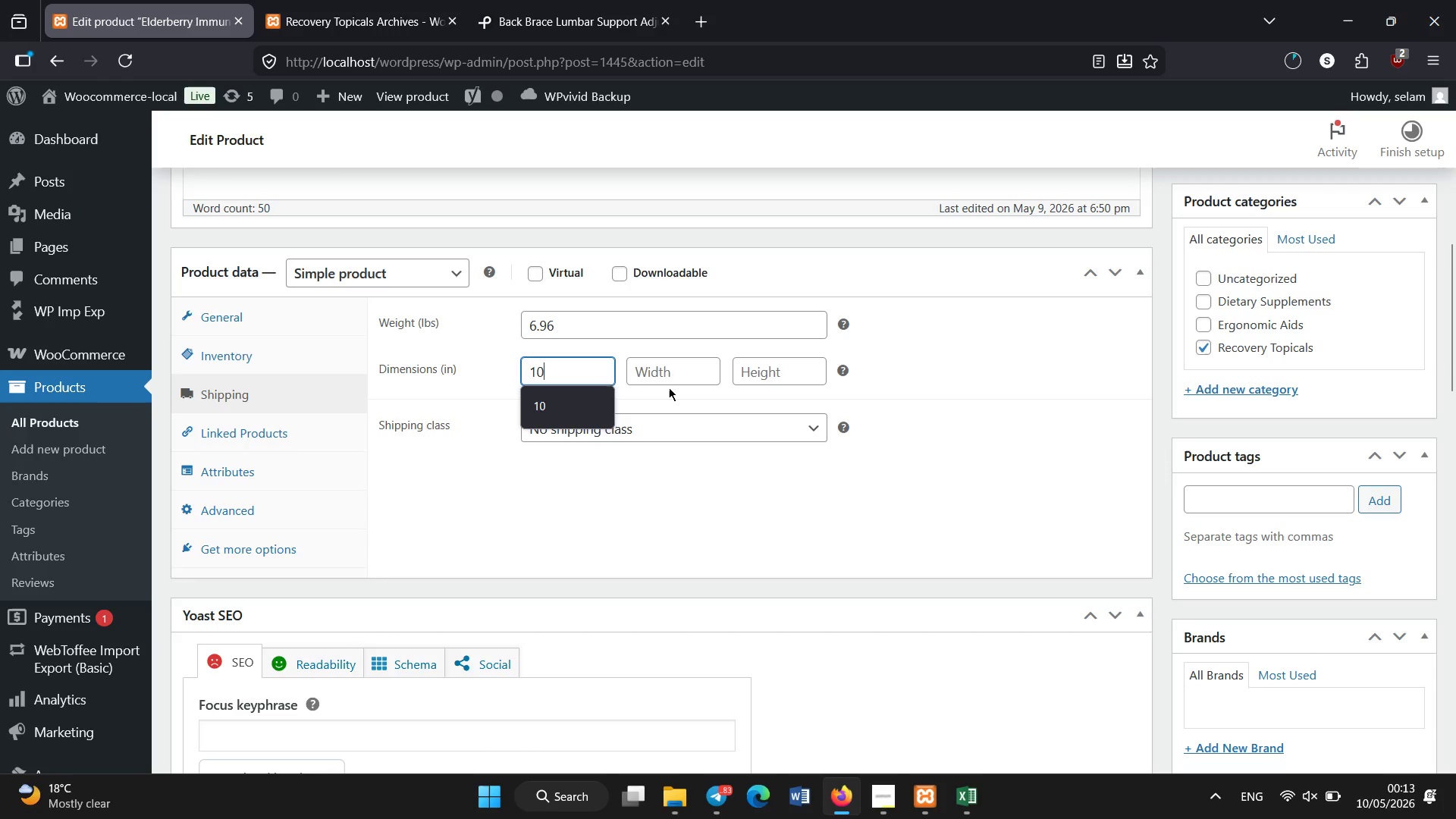 
left_click([669, 377])
 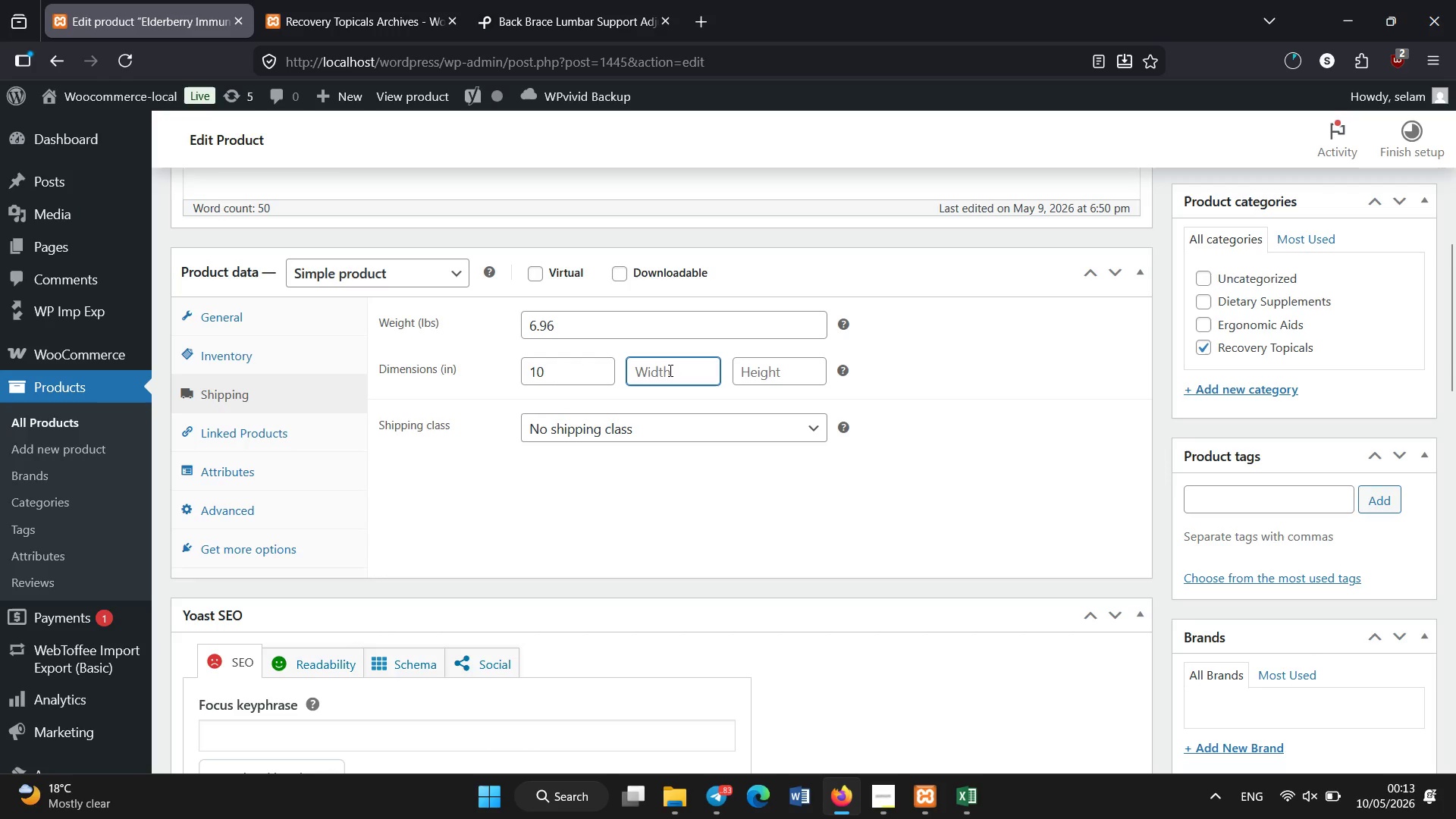 
key(Numpad6)
 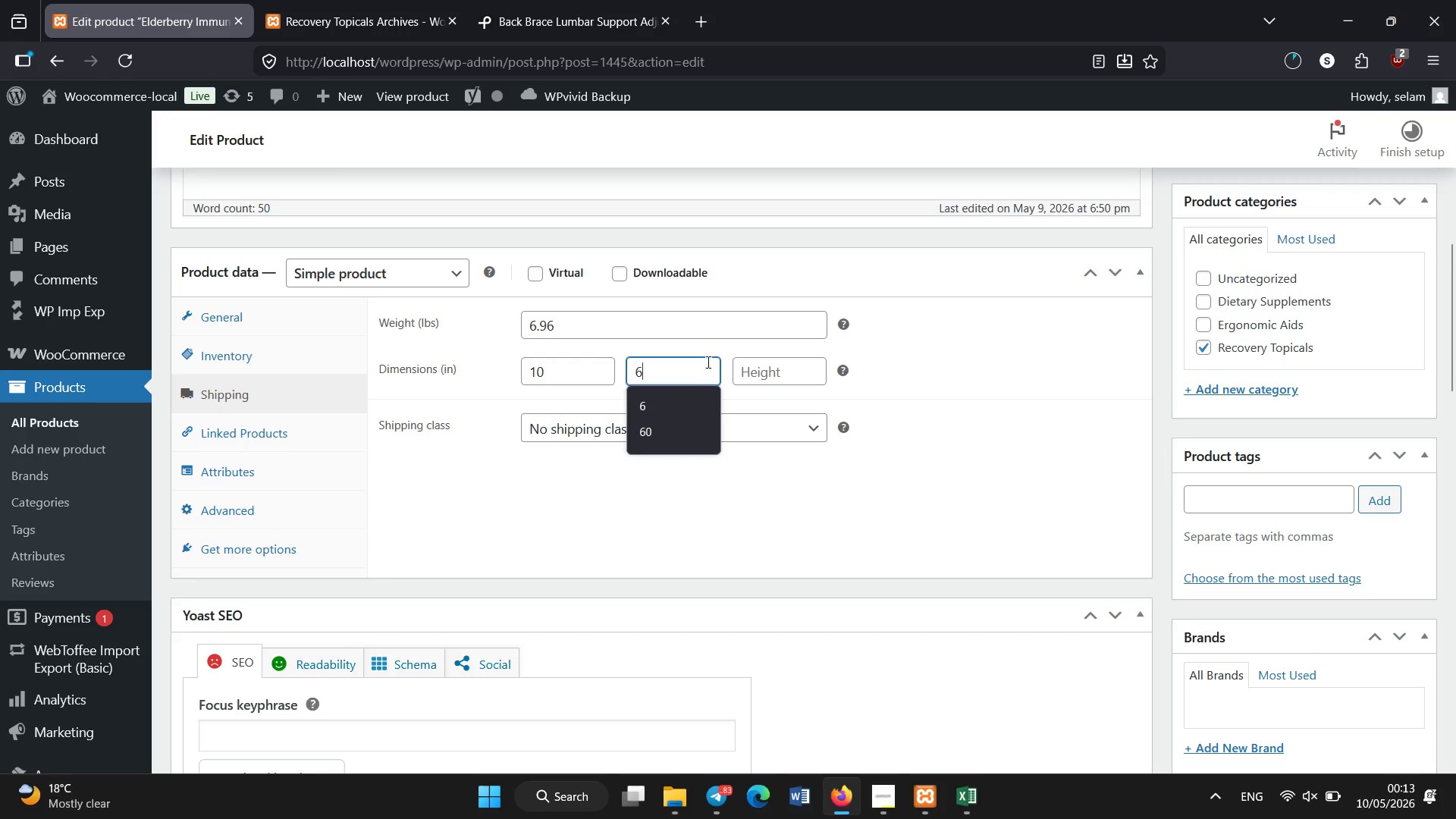 
left_click([746, 370])
 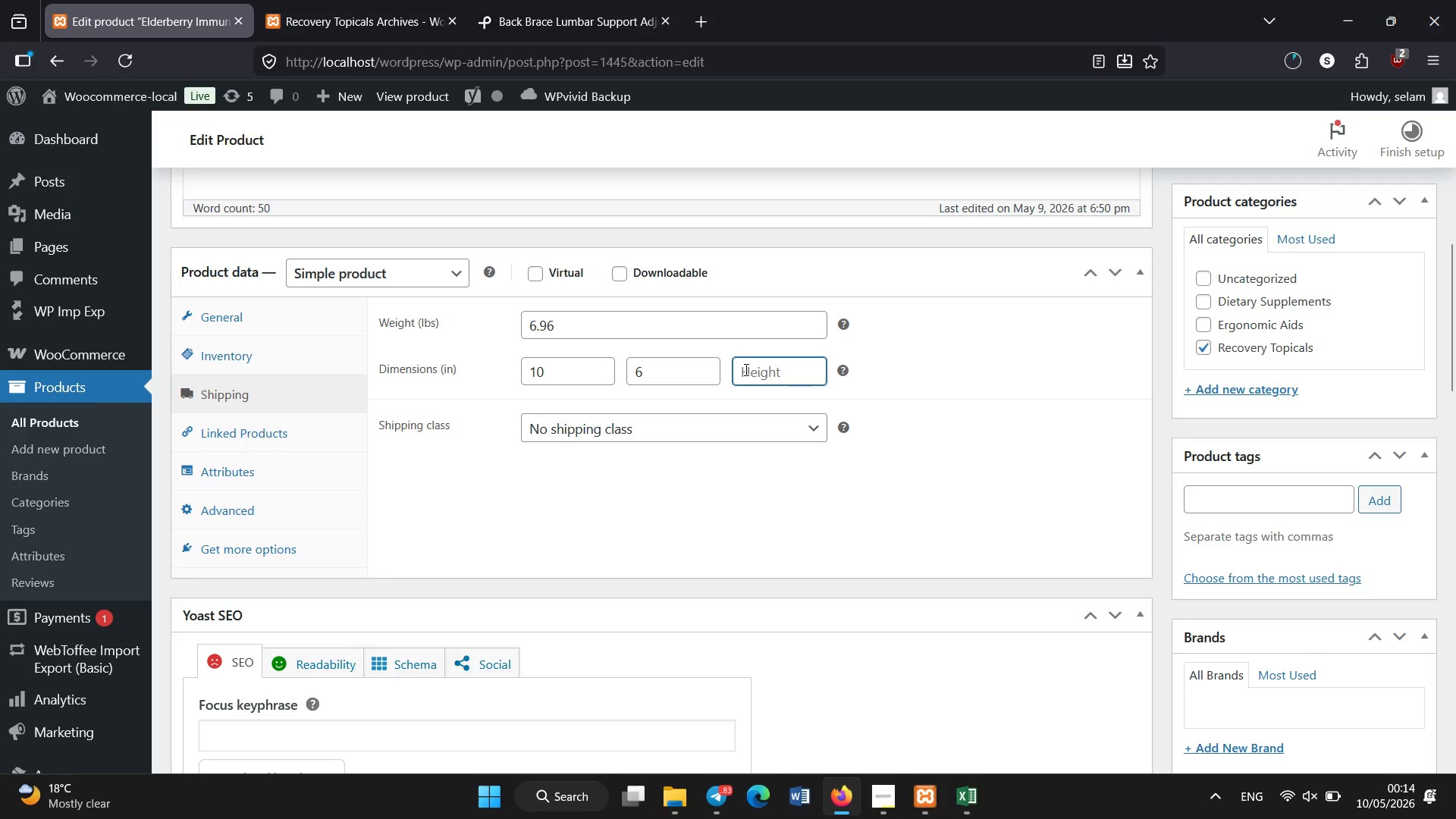 
key(Numpad6)
 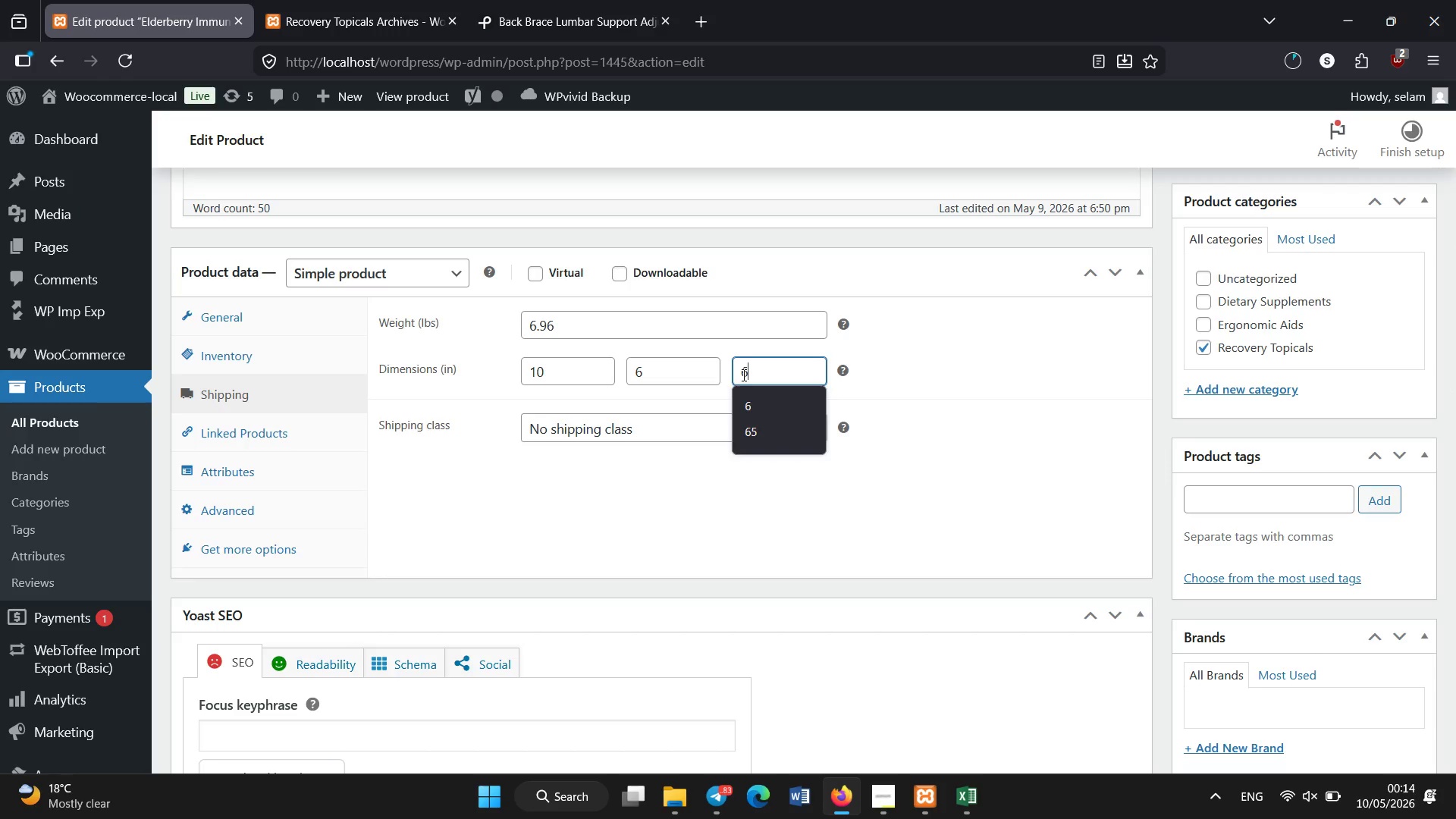 
wait(7.89)
 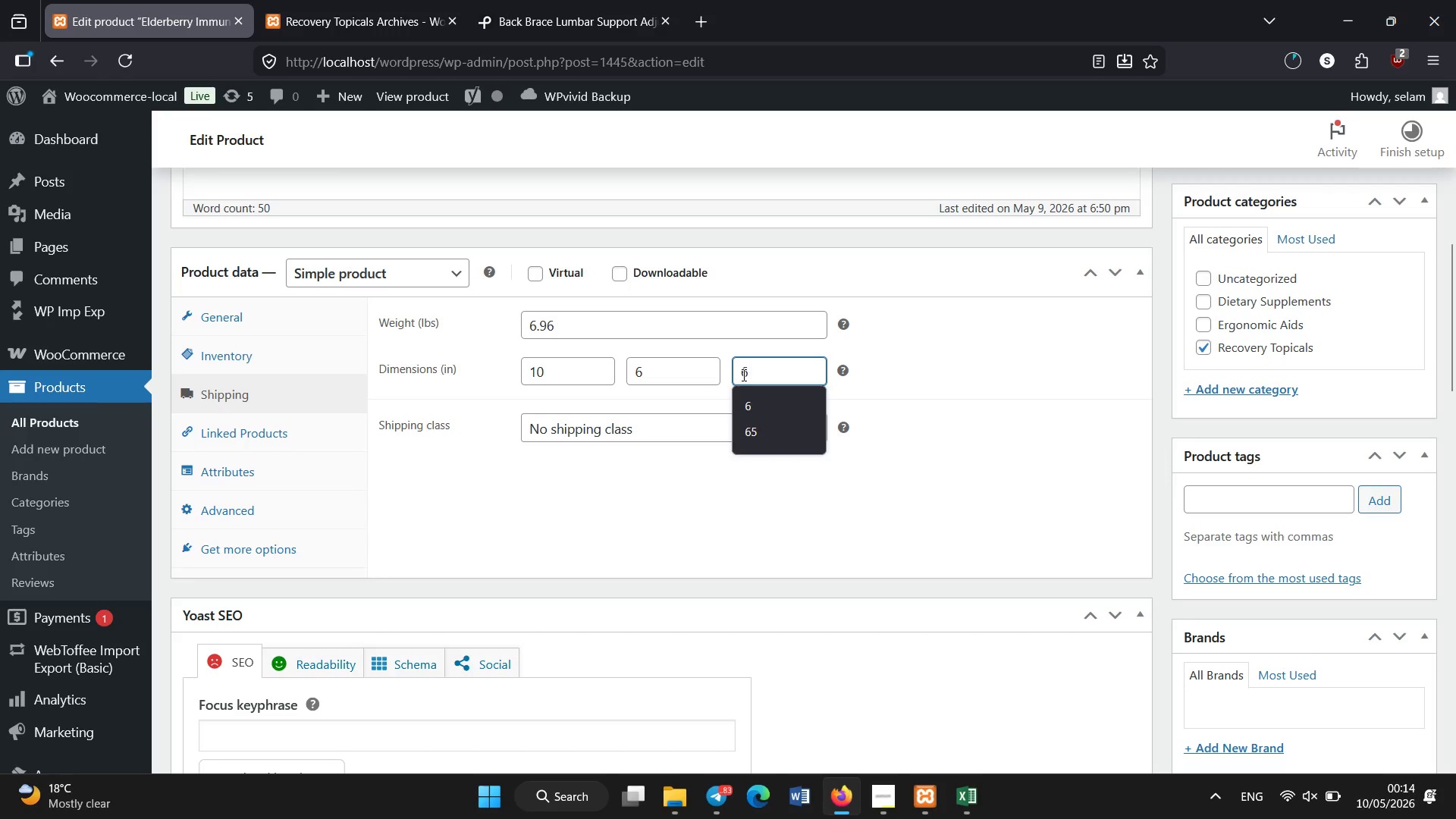 
scroll: coordinate [431, 323], scroll_direction: down, amount: 9.0
 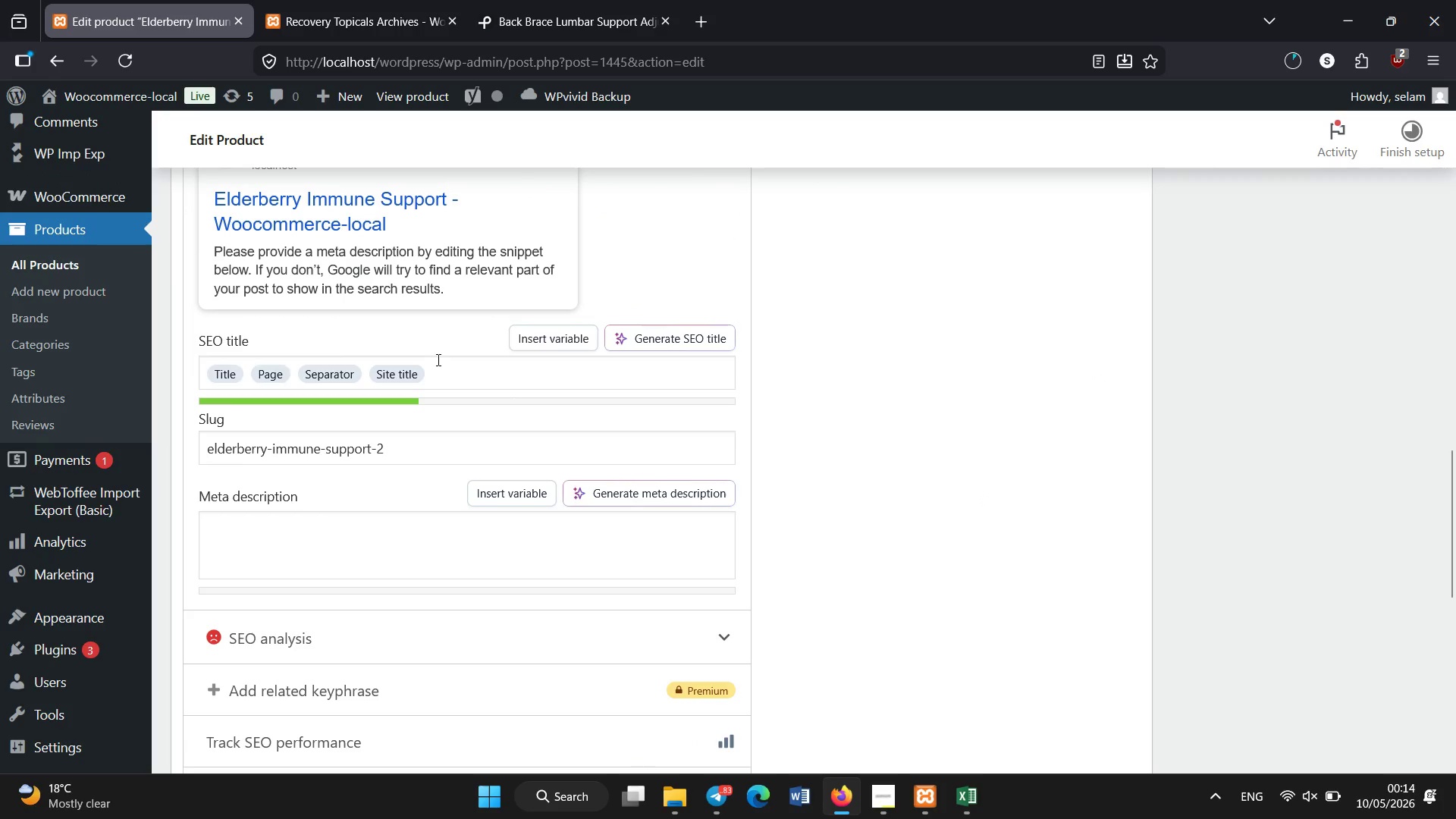 
left_click([438, 360])
 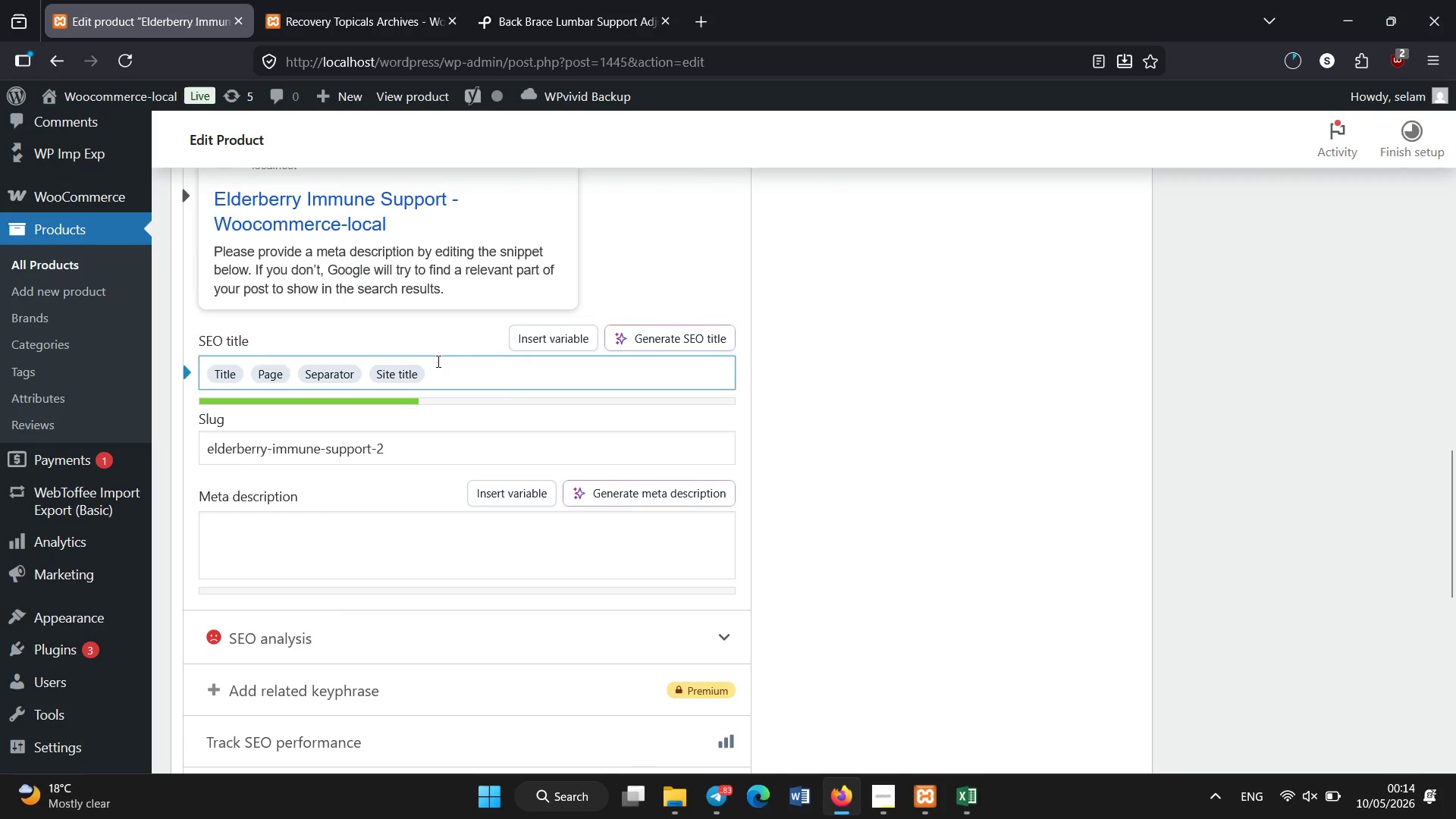 
hold_key(key=Backspace, duration=1.12)
 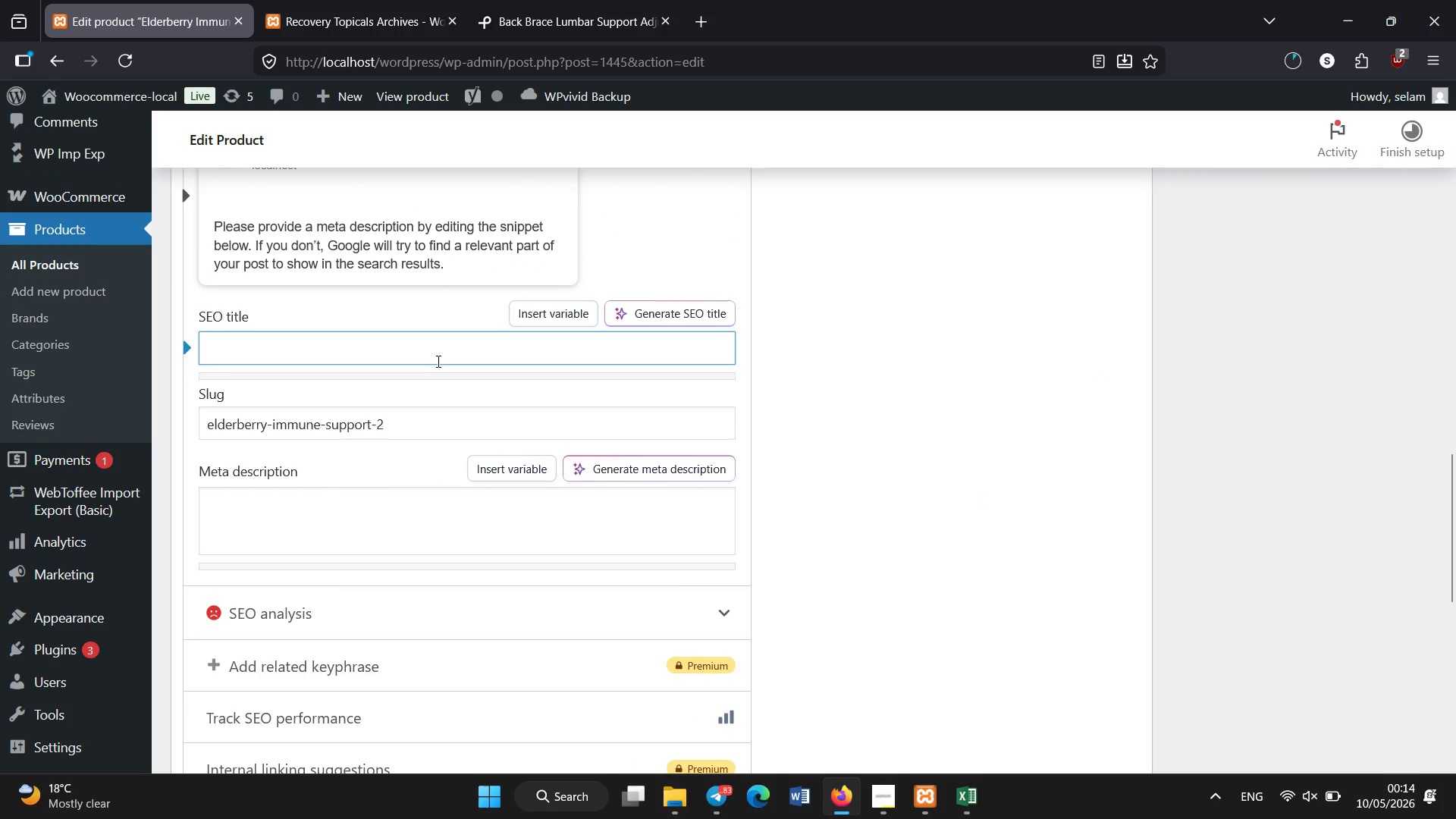 
type(Elderberry Immune Support Syrup | Natural Antioxidant Defense)
 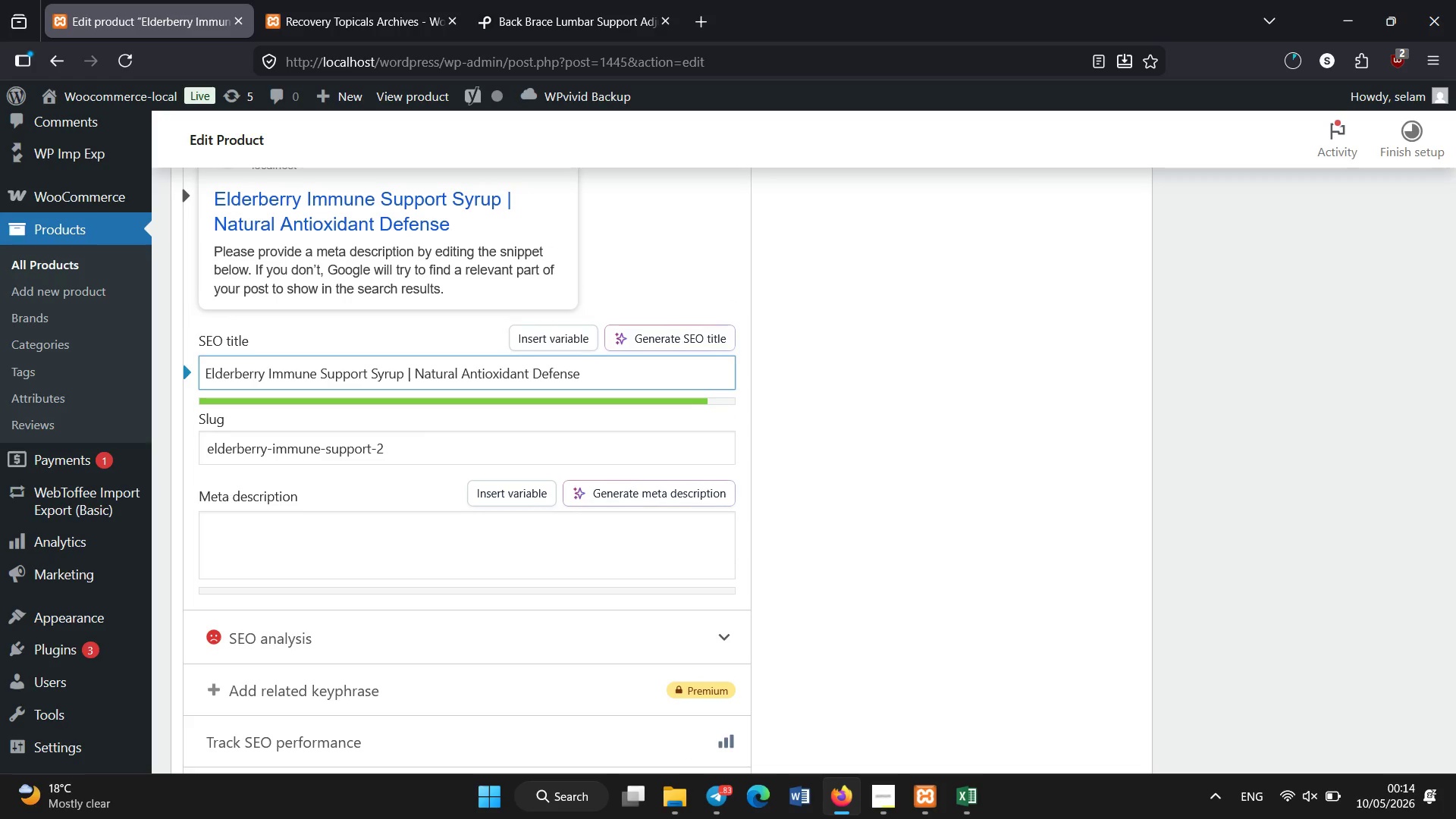 
left_click([281, 547])
 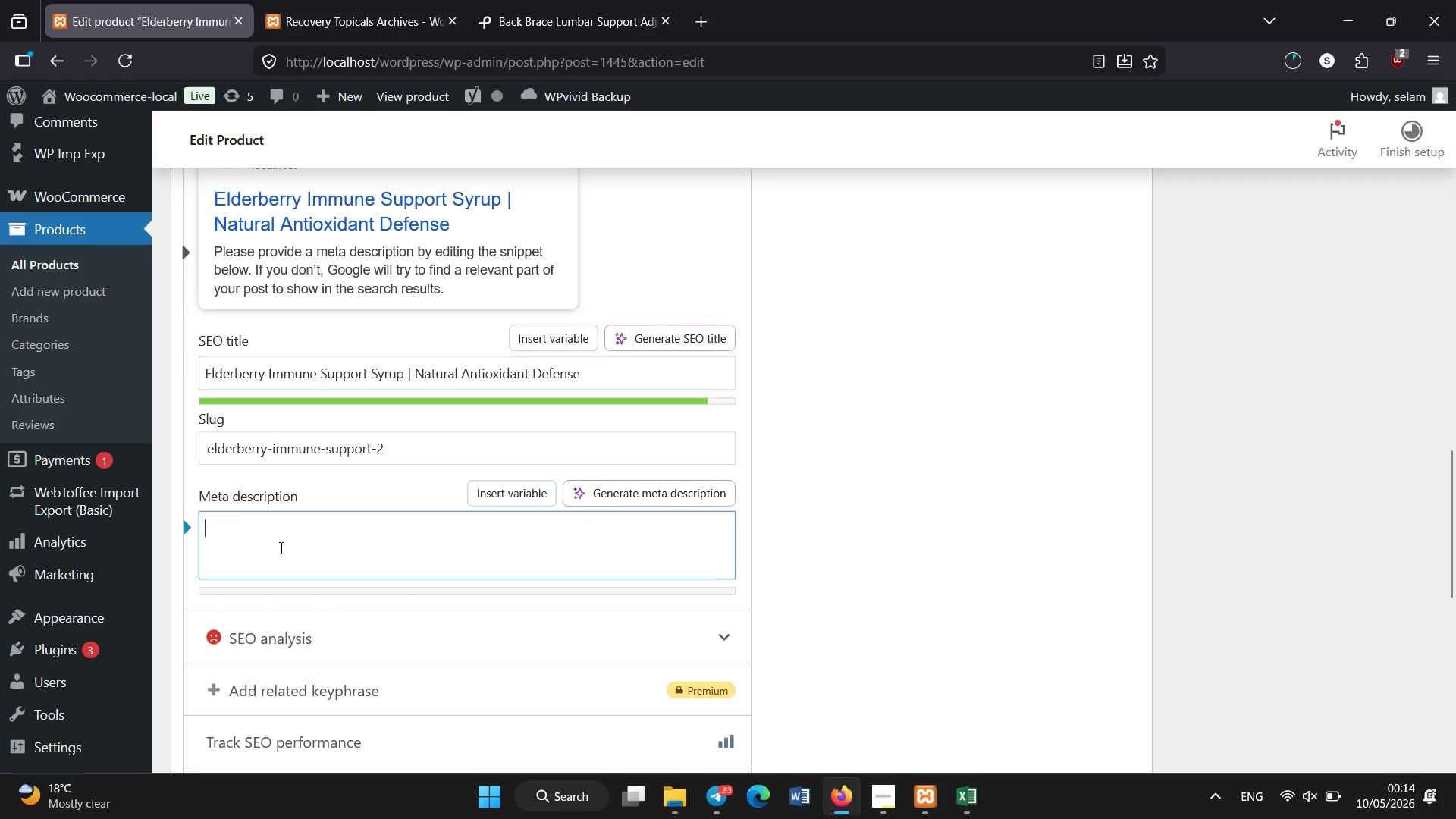 
type(Elderberry-based immune support blend enriched with antioxidants, zinc )
key(Backspace)
type(, and vitamin C for daily wellness and seasonal protection.)
 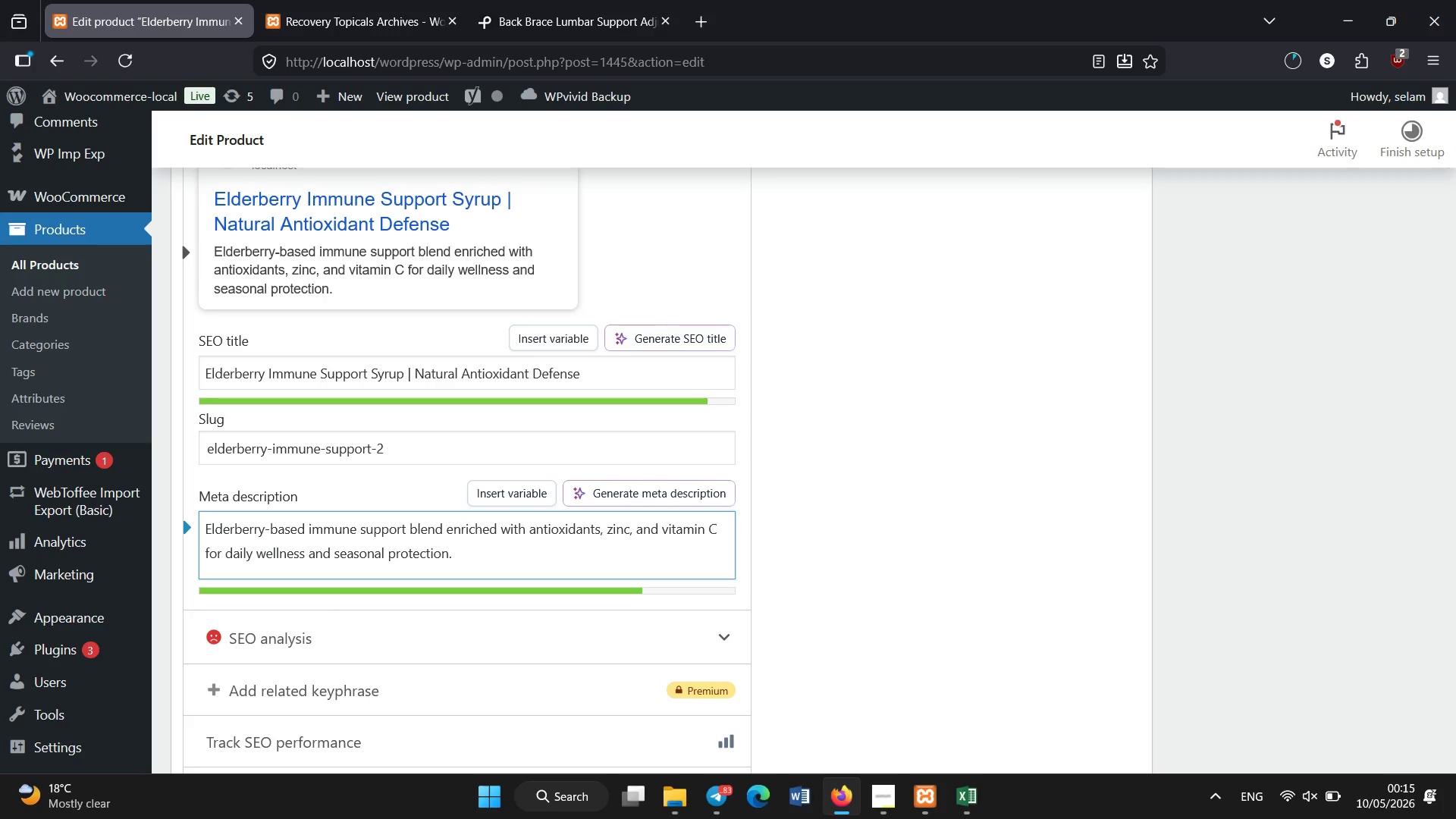 
scroll: coordinate [281, 548], scroll_direction: none, amount: 0.0
 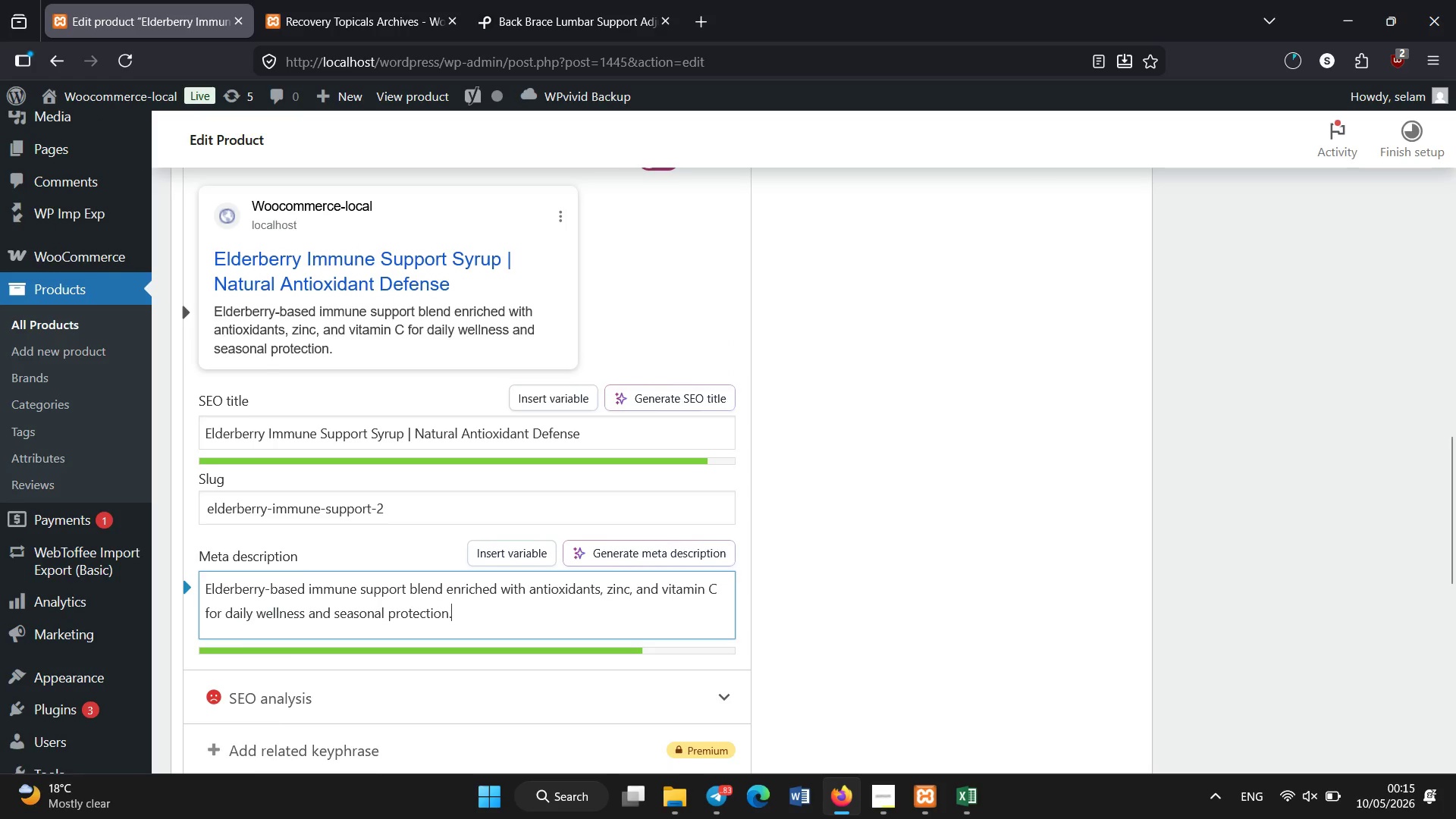 
scroll: coordinate [281, 548], scroll_direction: up, amount: 1.0
 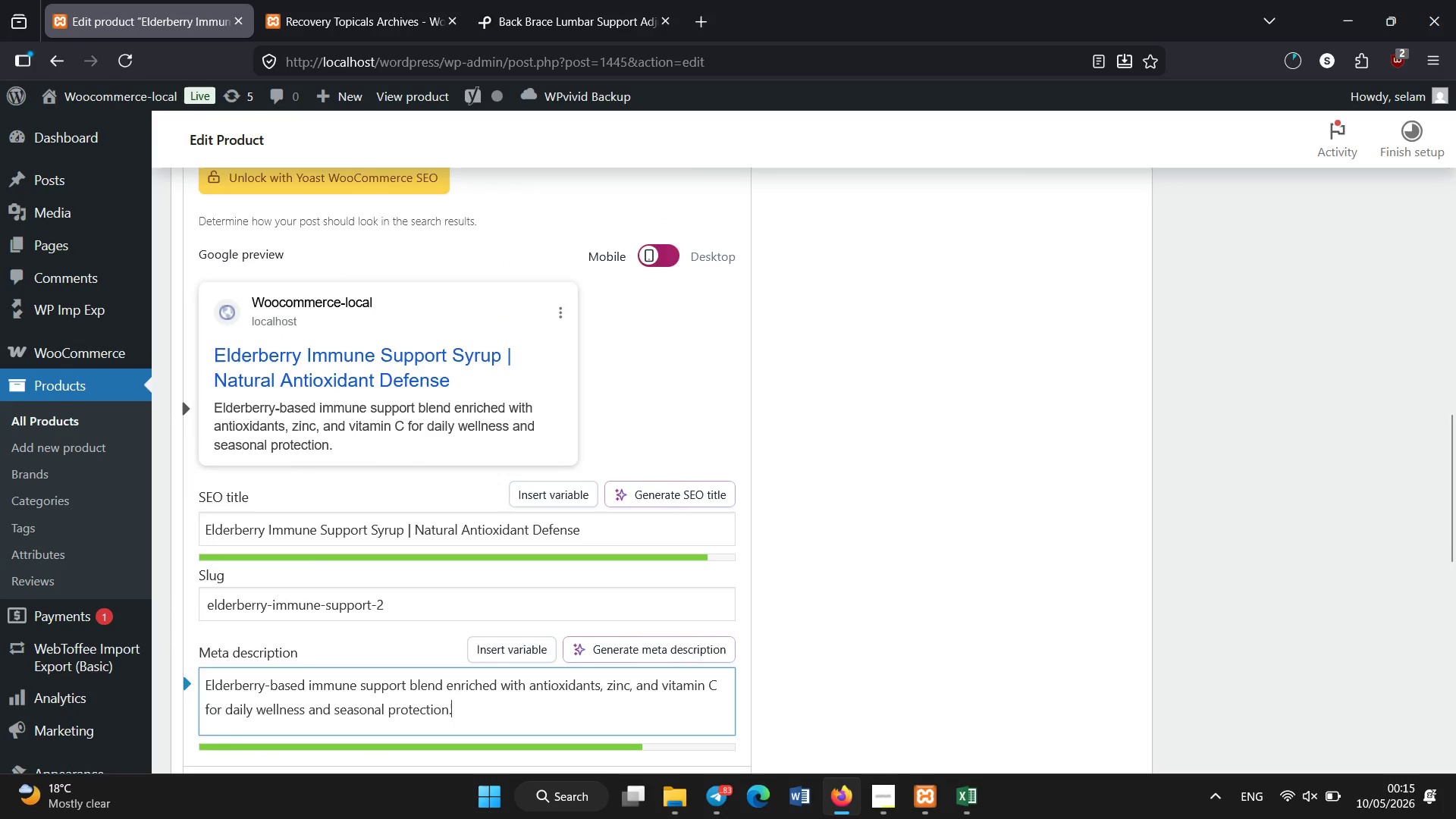 
left_click([282, 333])
 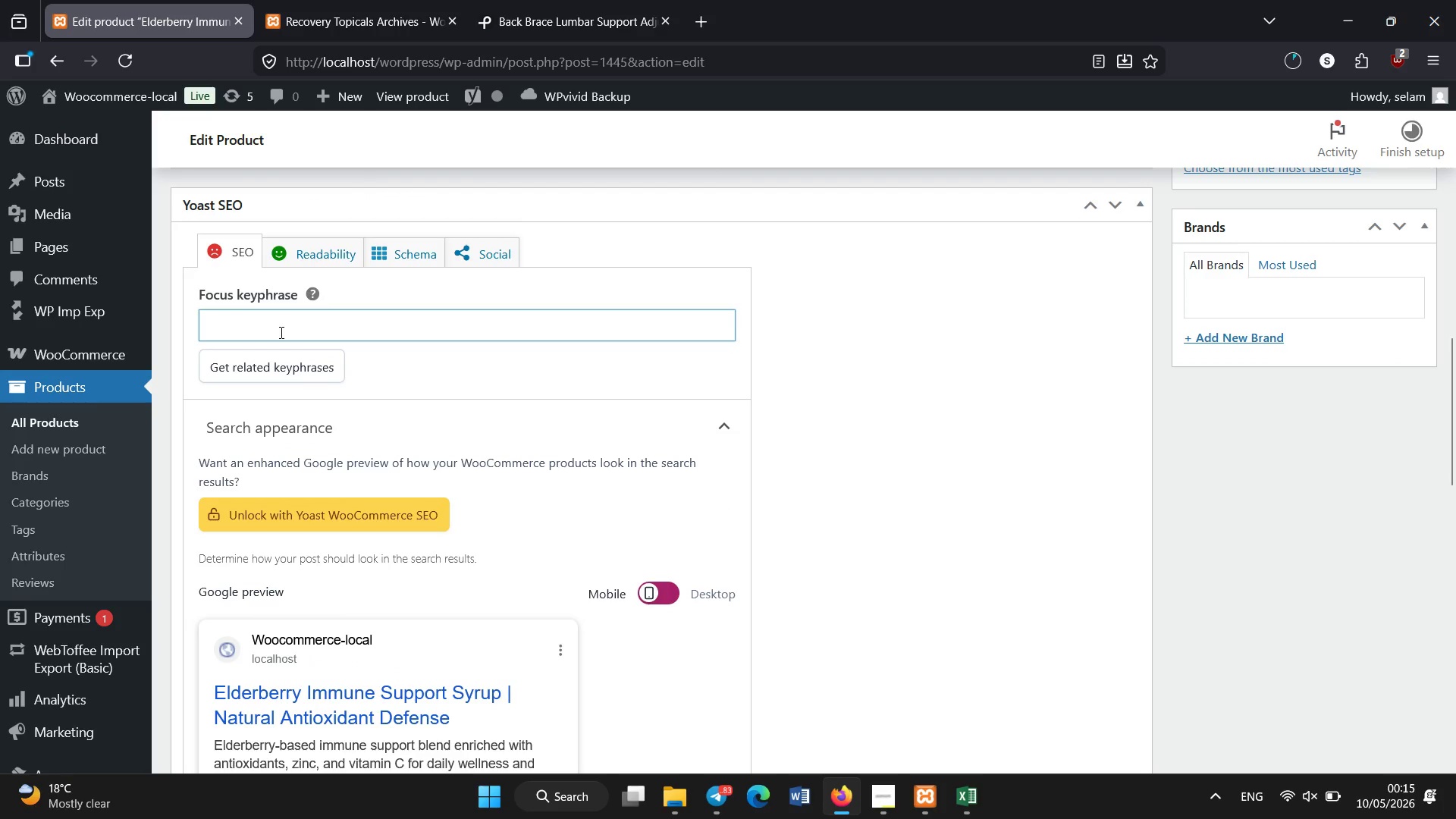 
scroll: coordinate [288, 313], scroll_direction: up, amount: 4.0
 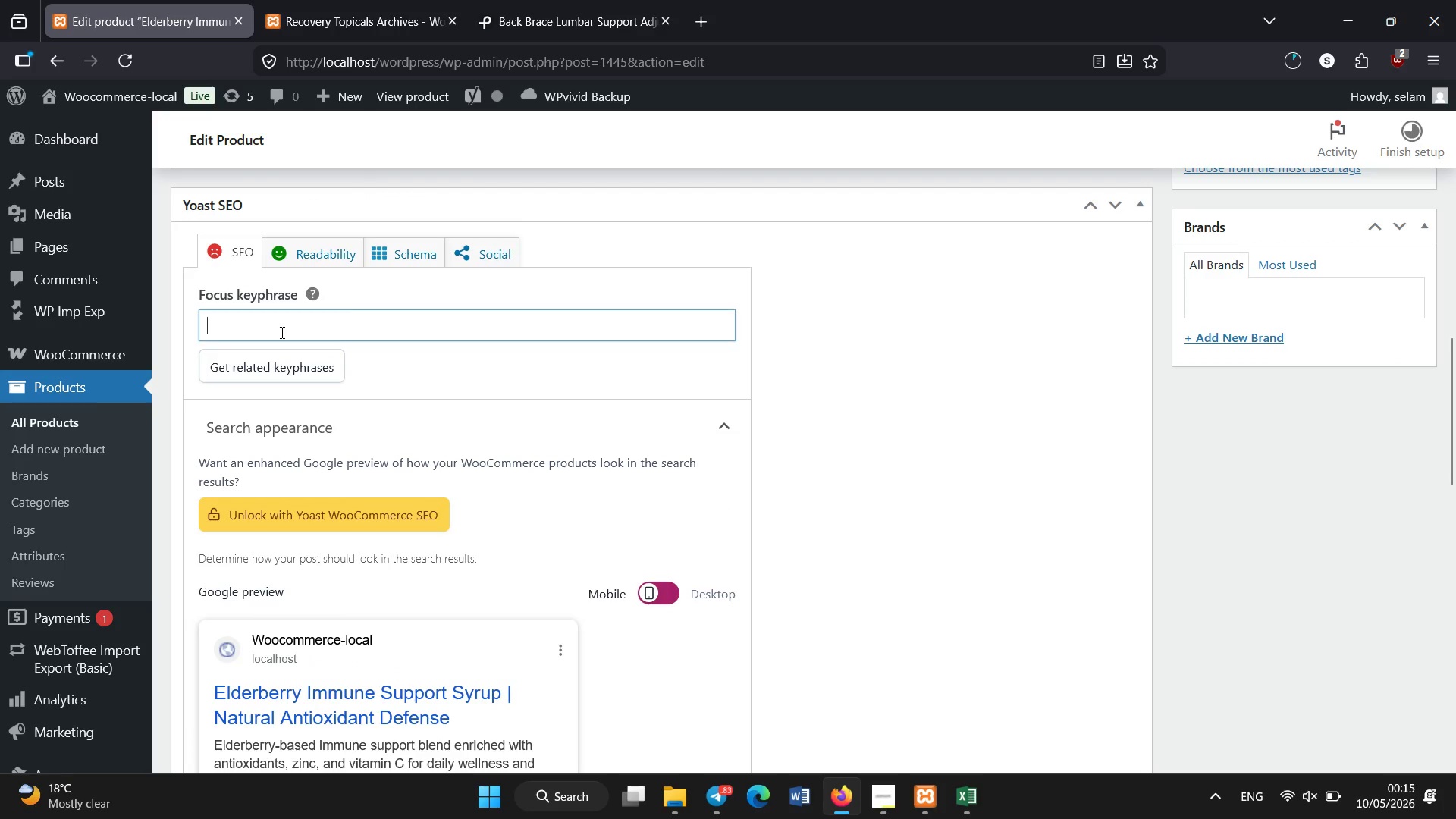 
type(elderberry suppleem)
key(Backspace)
key(Backspace)
type(ment )
 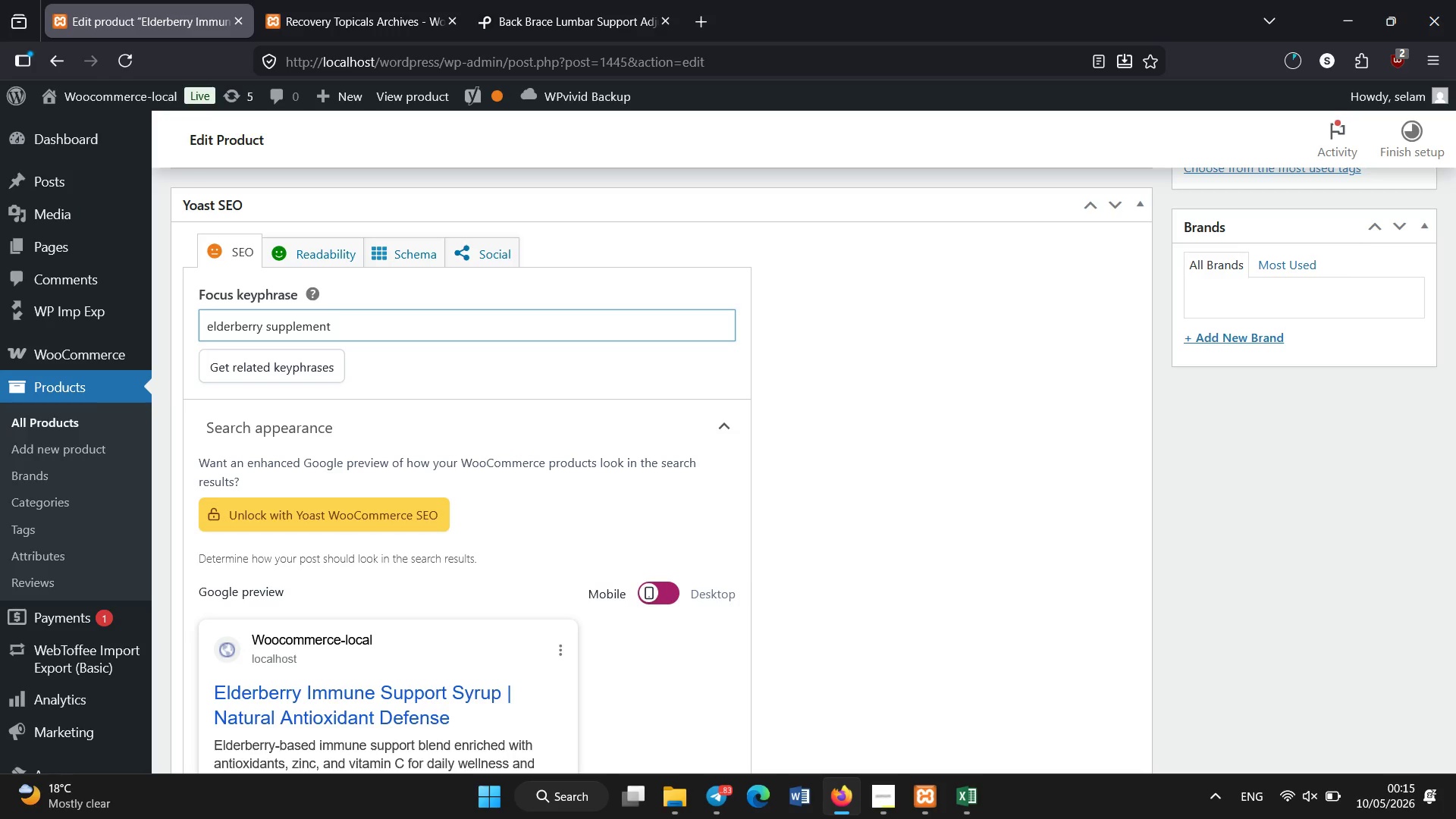 
scroll: coordinate [455, 285], scroll_direction: up, amount: 8.0
 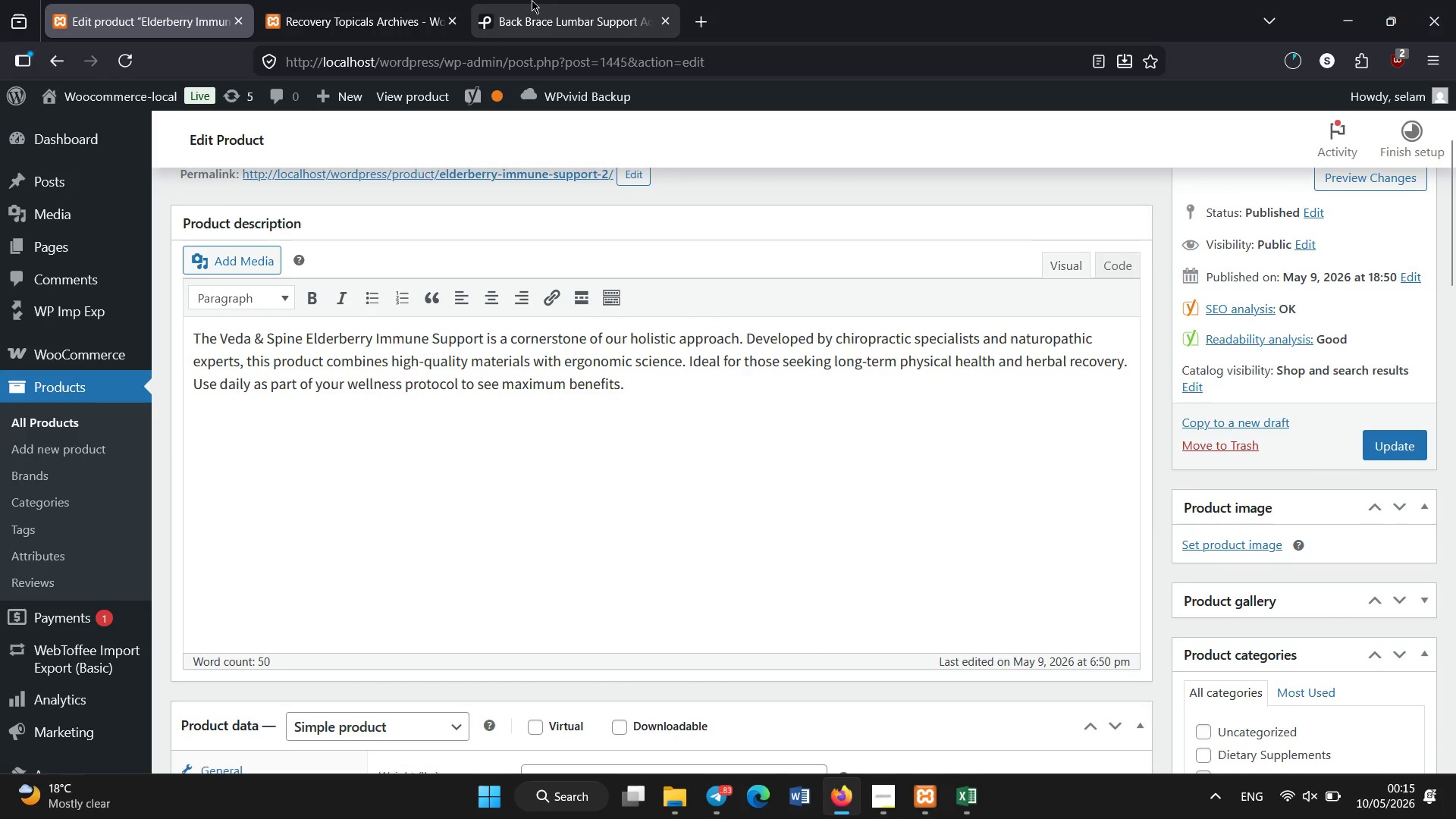 
left_click([532, 0])
 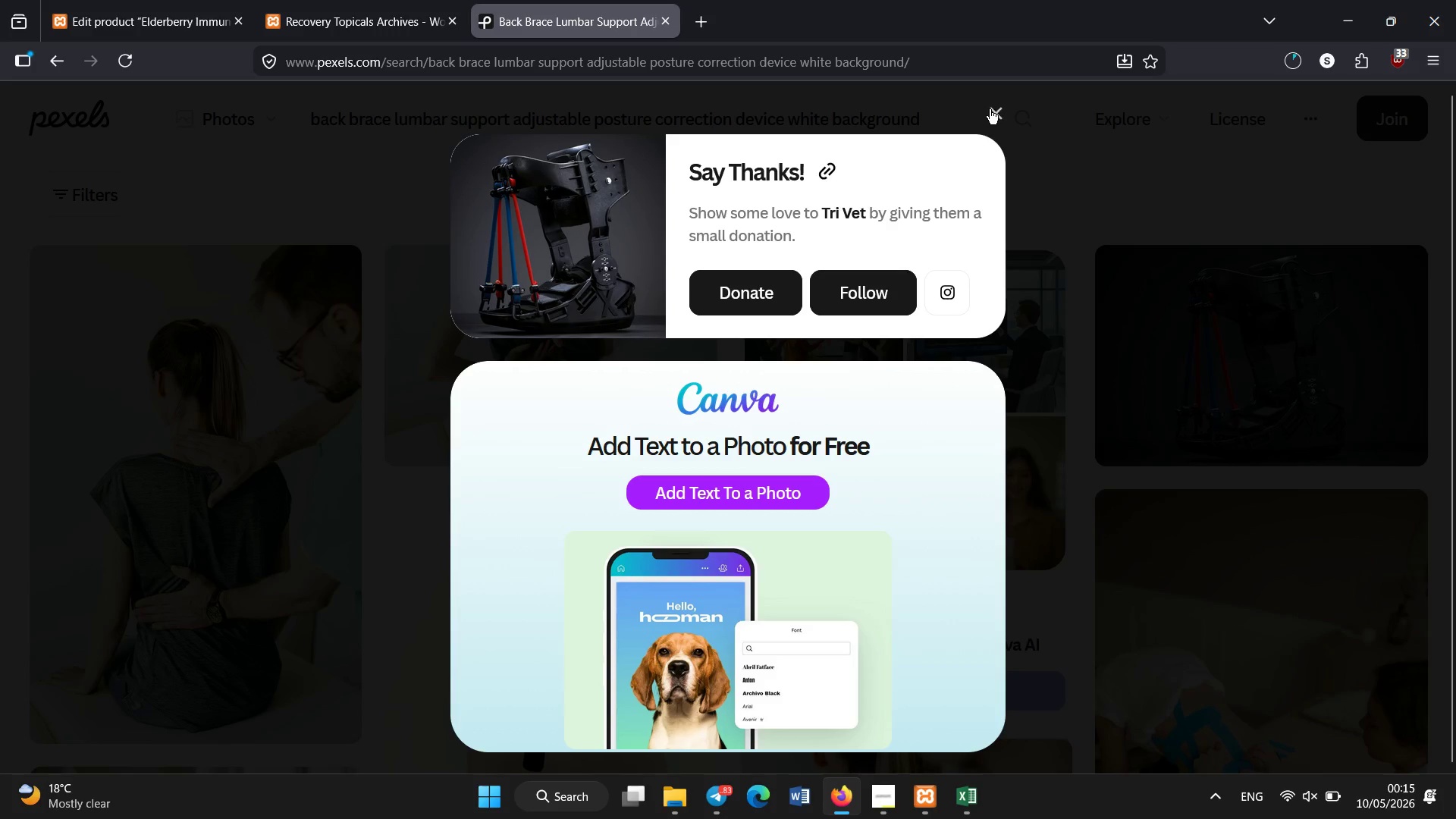 
double_click([895, 122])
 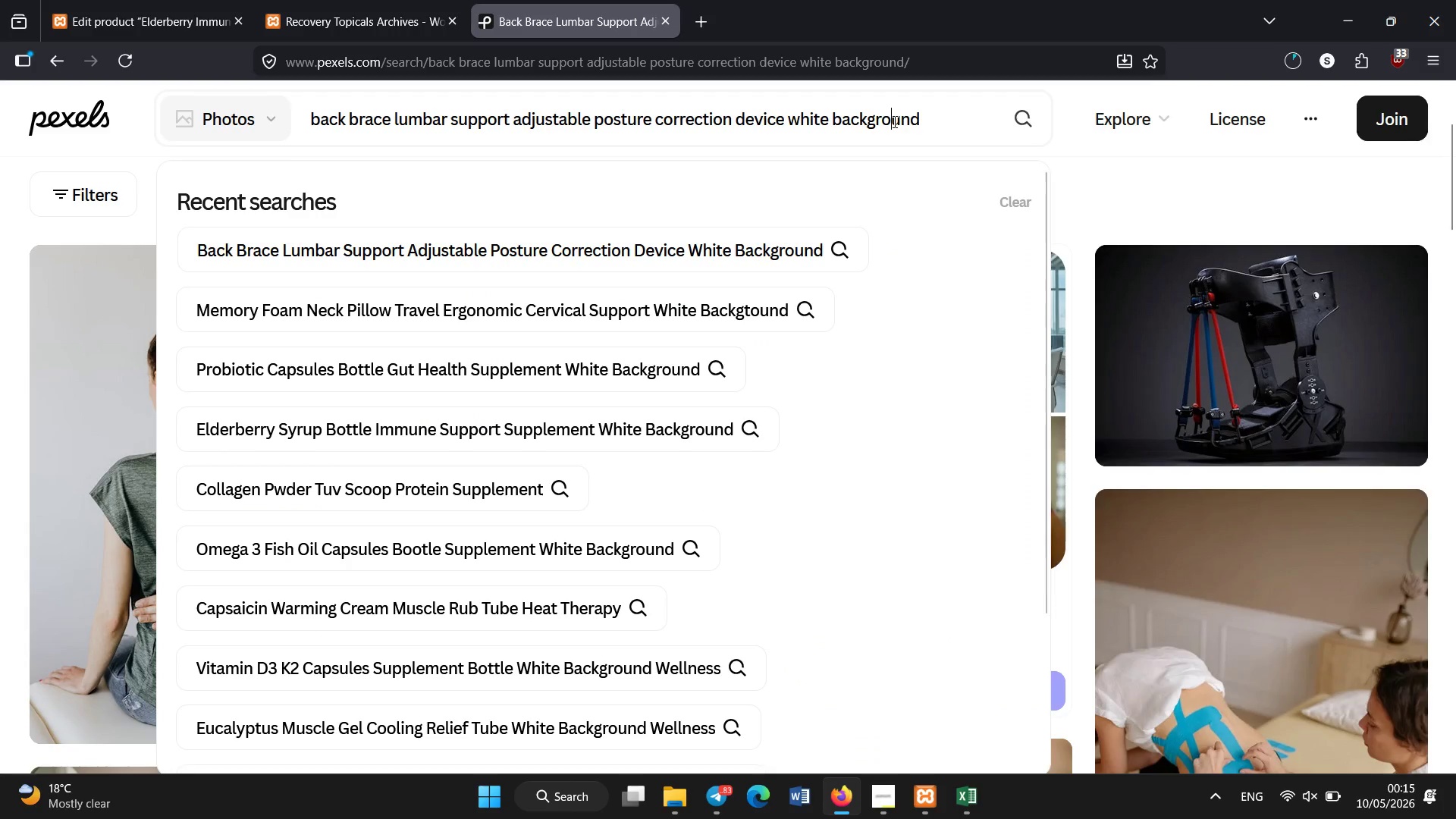 
key(Control+A)
 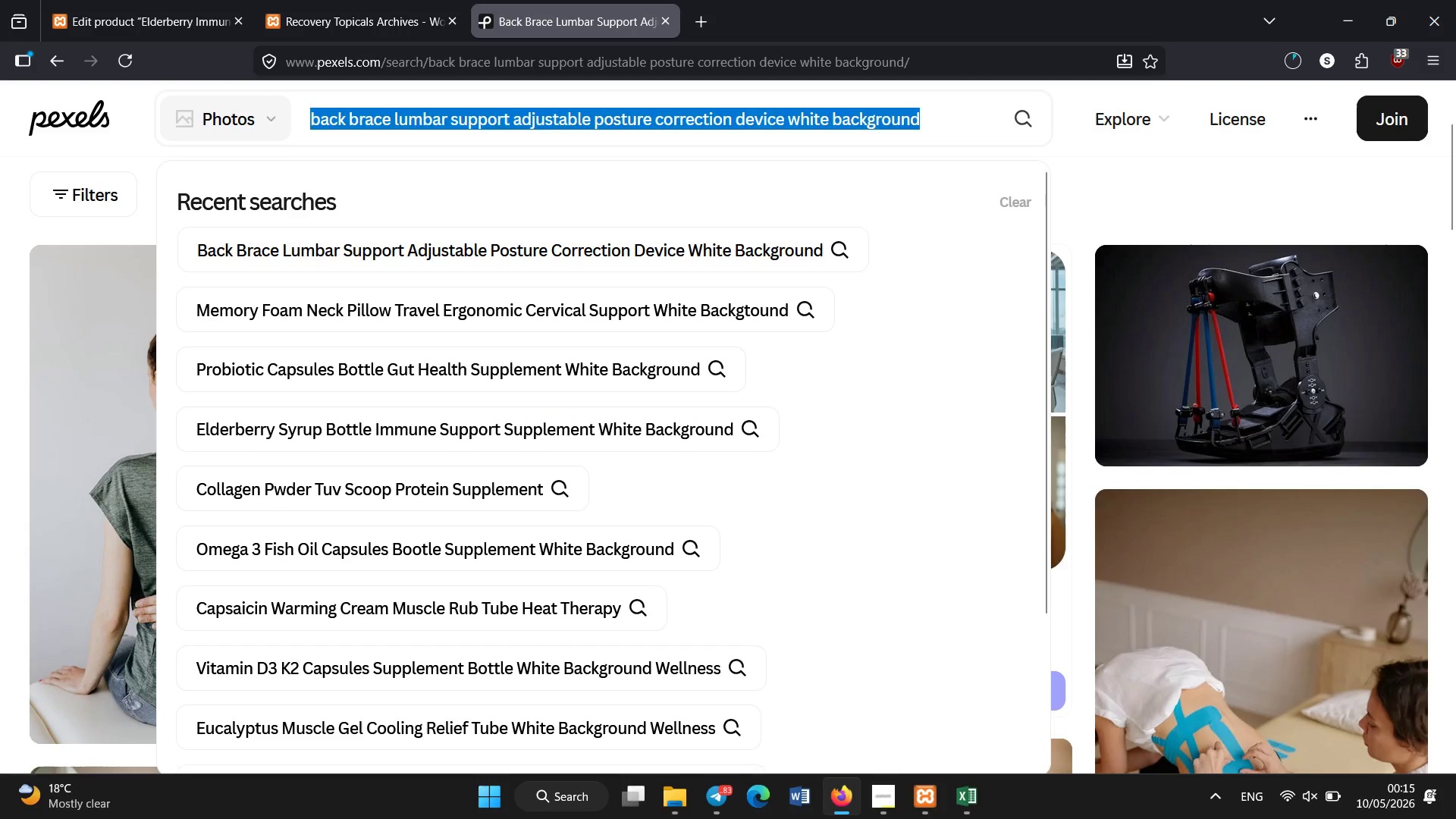 
key(Backspace)
type(elderberry immune syrup boo)
key(Backspace)
type(ttle supplement natural wellness white background)
 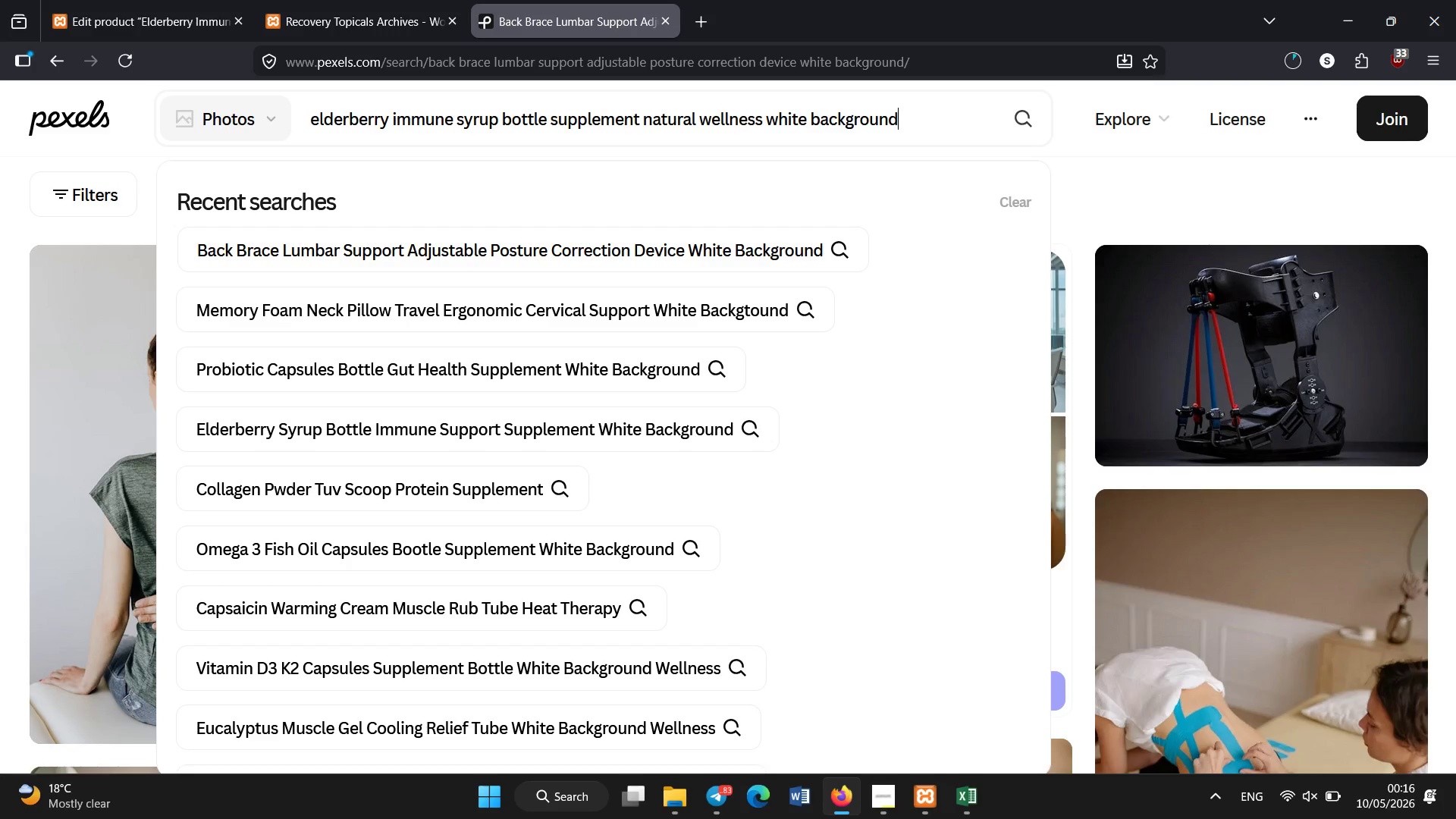 
key(Enter)
 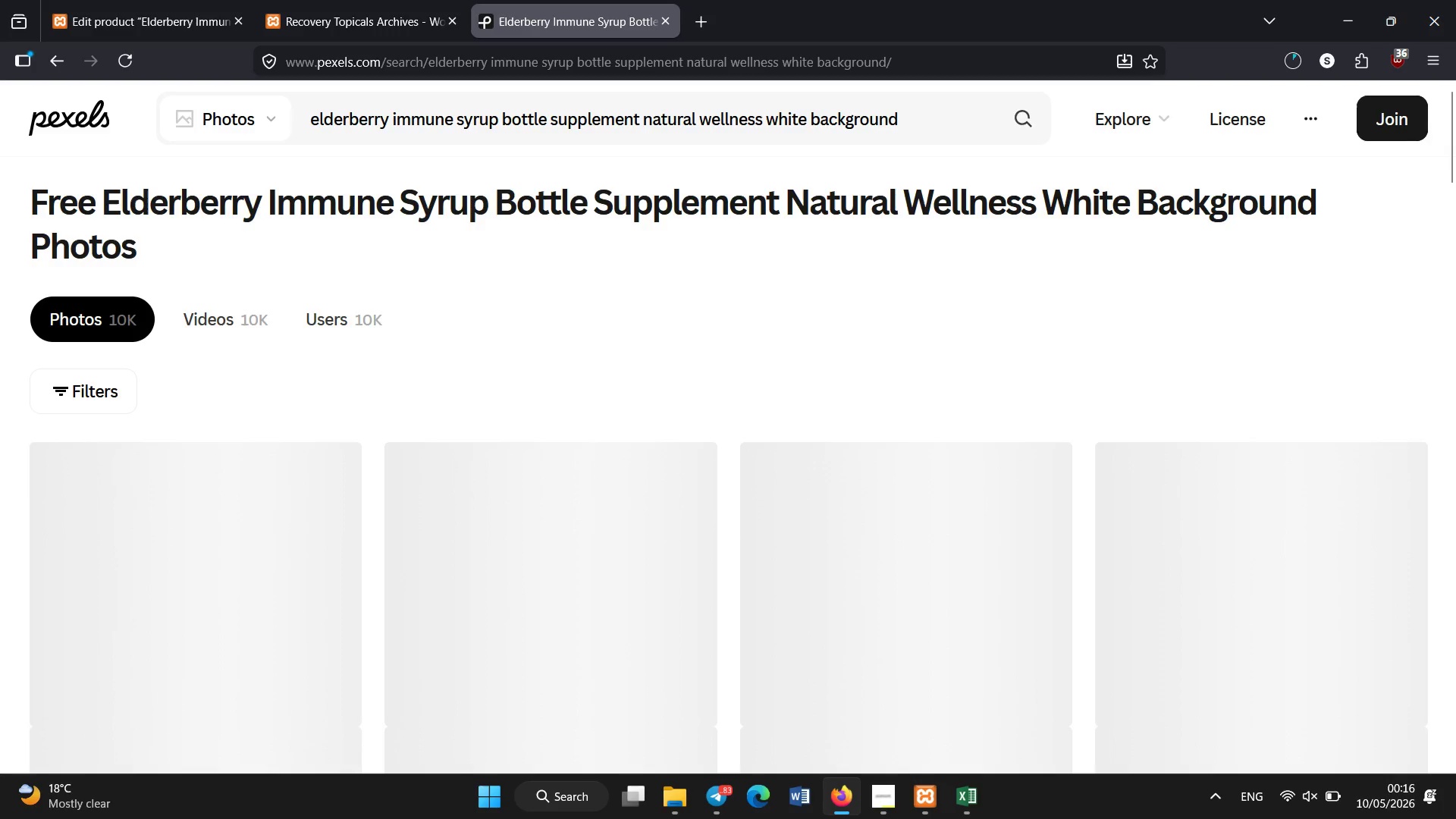 
left_click_drag(start_coordinate=[1455, 133], to_coordinate=[1455, 164])
 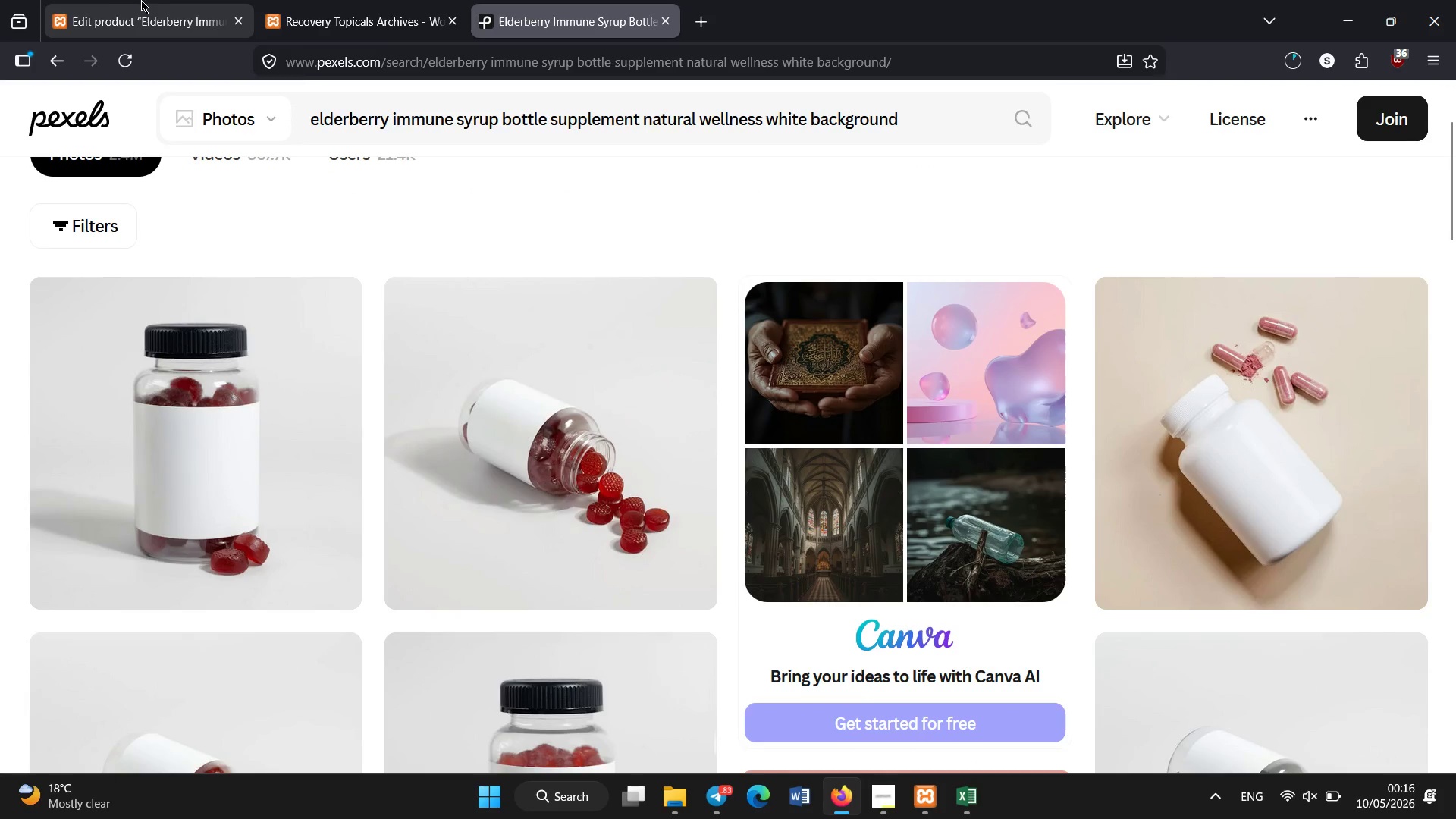 
left_click([100, 0])
 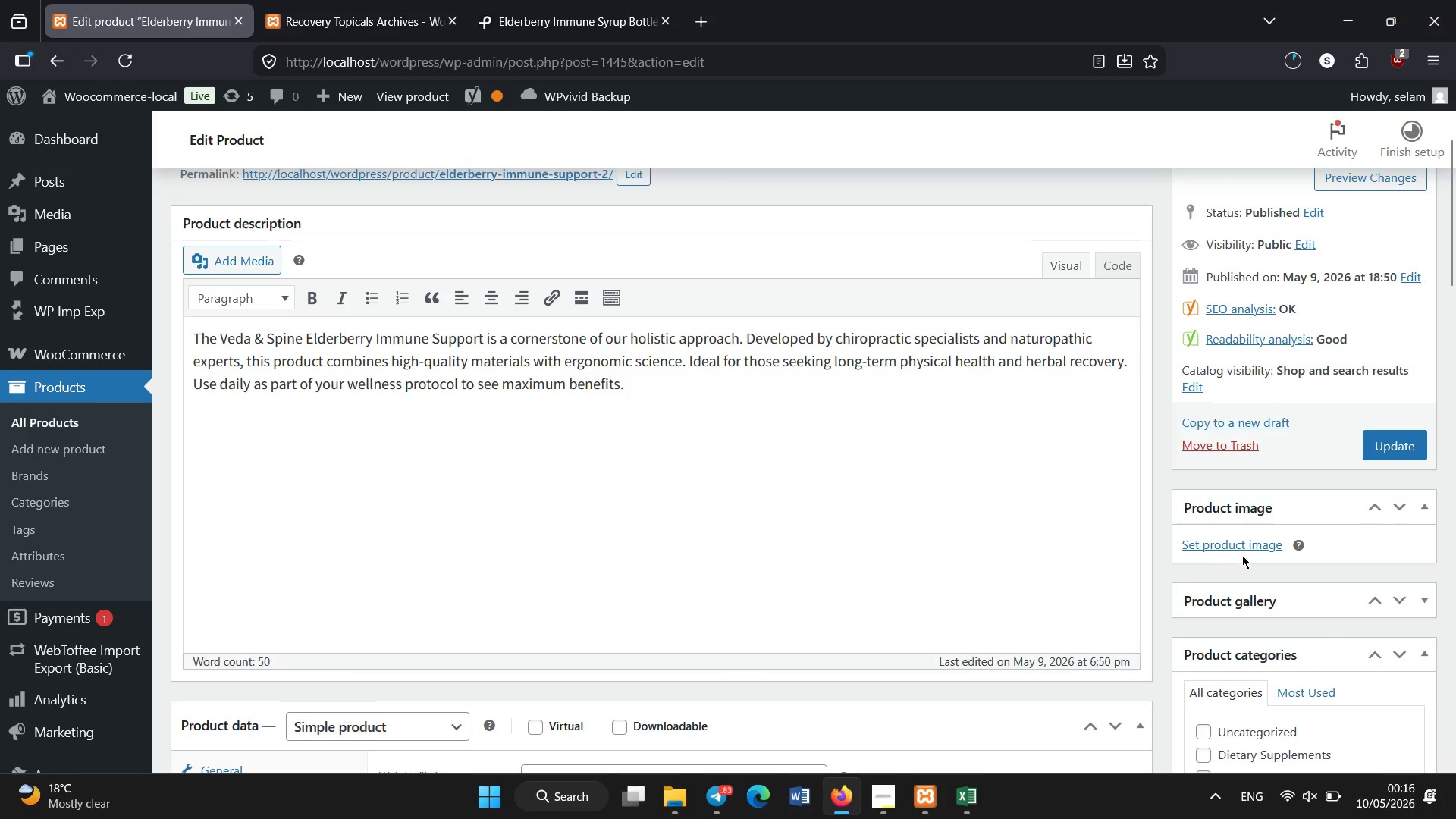 
left_click([1241, 549])
 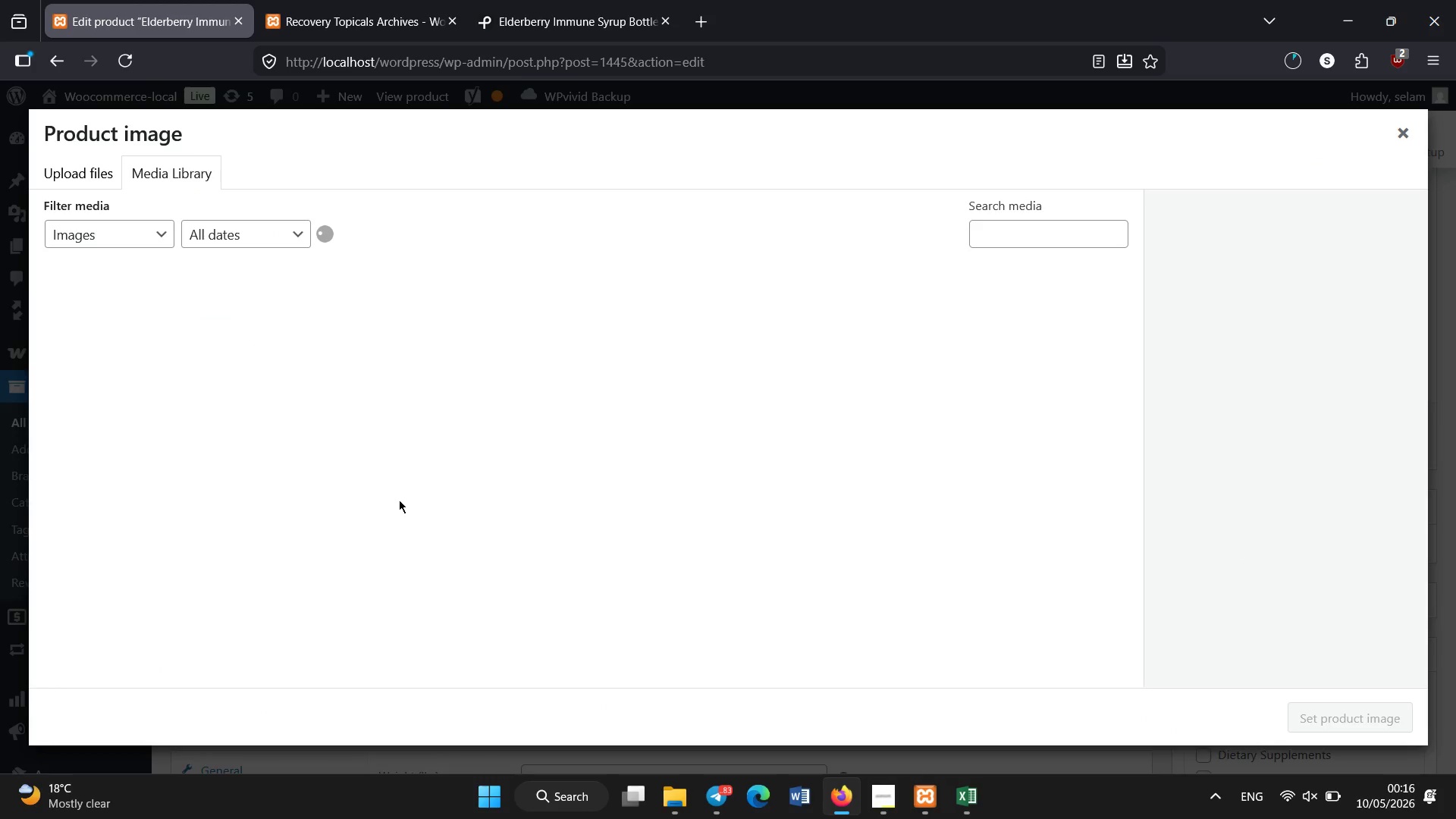 
mouse_move([370, 464])
 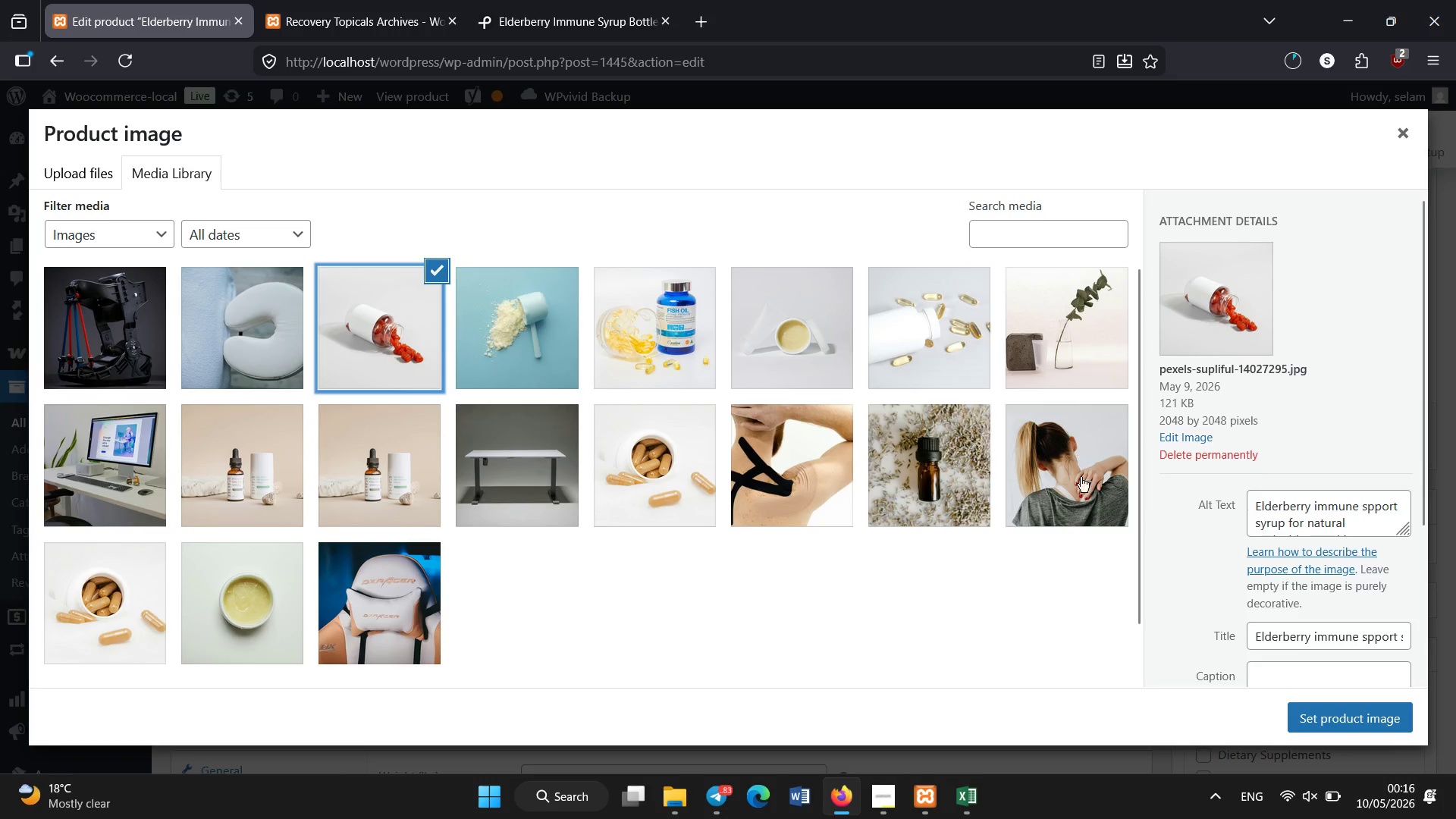 
left_click([1345, 516])
 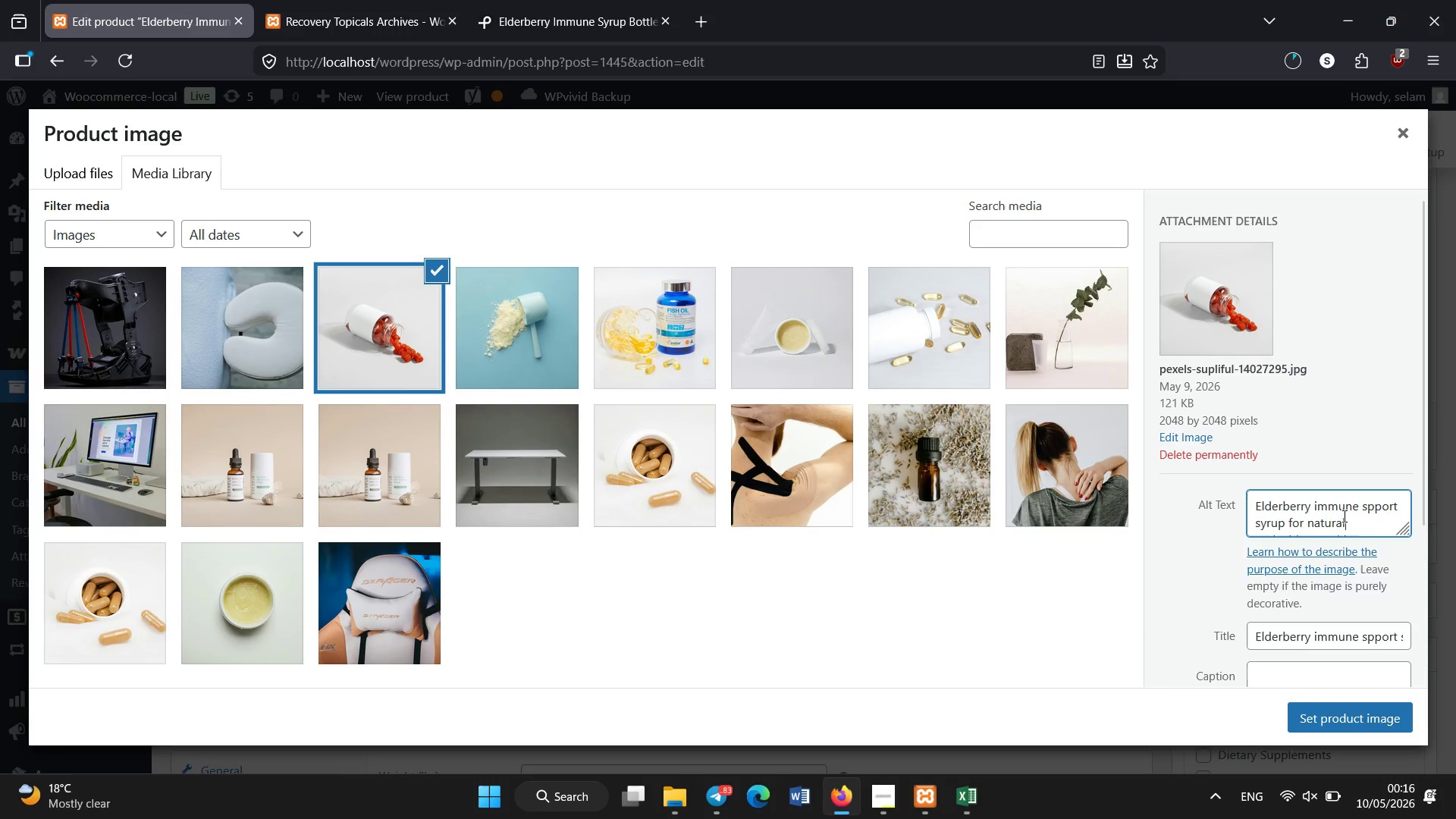 
wait(8.4)
 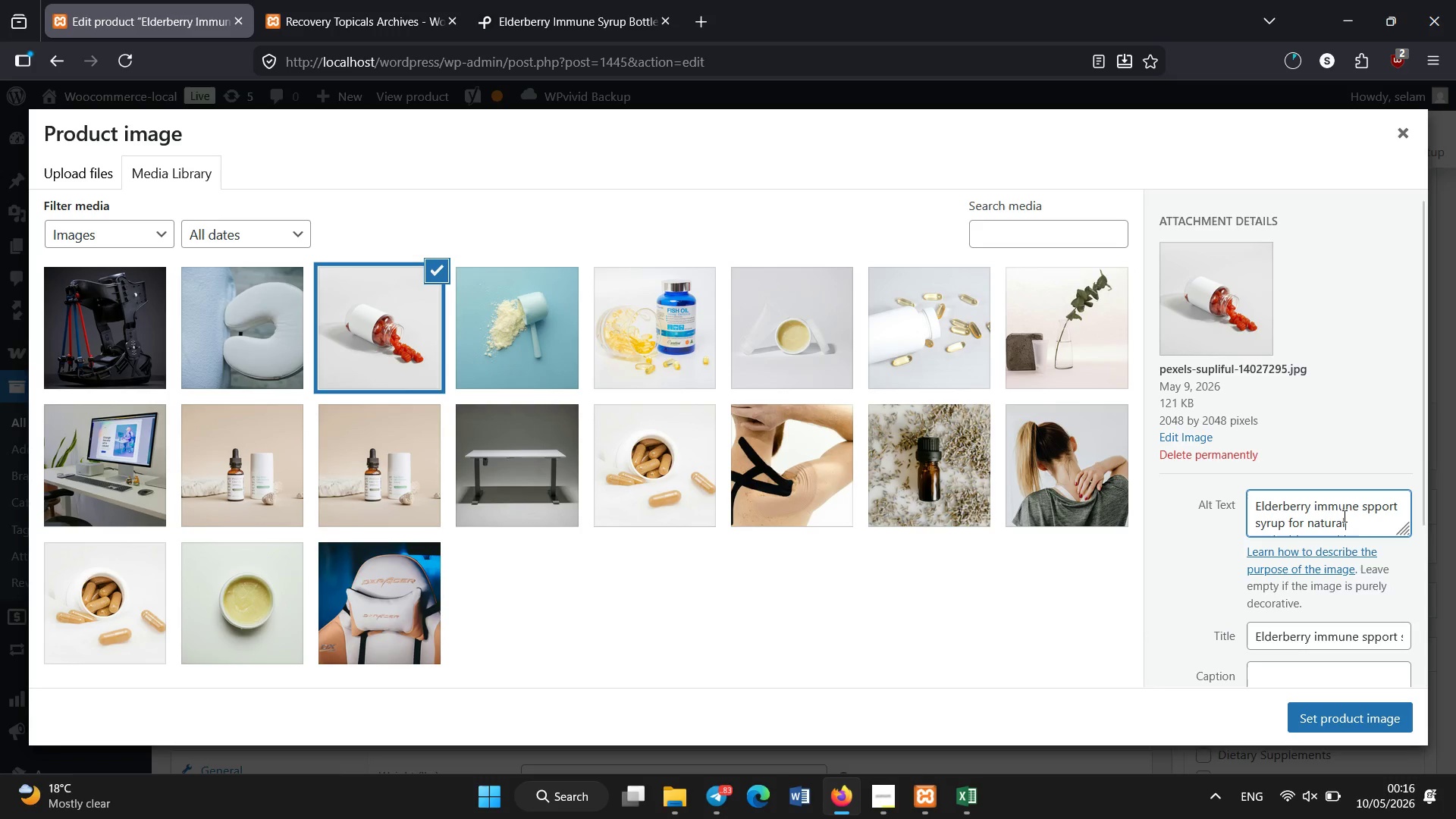 
mouse_move([918, 817])
 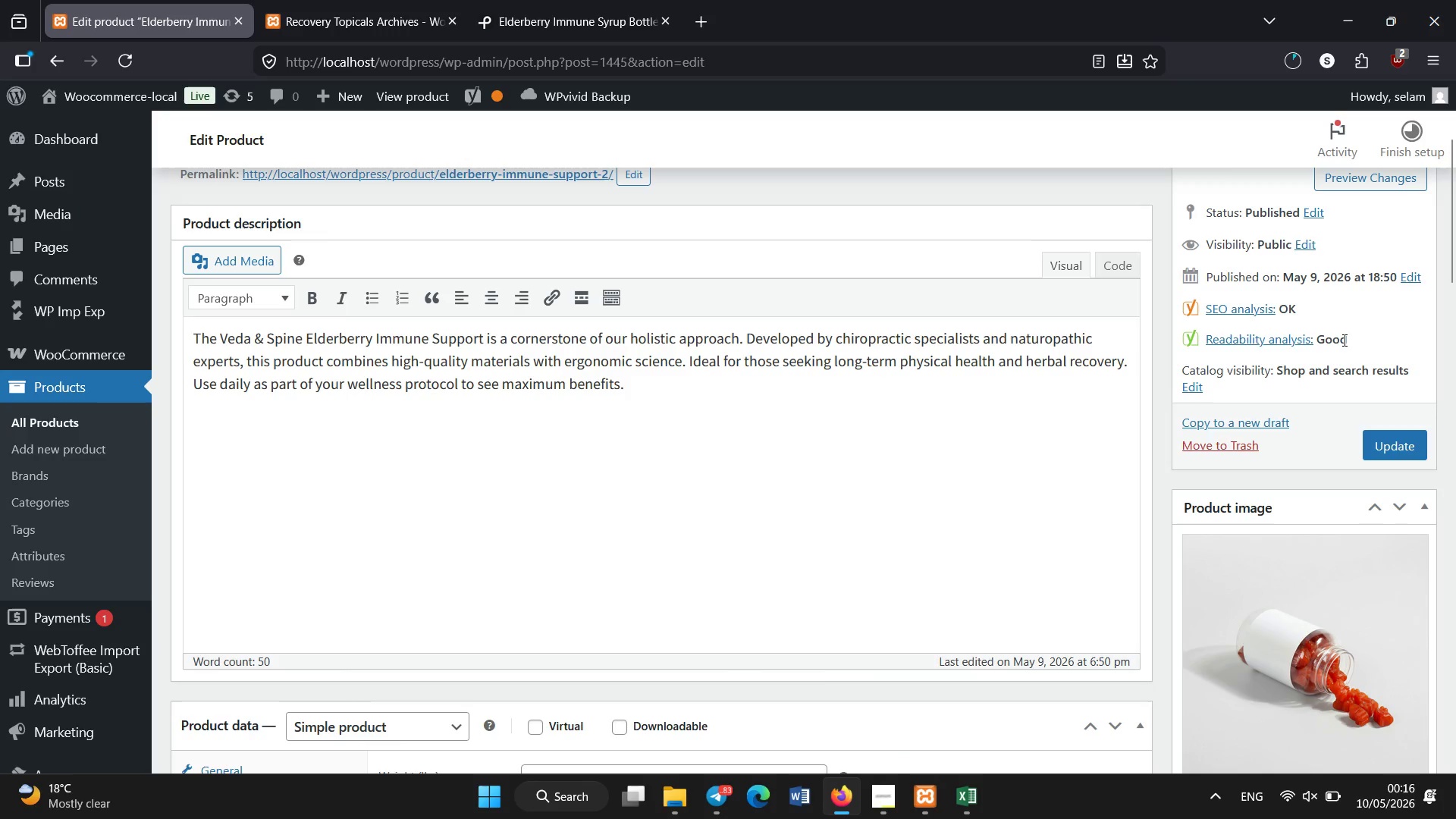 
left_click([1390, 450])
 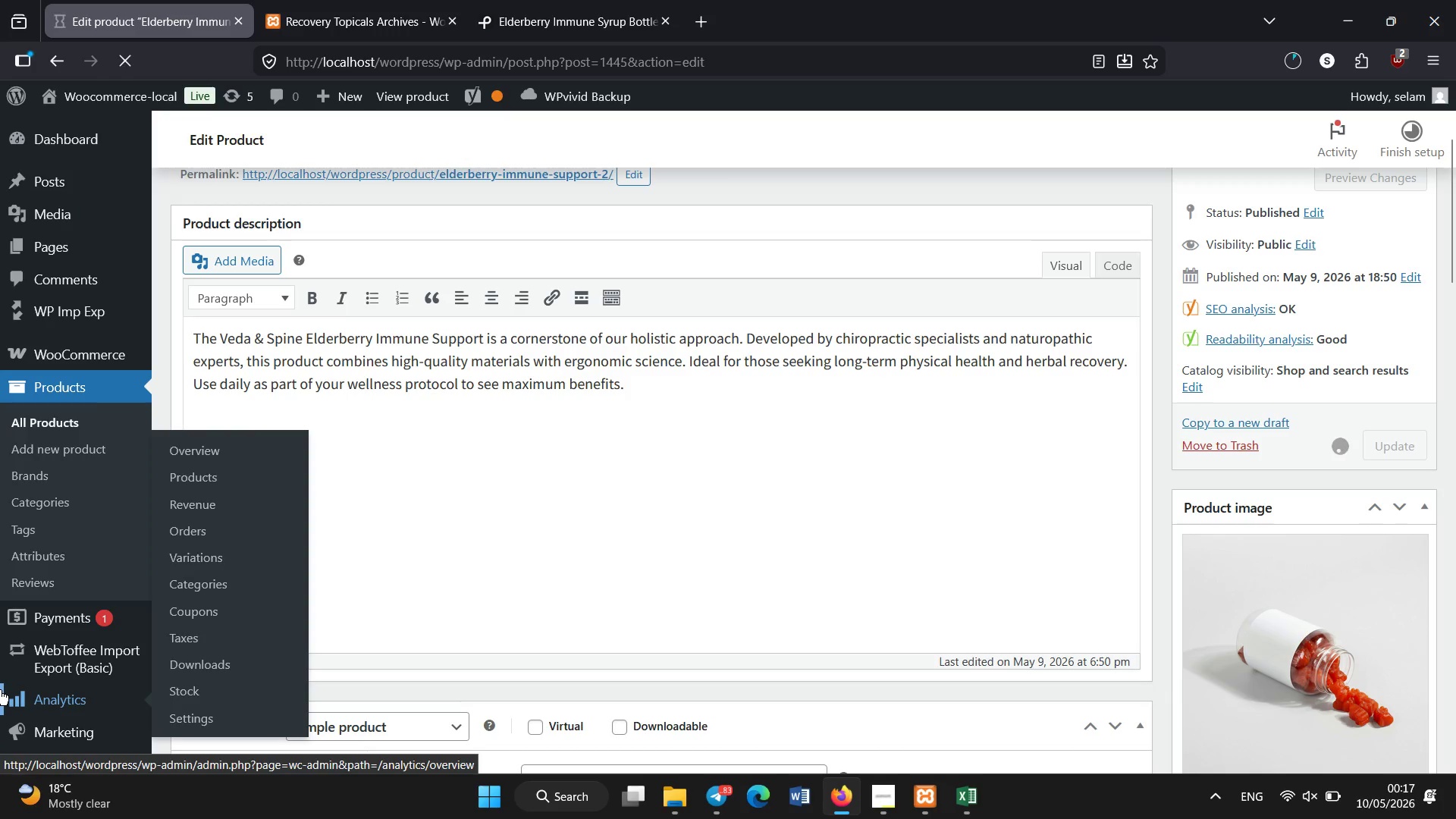 
wait(21.41)
 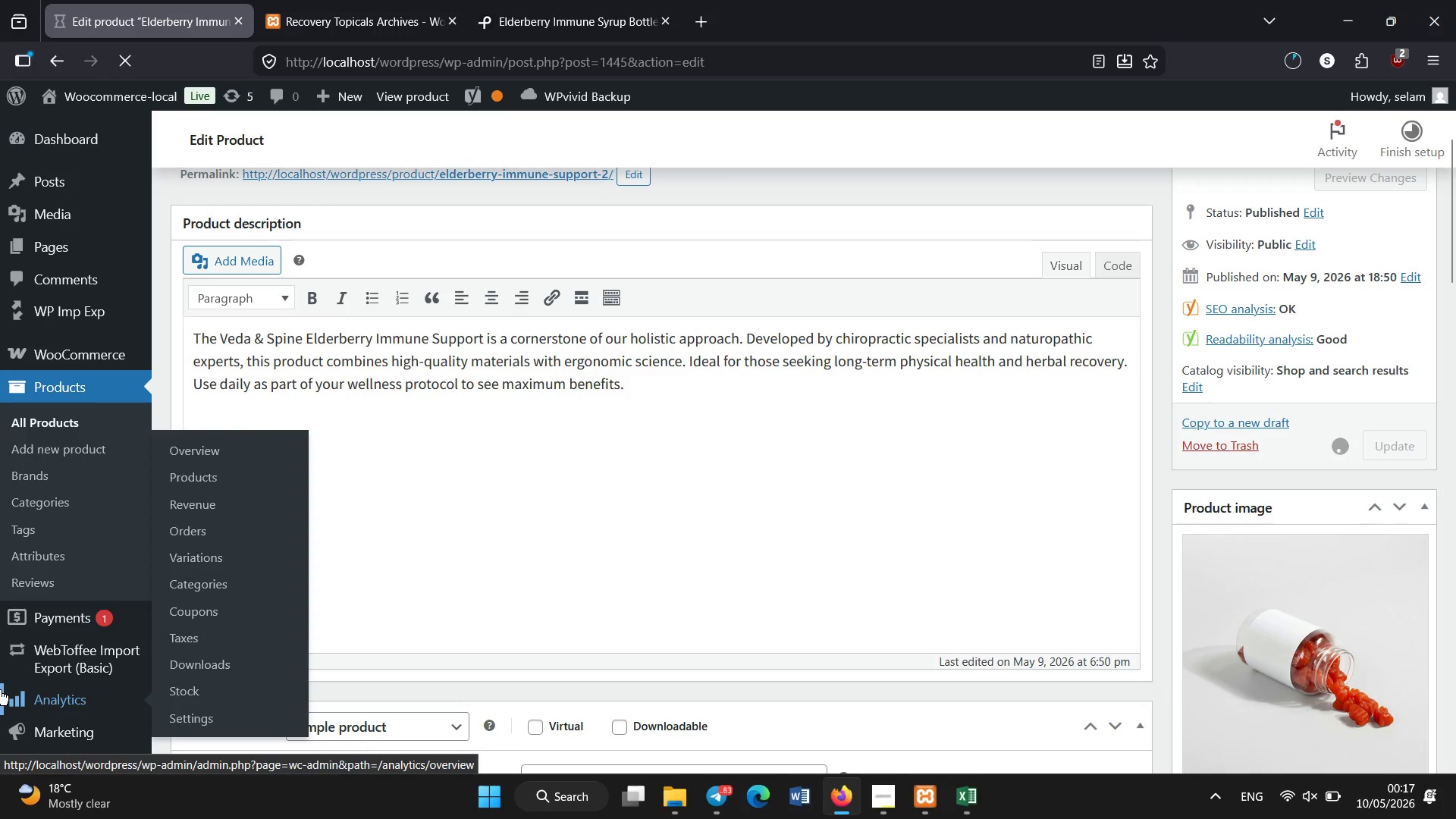 
left_click([67, 416])
 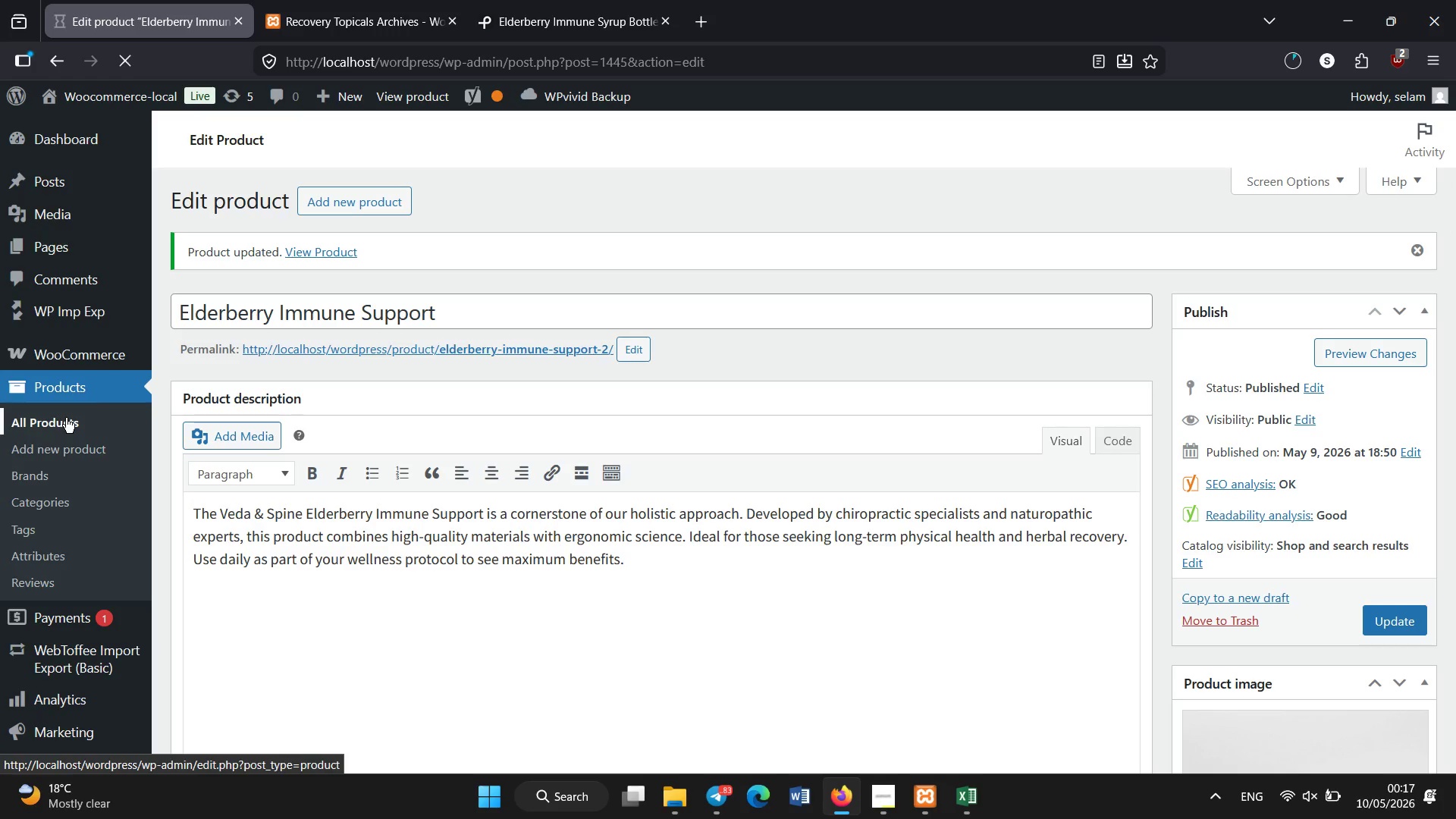 
wait(11.0)
 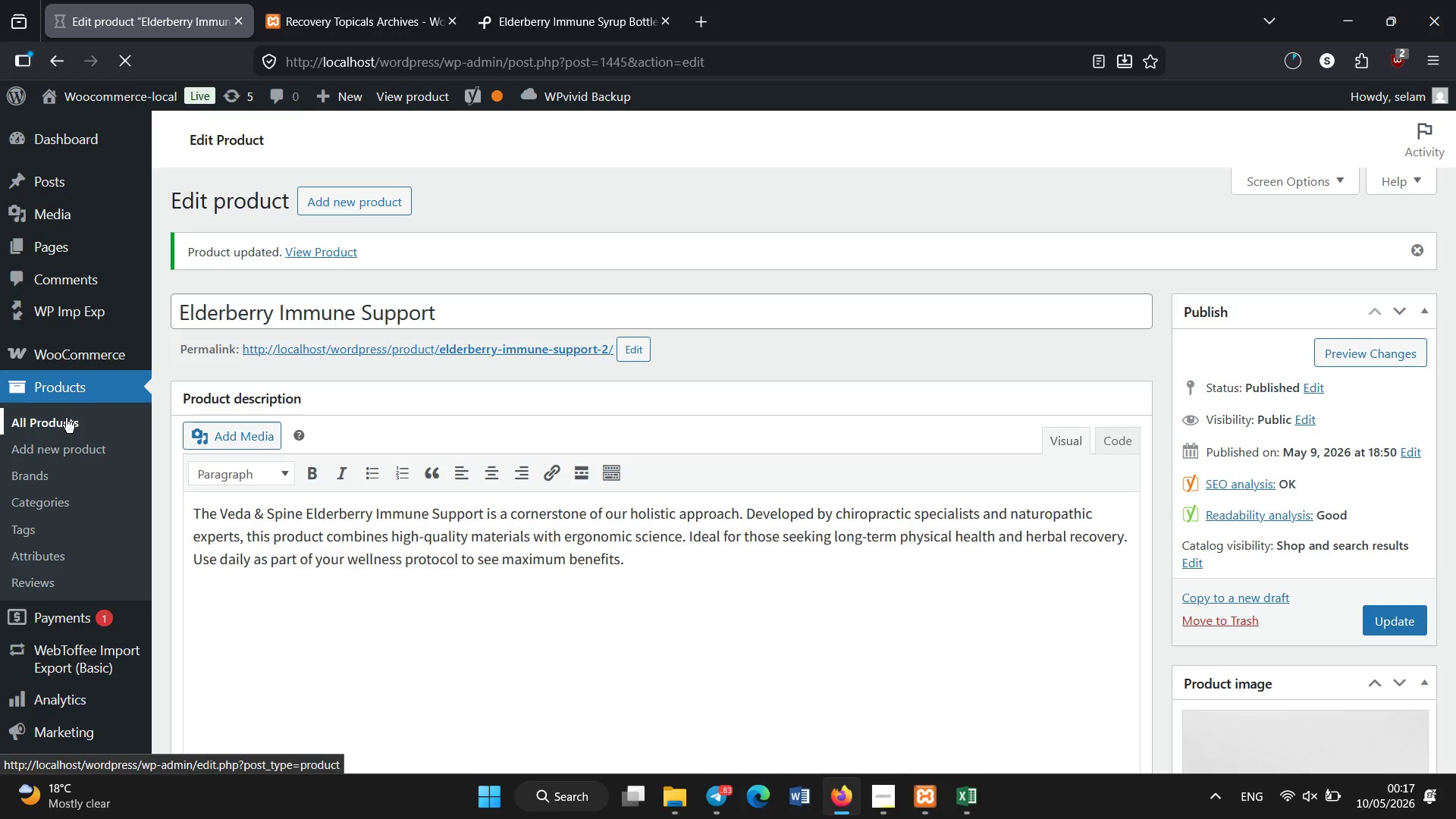 
left_click([64, 418])
 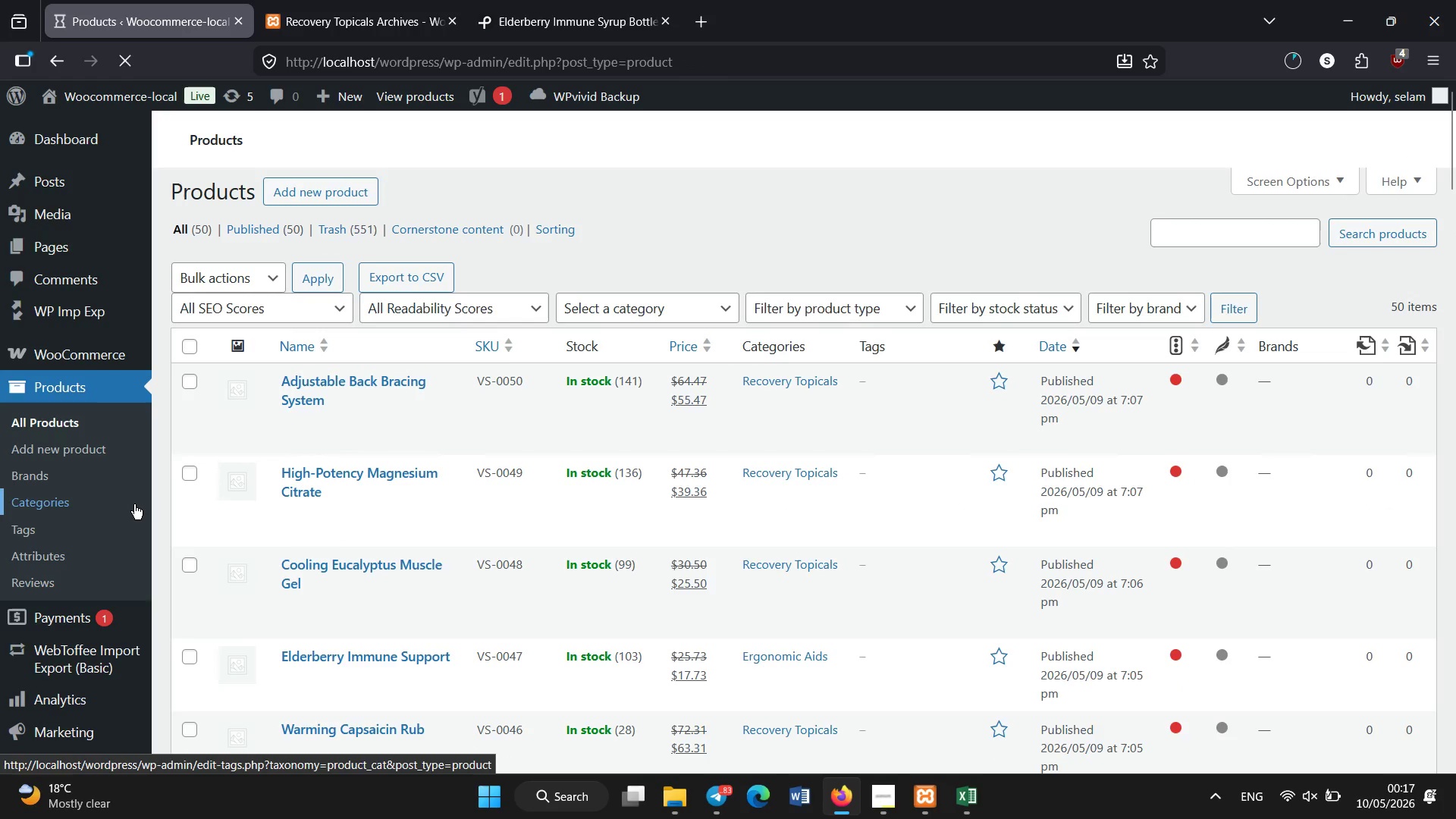 
wait(7.02)
 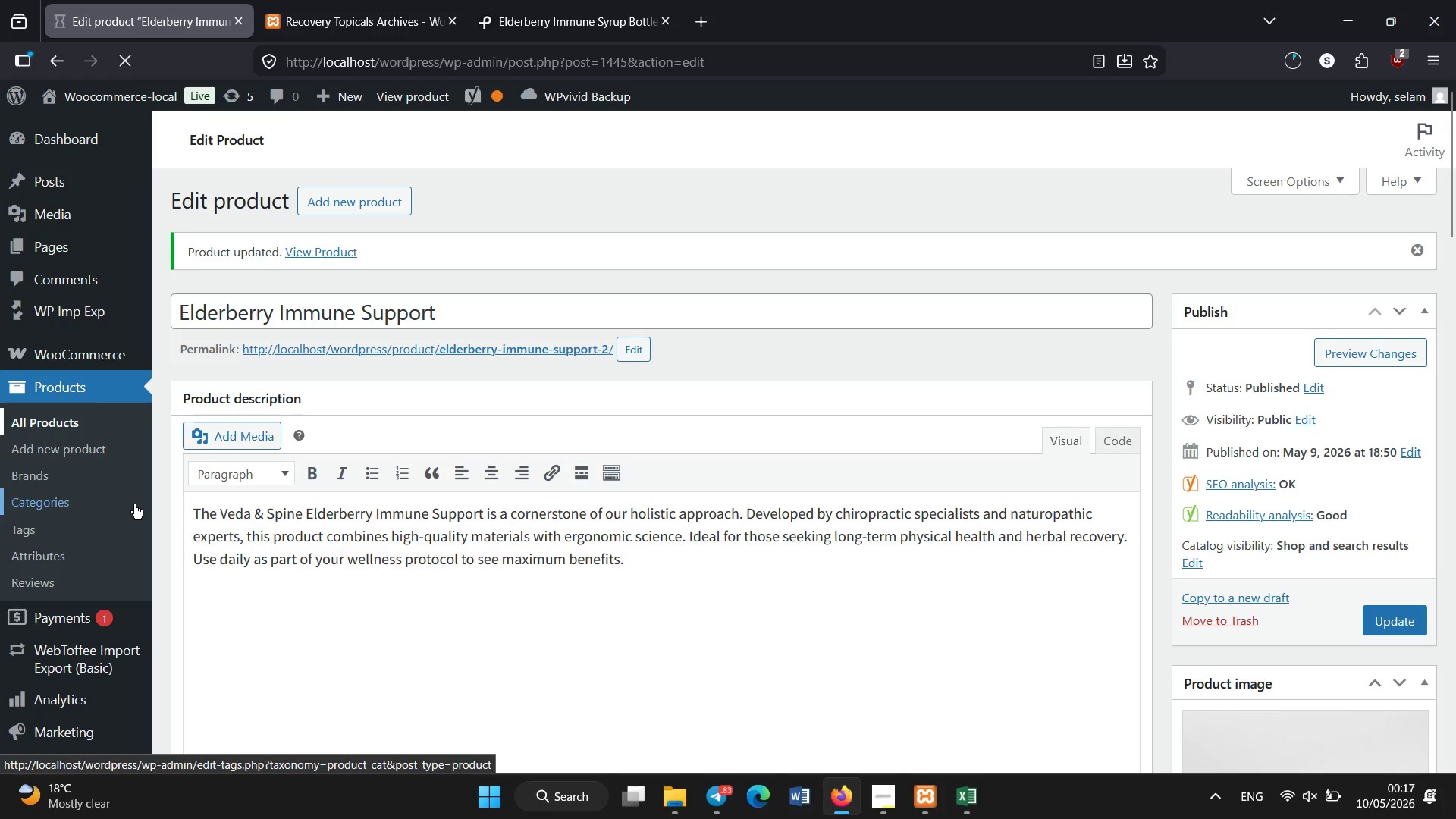 
scroll: coordinate [331, 527], scroll_direction: down, amount: 16.0
 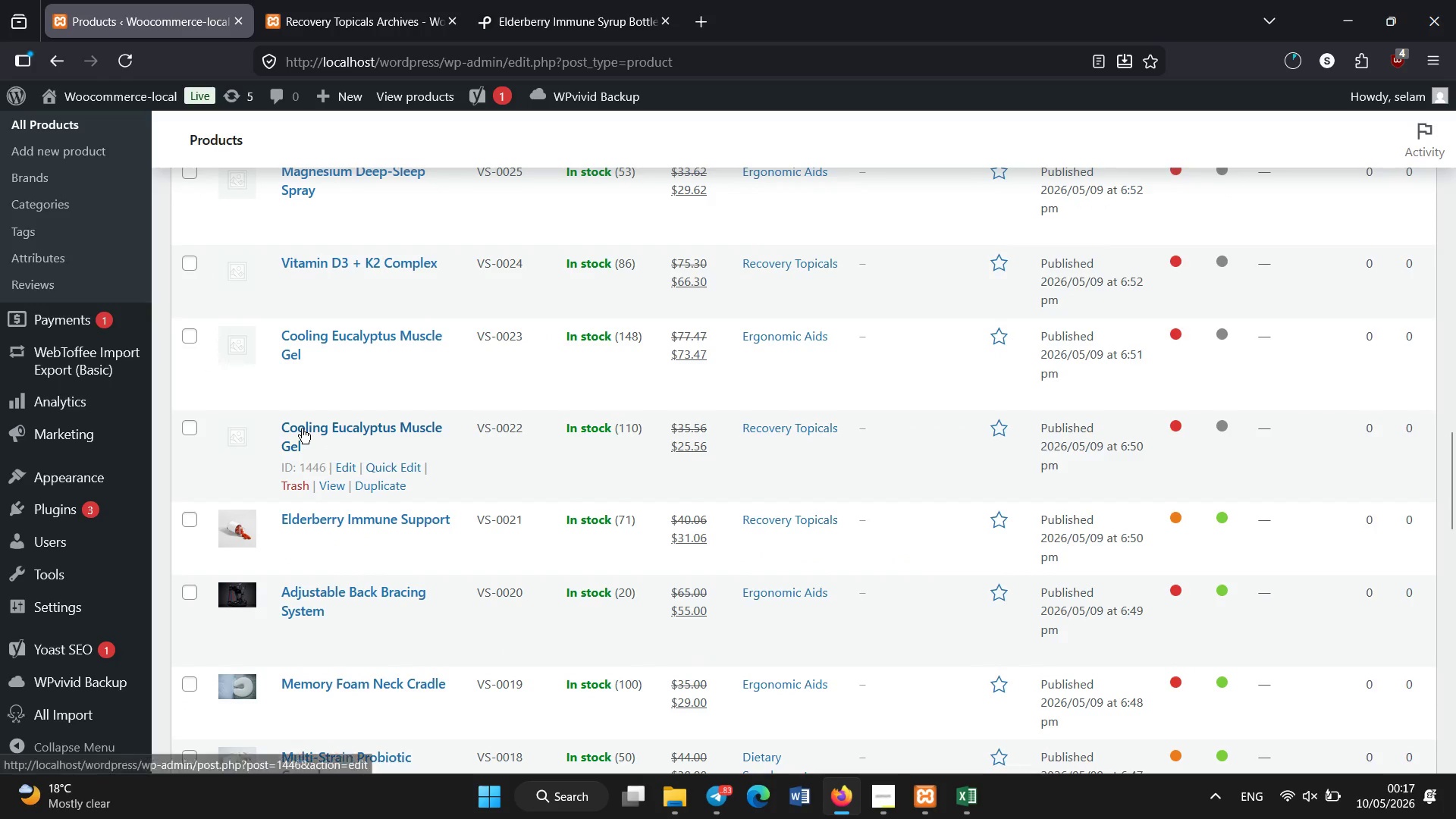 
left_click([302, 428])
 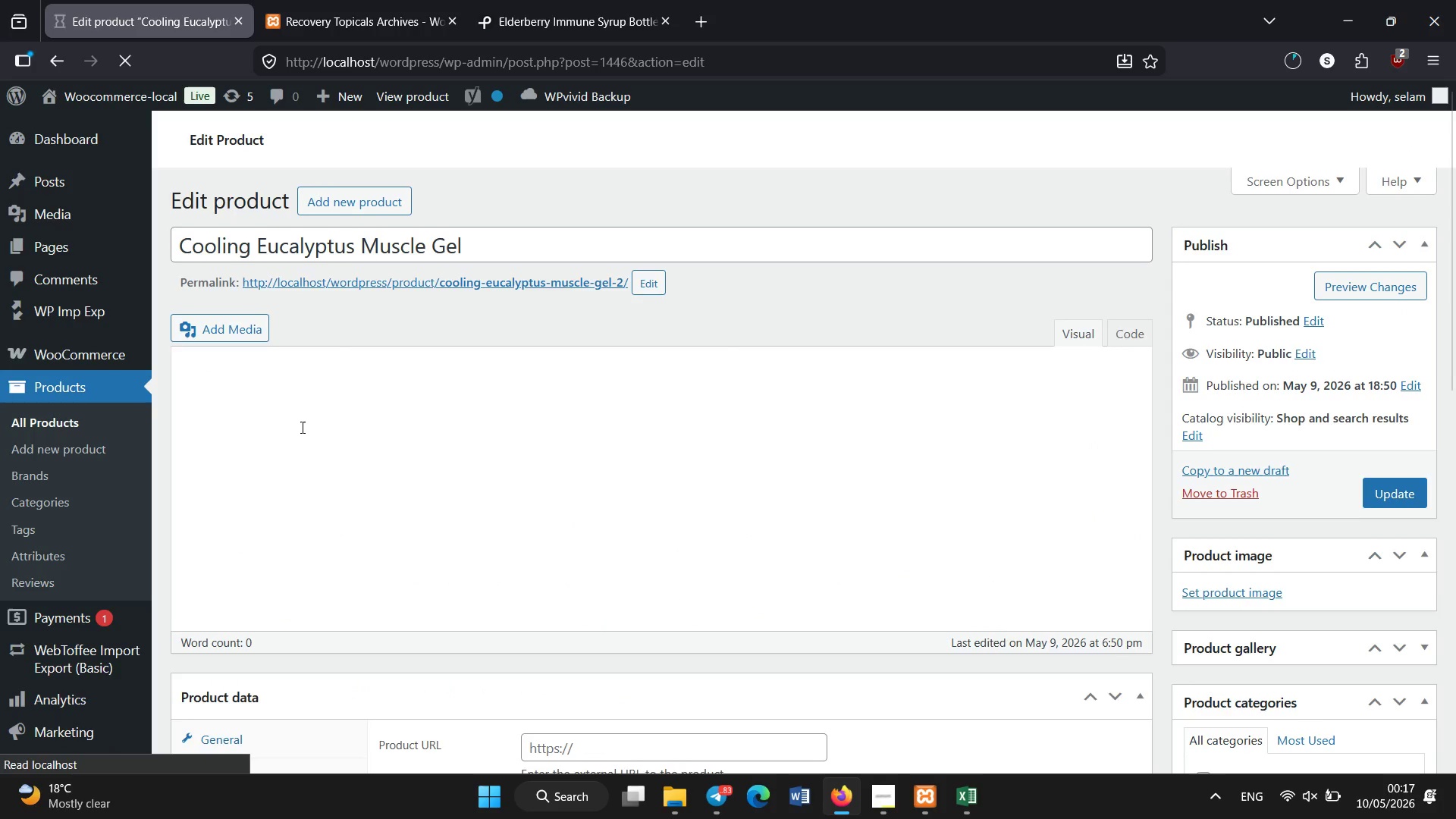 
wait(6.3)
 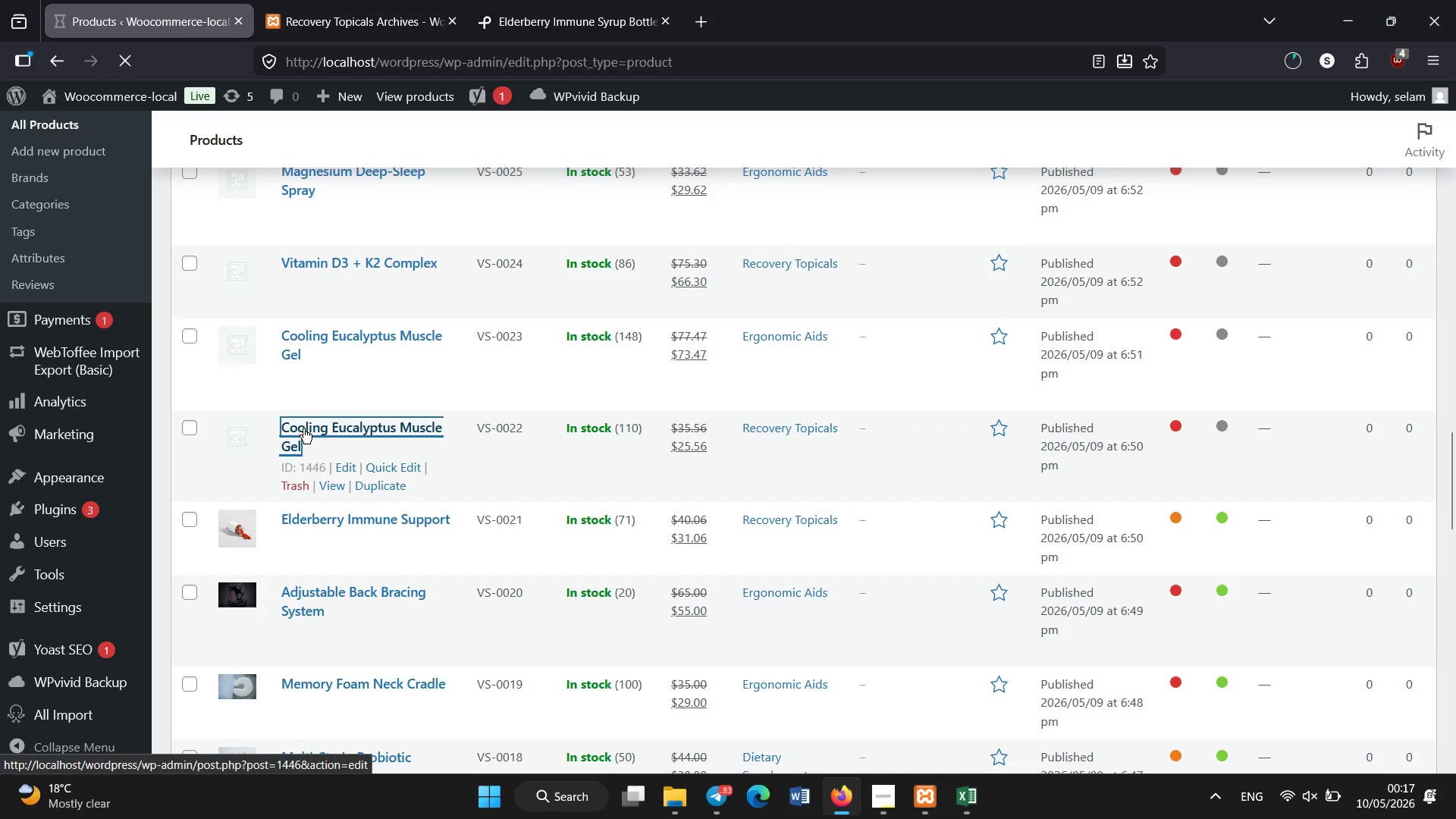 
scroll: coordinate [283, 621], scroll_direction: down, amount: 4.0
 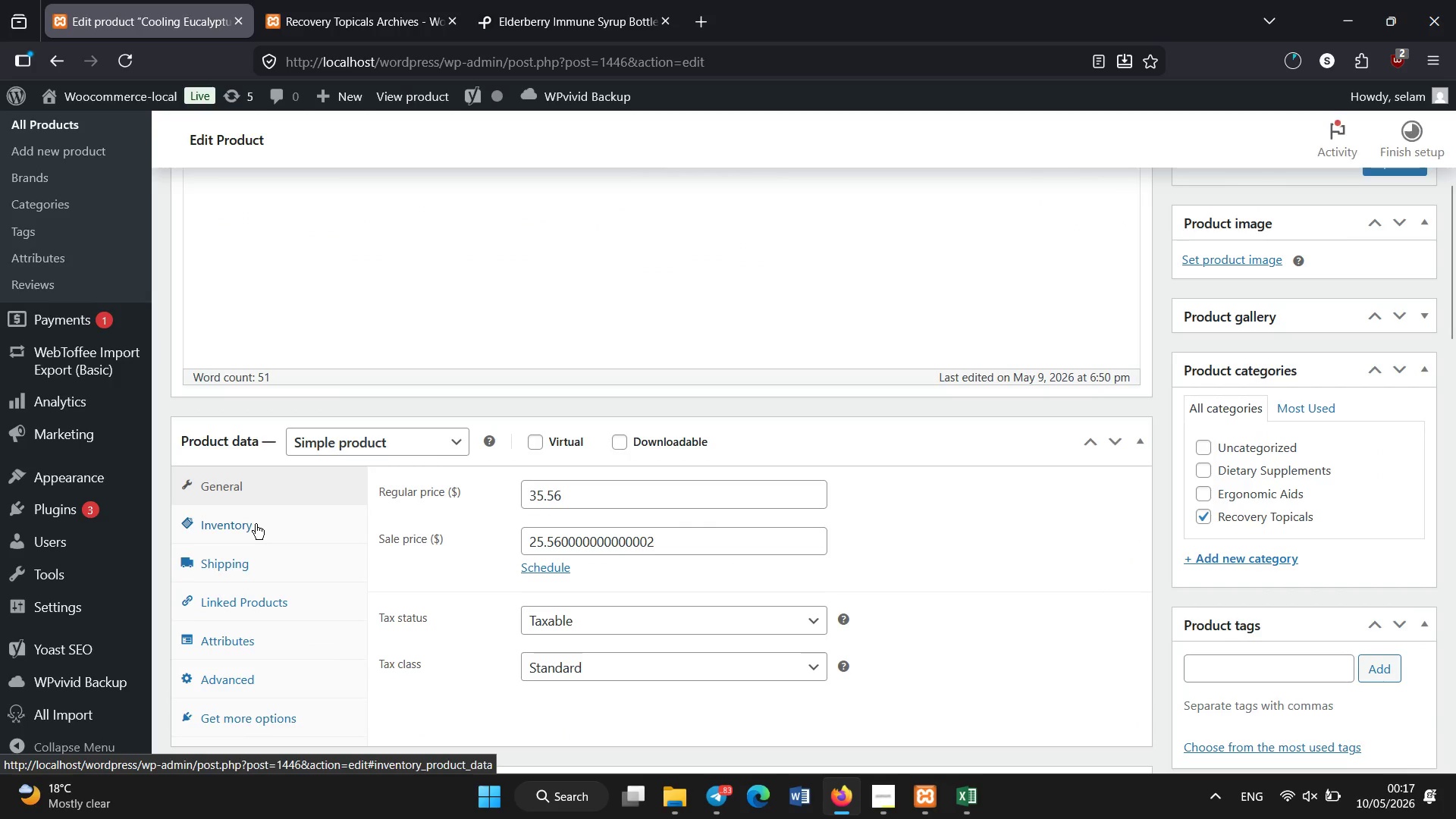 
left_click([256, 524])
 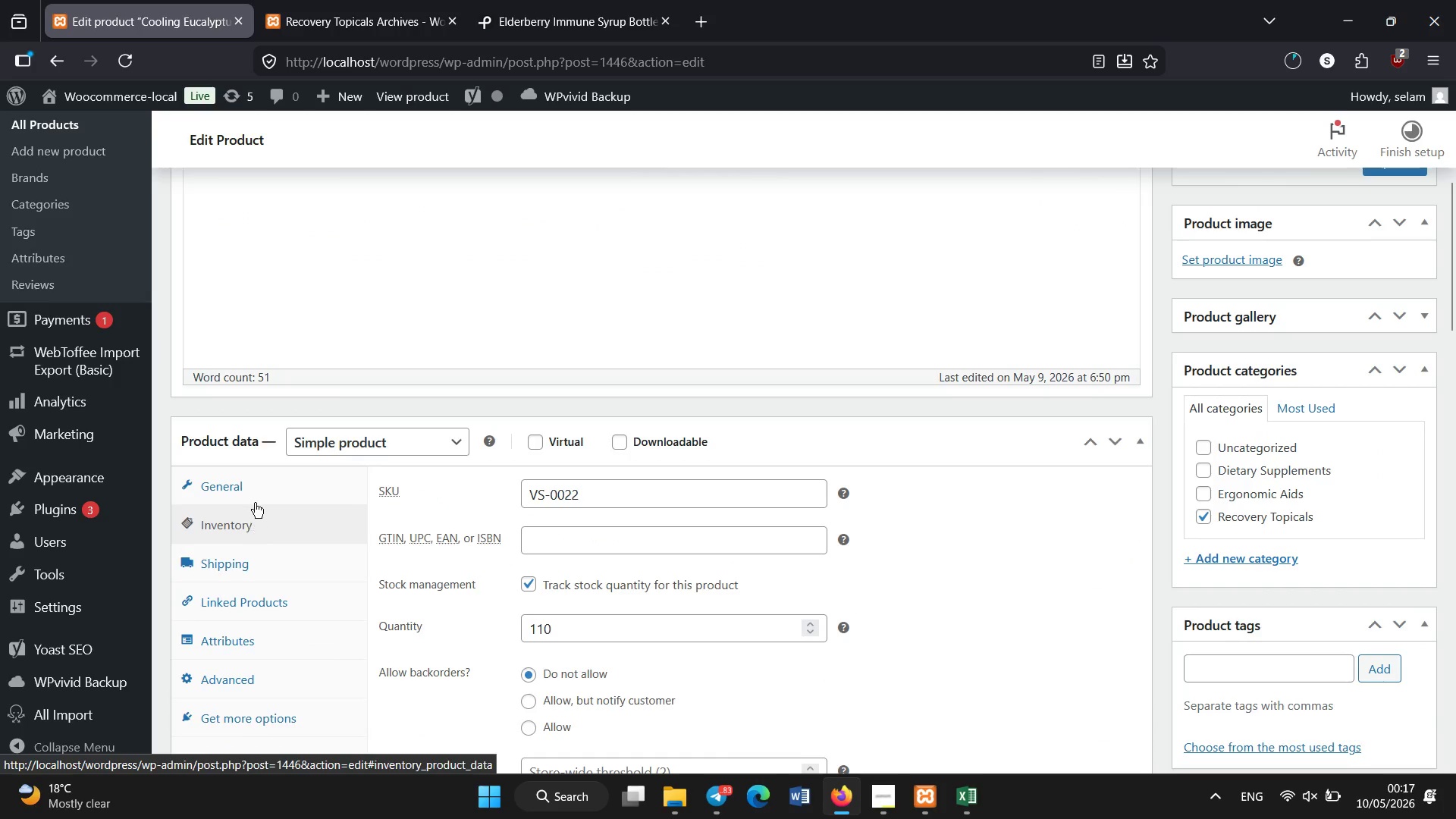 
left_click([252, 490])
 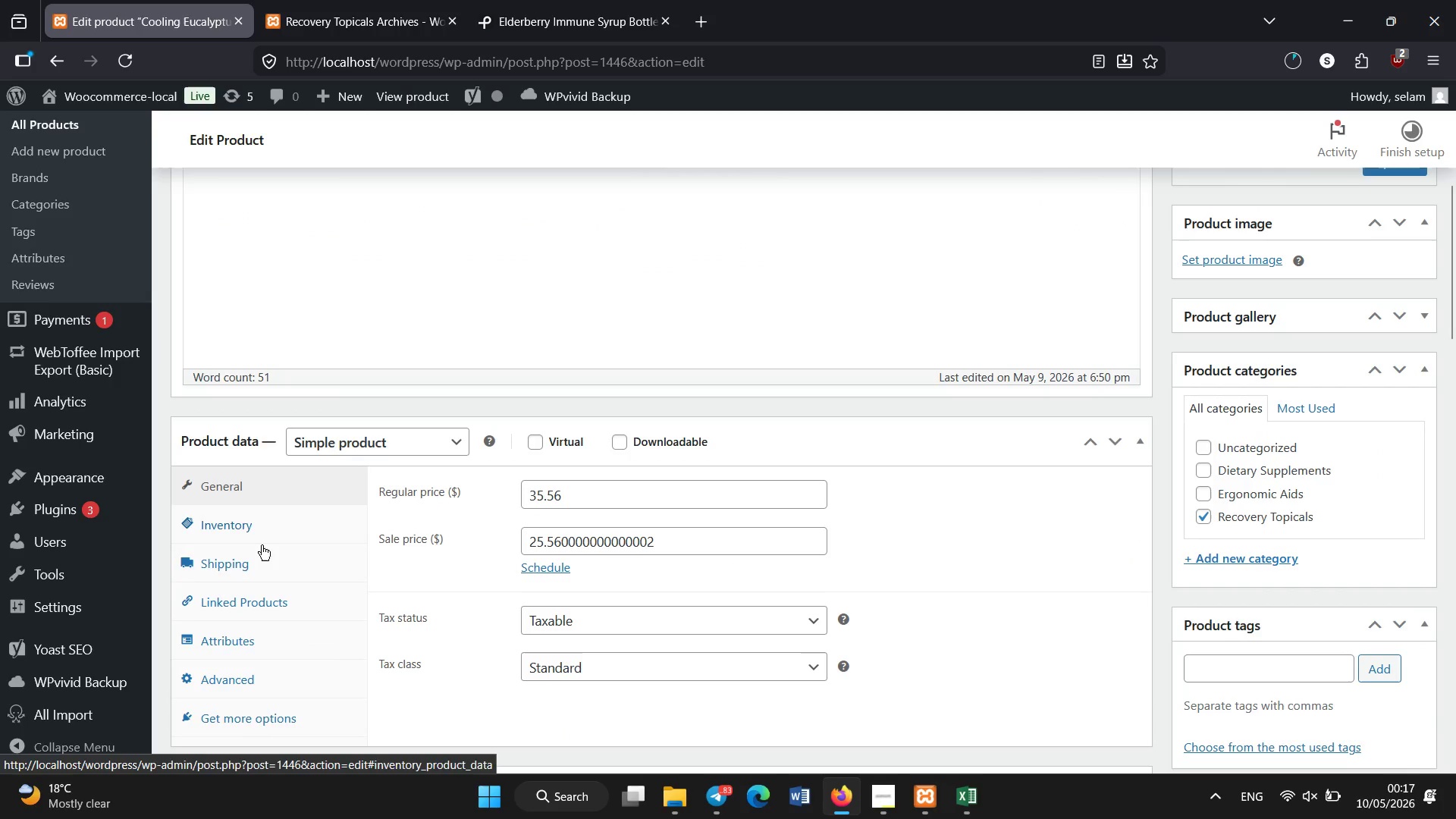 
left_click([268, 571])
 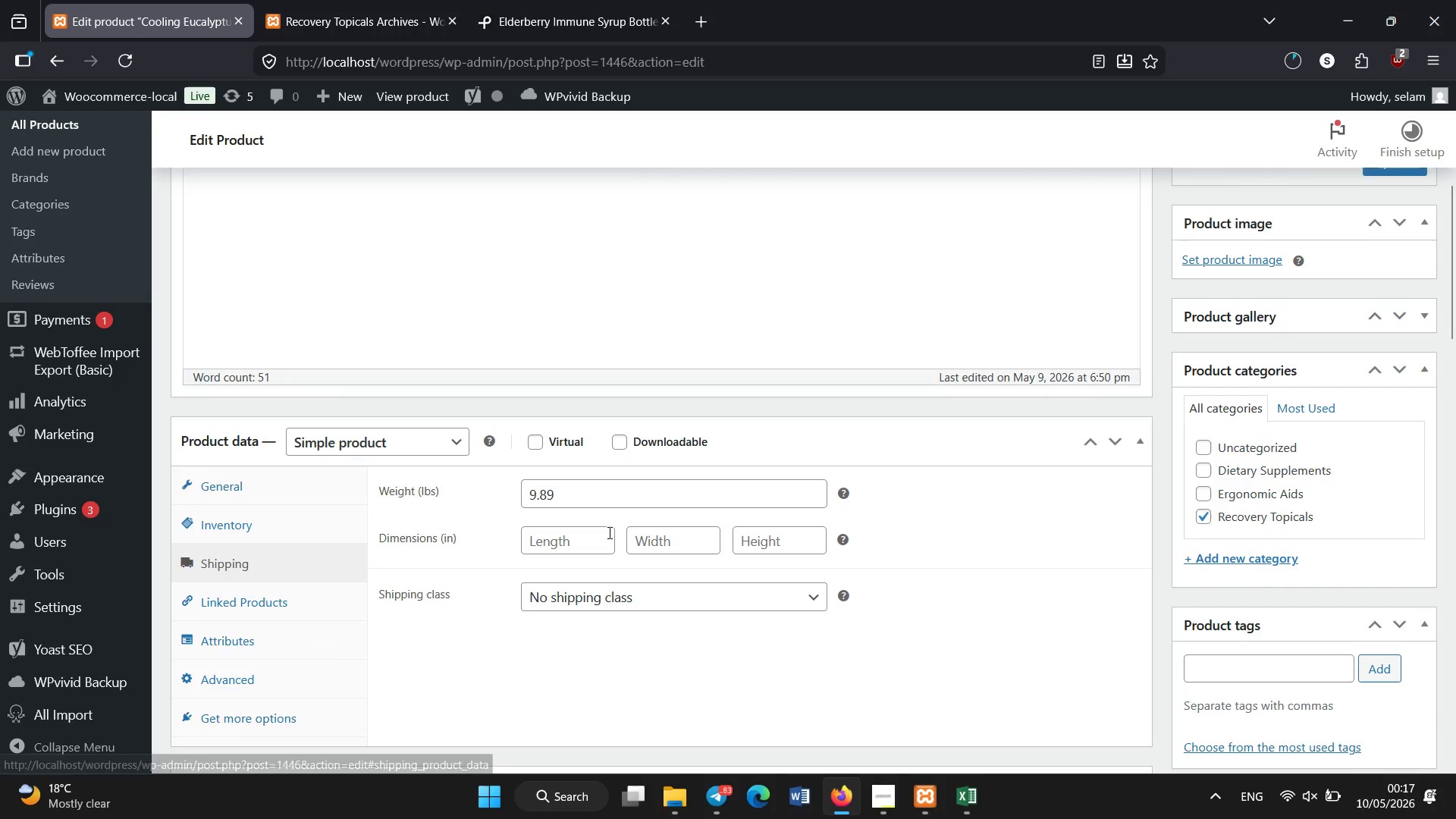 
left_click([599, 539])
 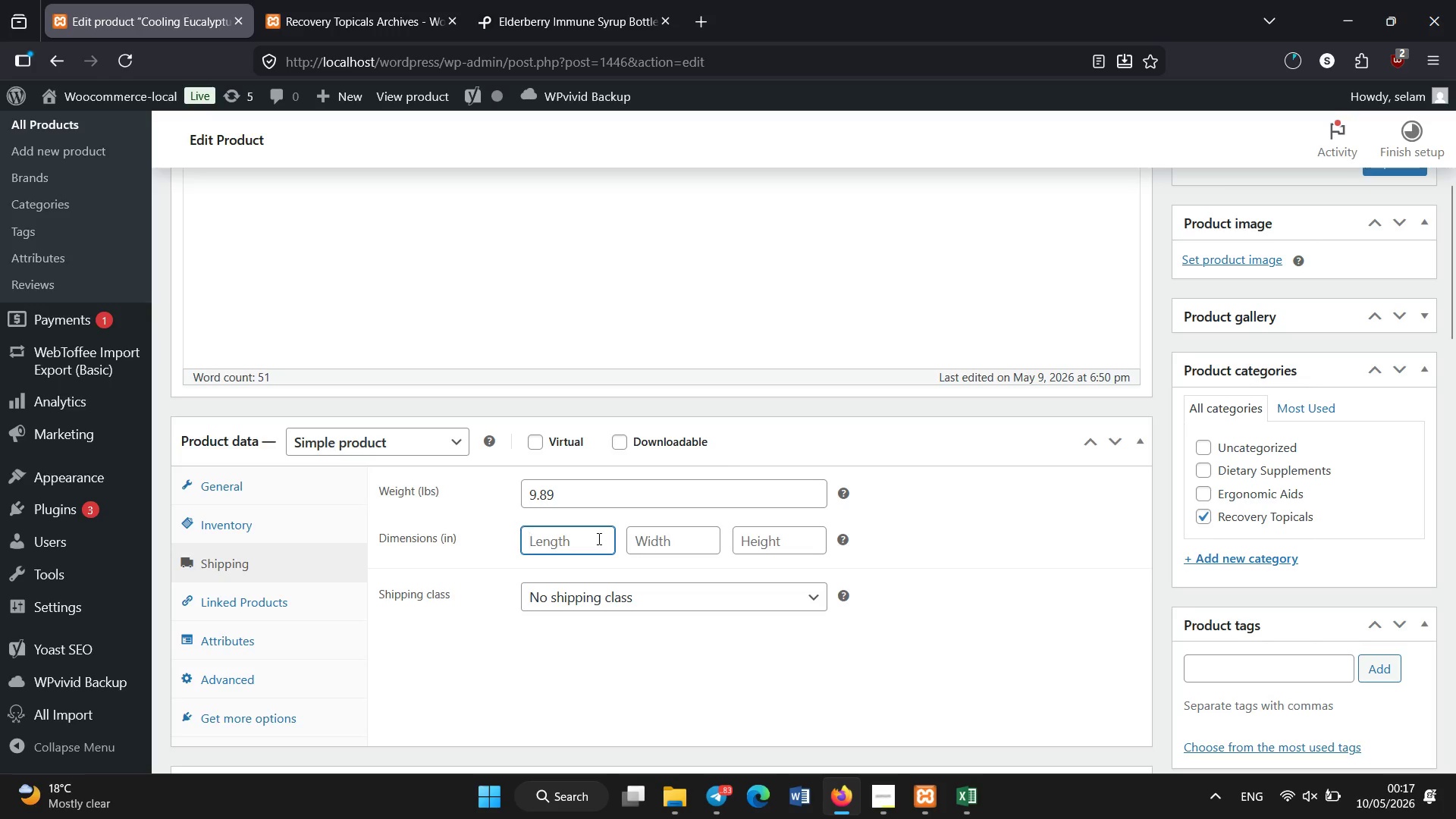 
key(Numpad1)
 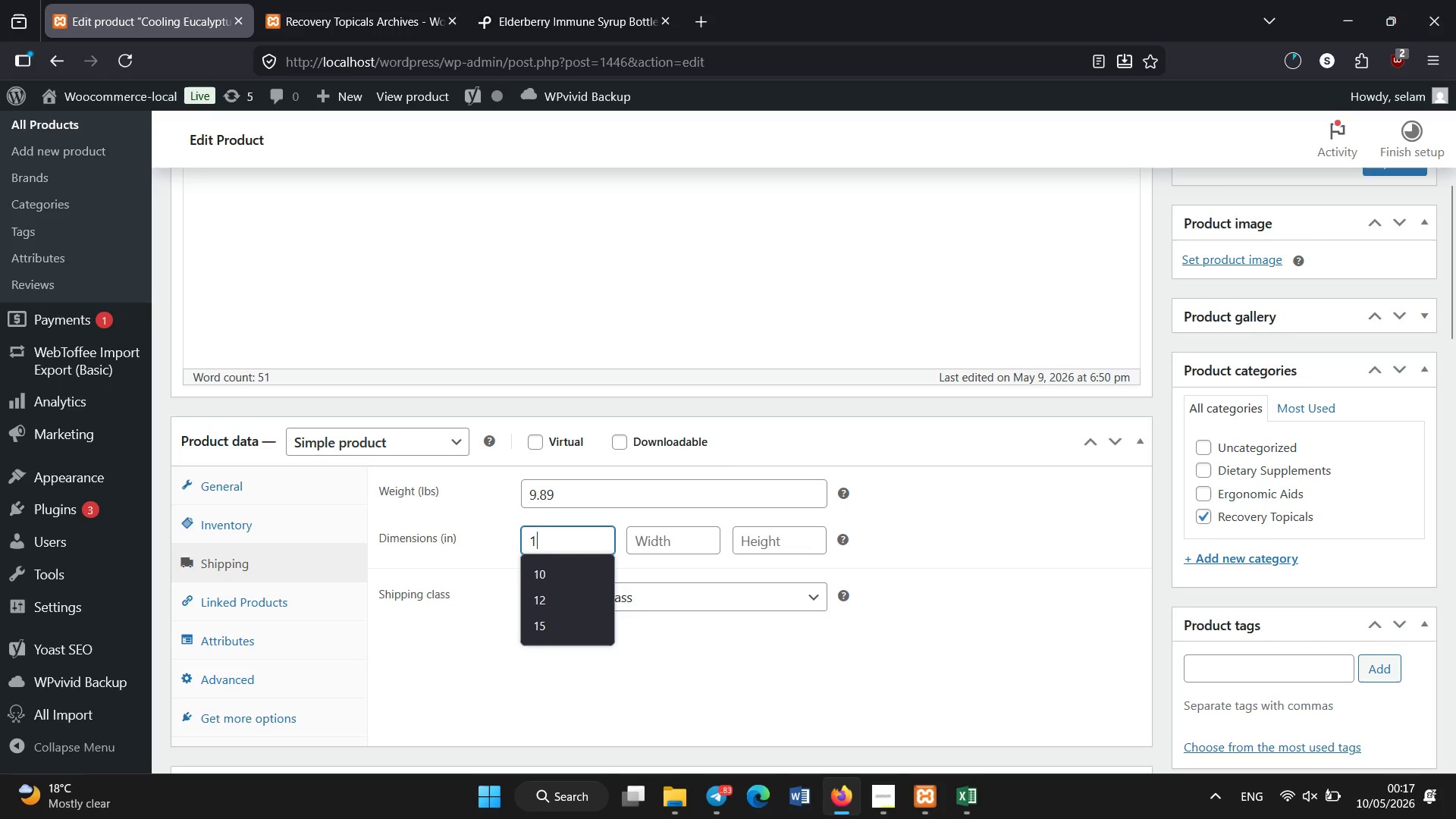 
key(Numpad2)
 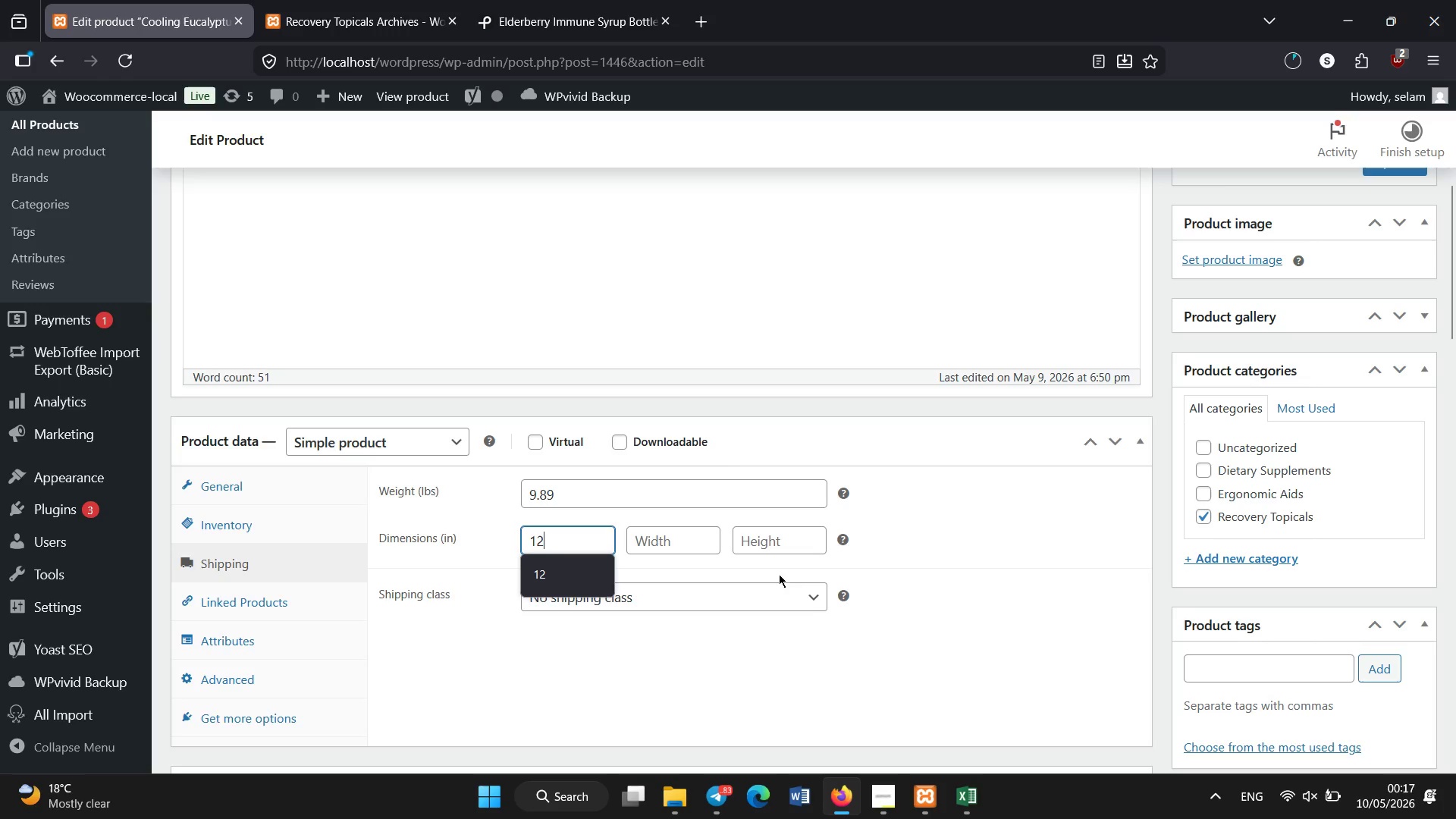 
left_click([651, 543])
 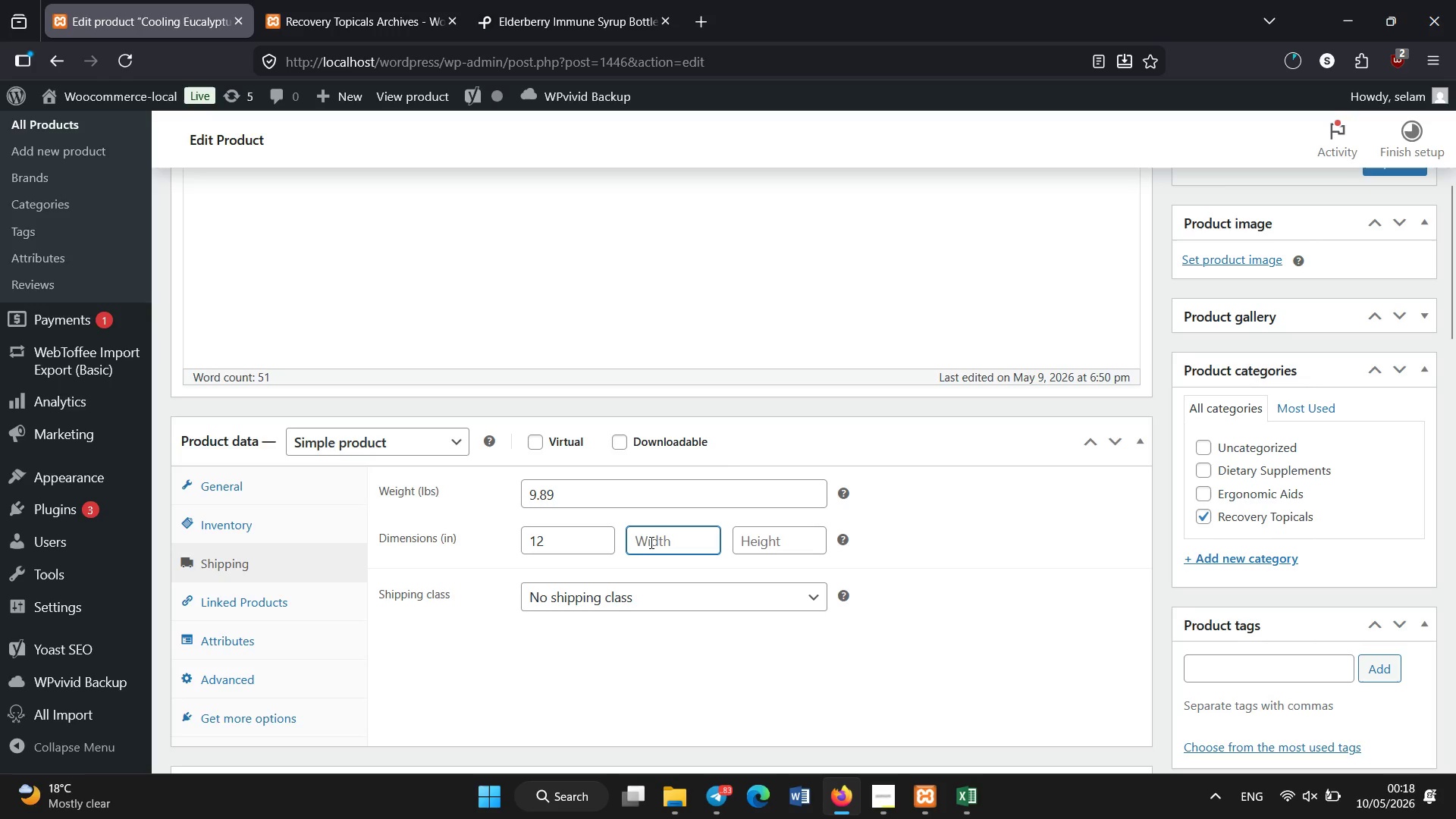 
key(Numpad6)
 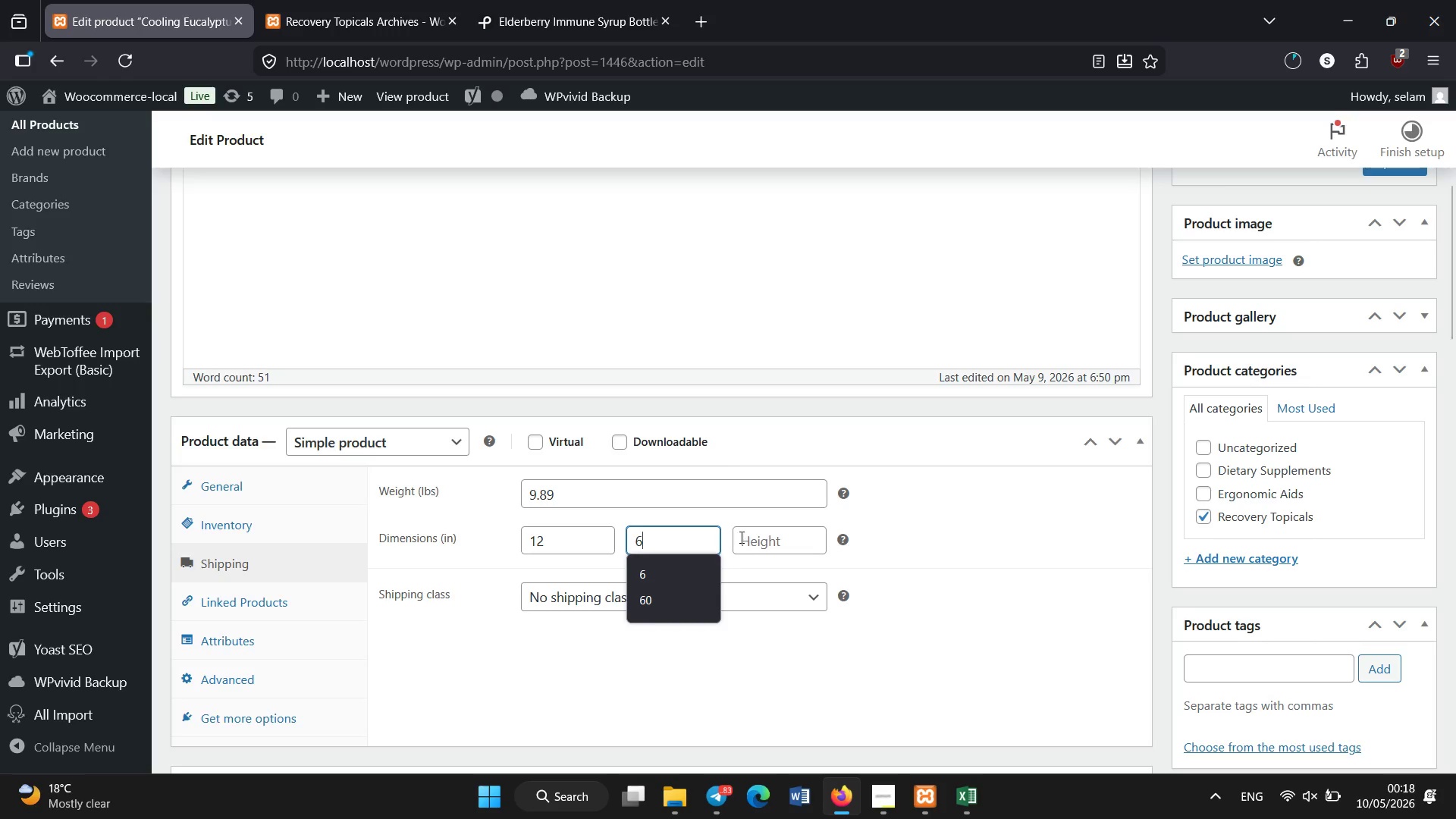 
left_click([774, 529])
 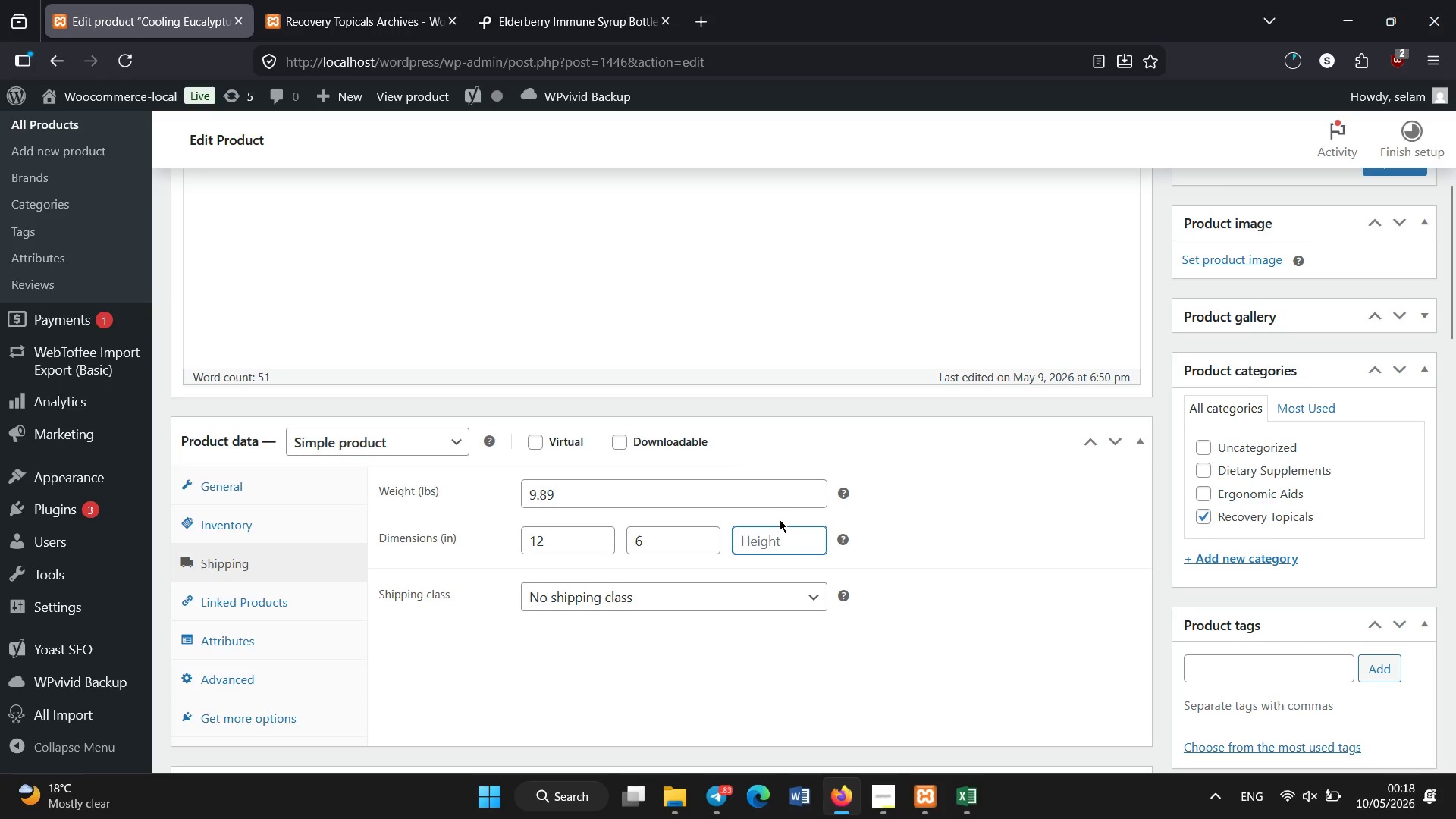 
key(Numpad6)
 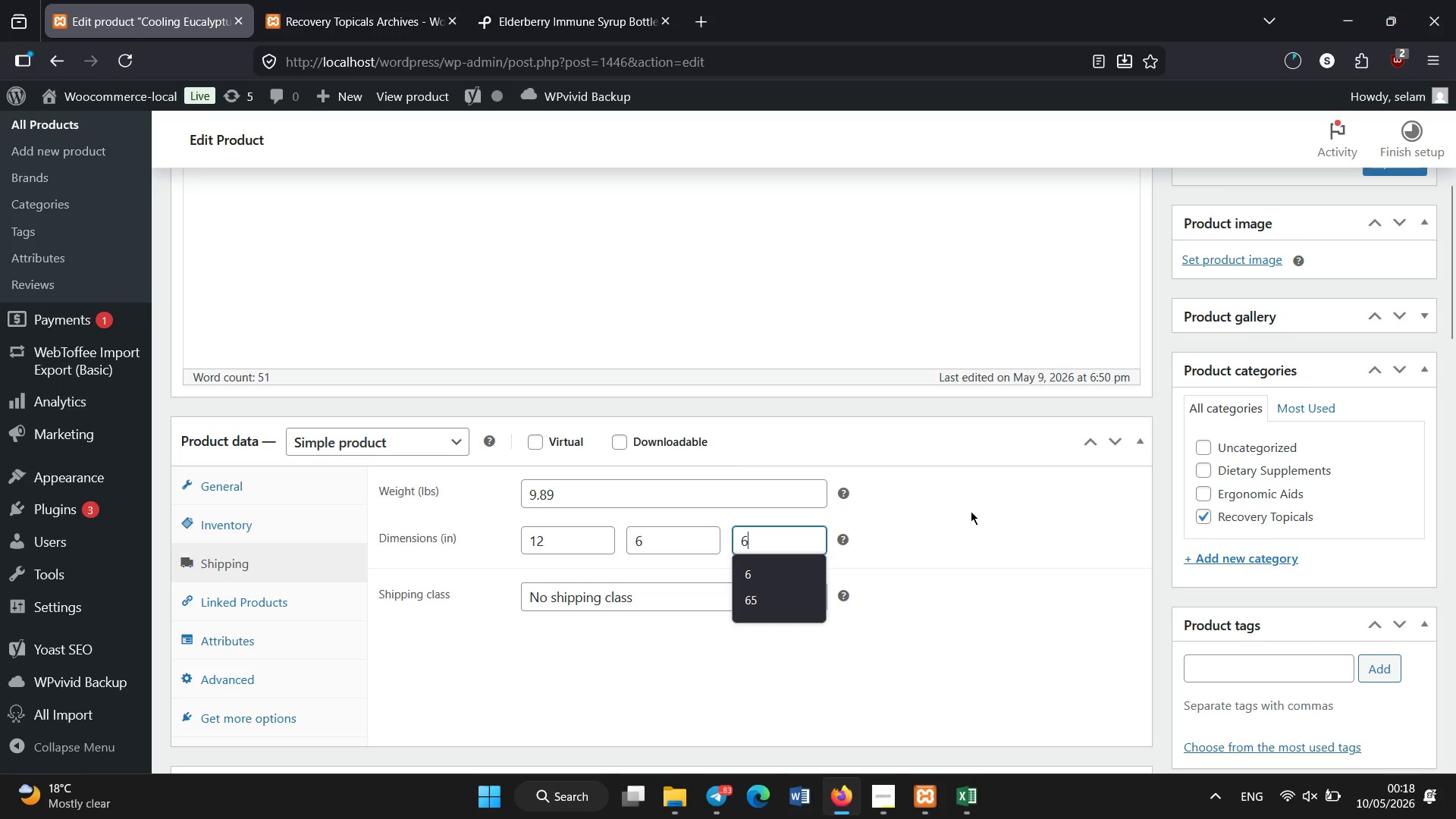 
scroll: coordinate [972, 511], scroll_direction: down, amount: 9.0
 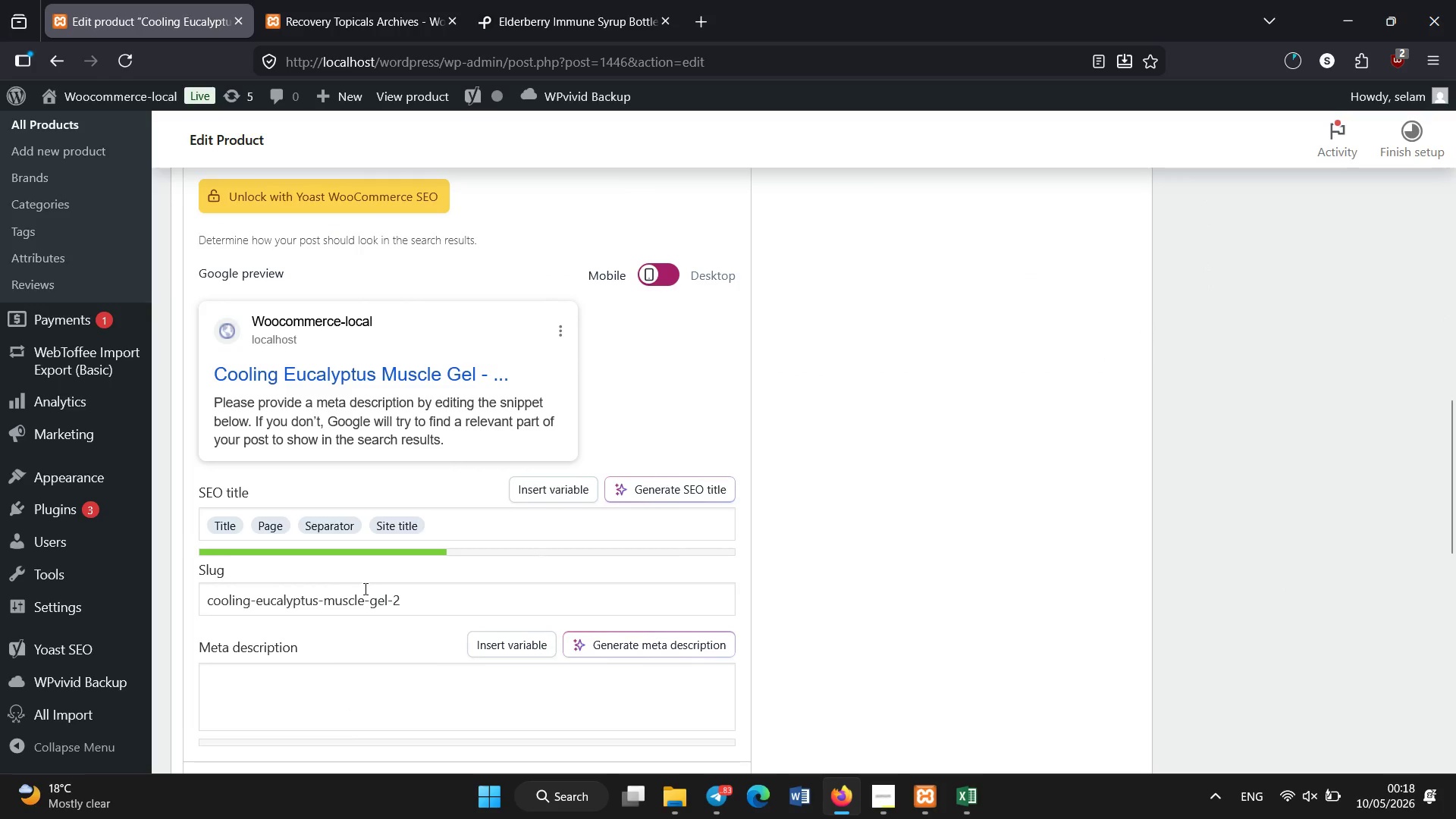 
scroll: coordinate [463, 533], scroll_direction: none, amount: 0.0
 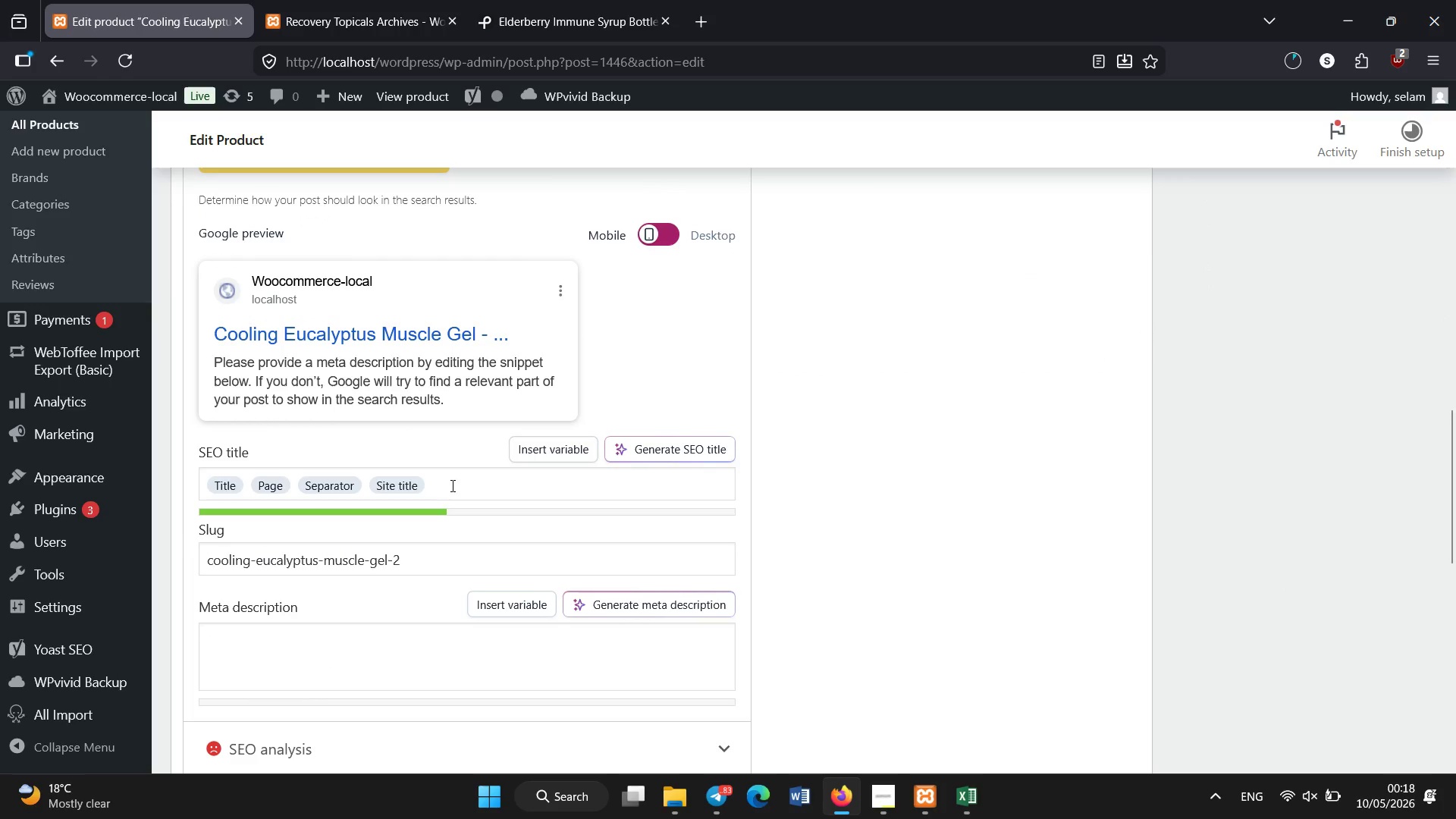 
left_click_drag(start_coordinate=[453, 485], to_coordinate=[196, 482])
 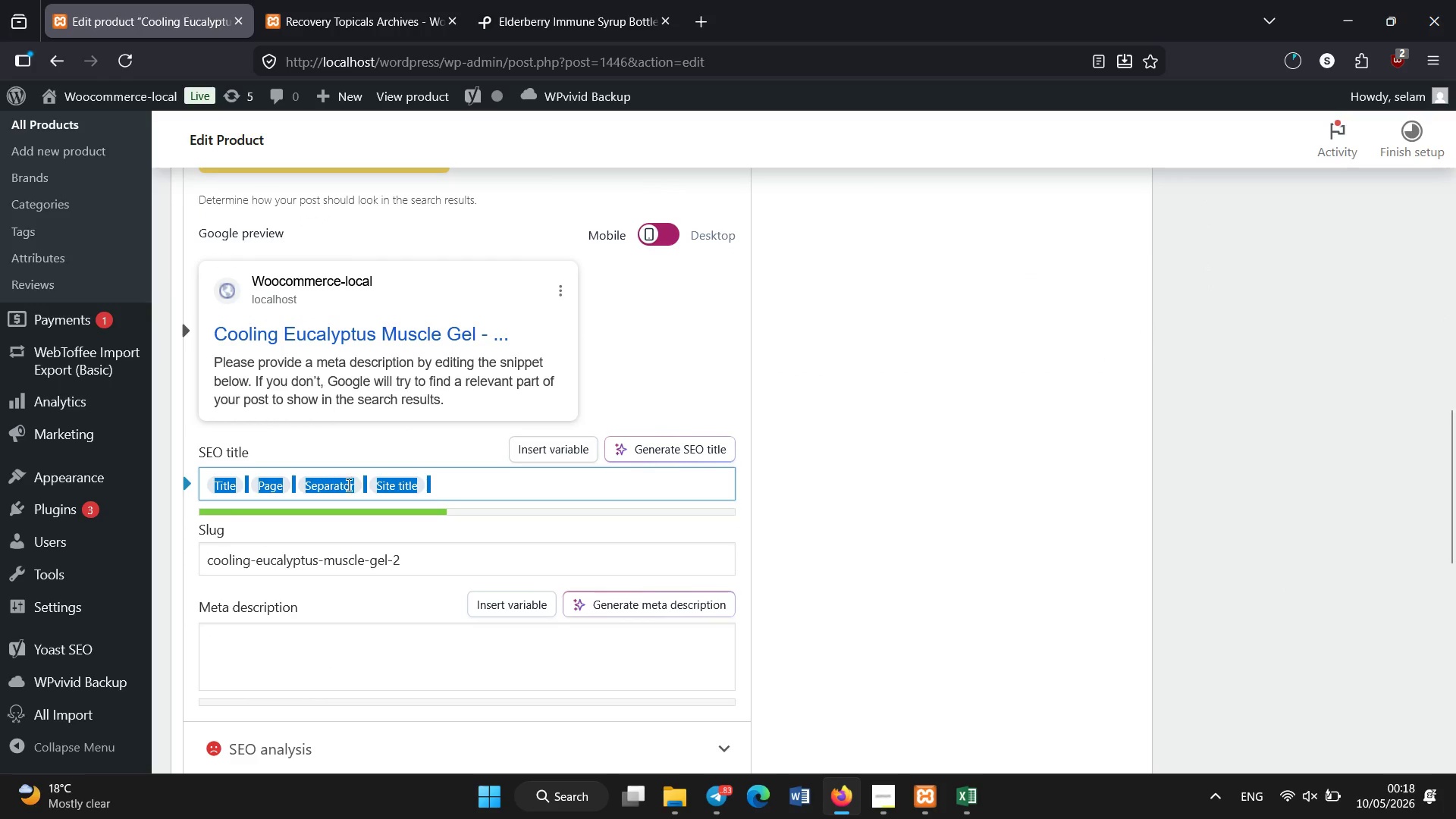 
left_click([442, 484])
 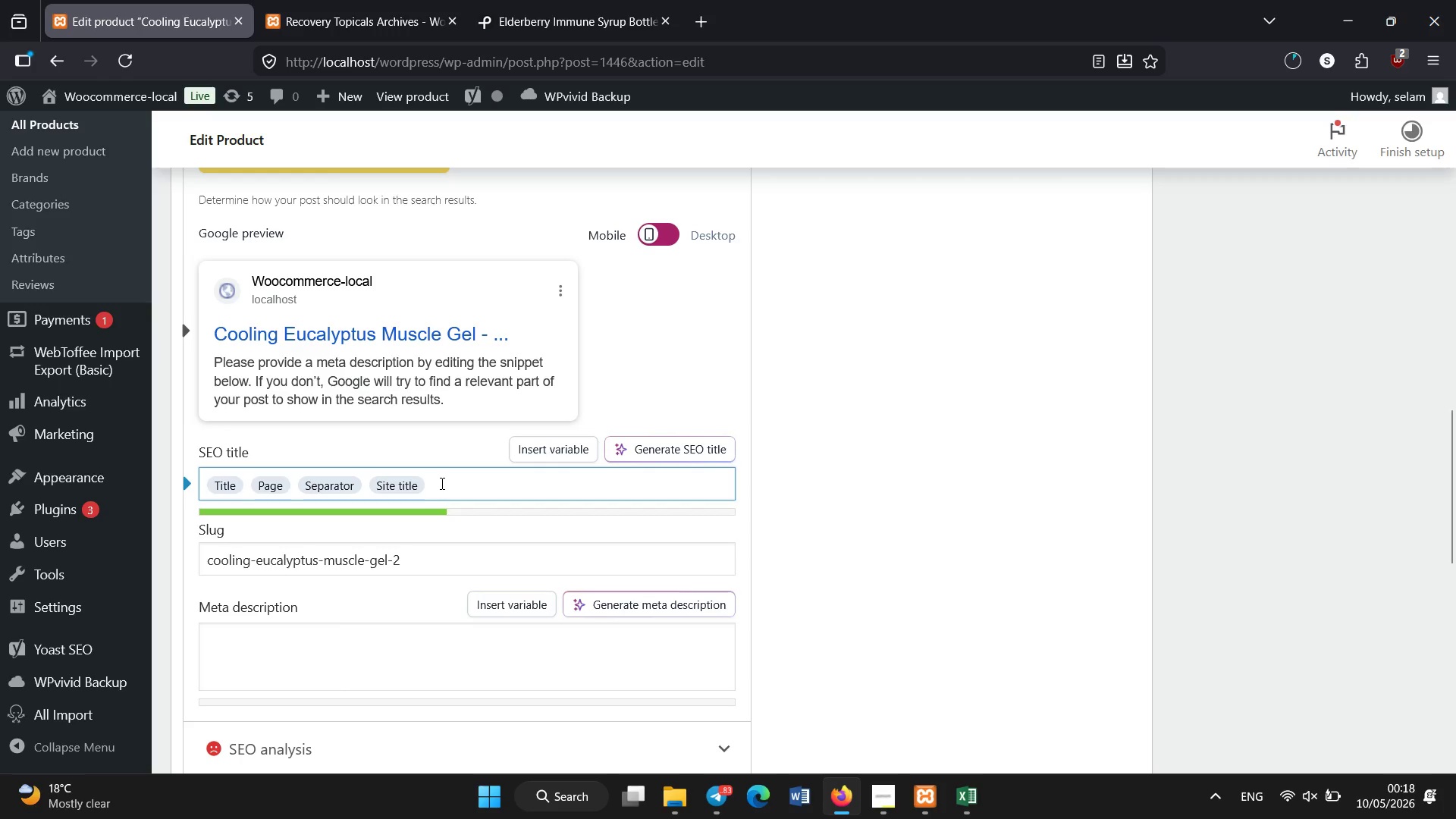 
hold_key(key=Backspace, duration=0.8)
 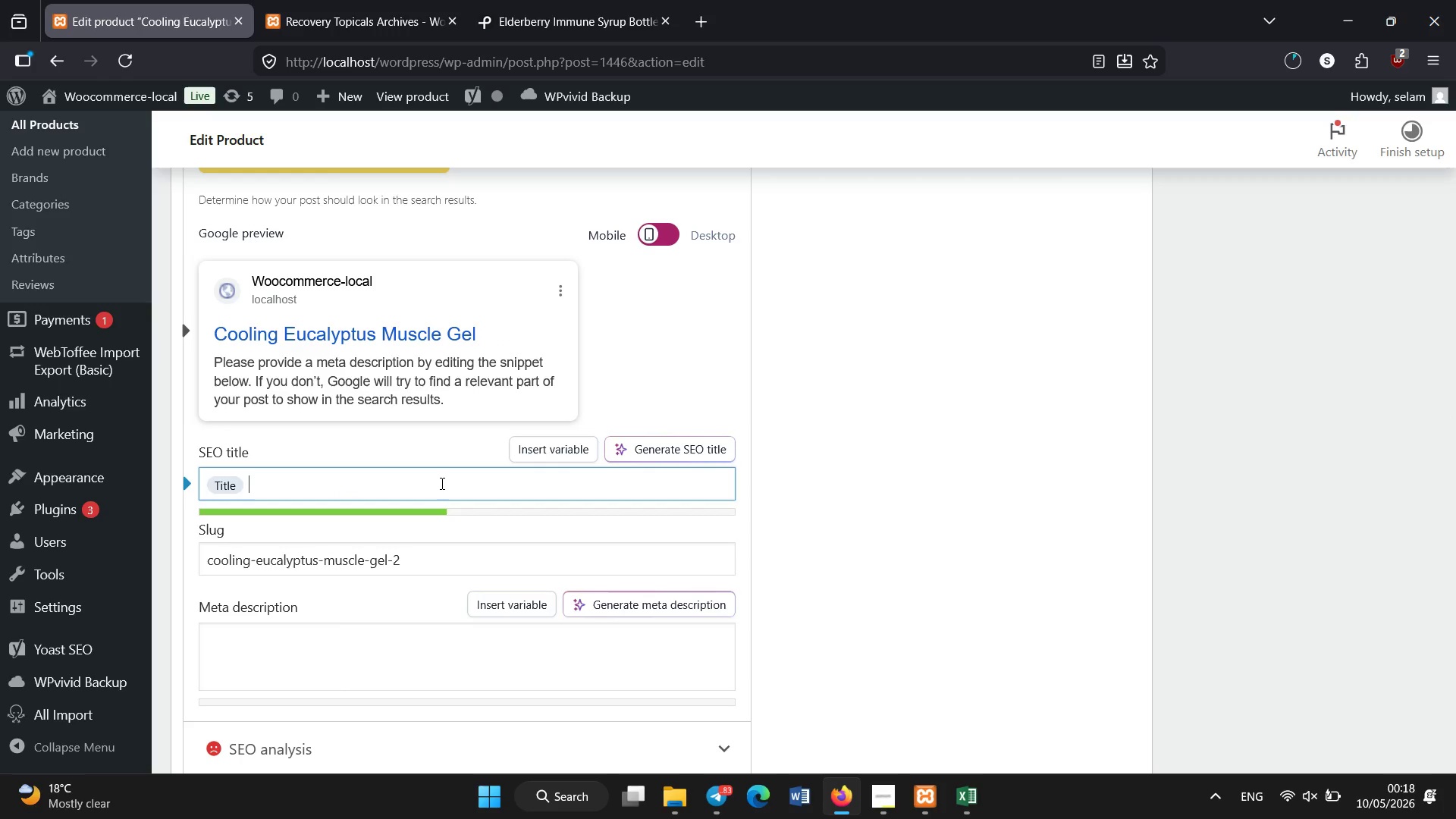 
type(| Fast Pain Relief Topical)
 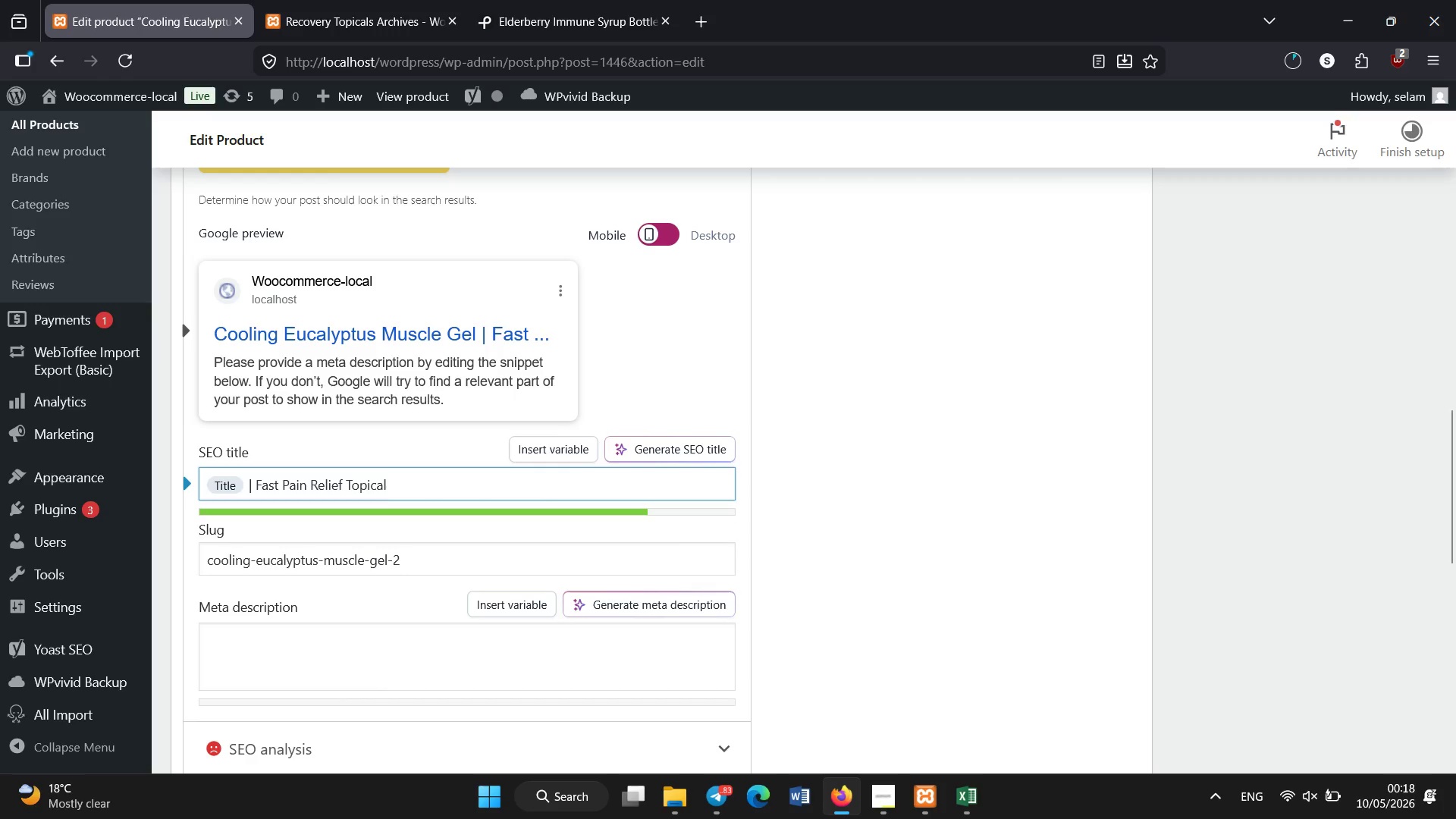 
scroll: coordinate [442, 484], scroll_direction: down, amount: 2.0
 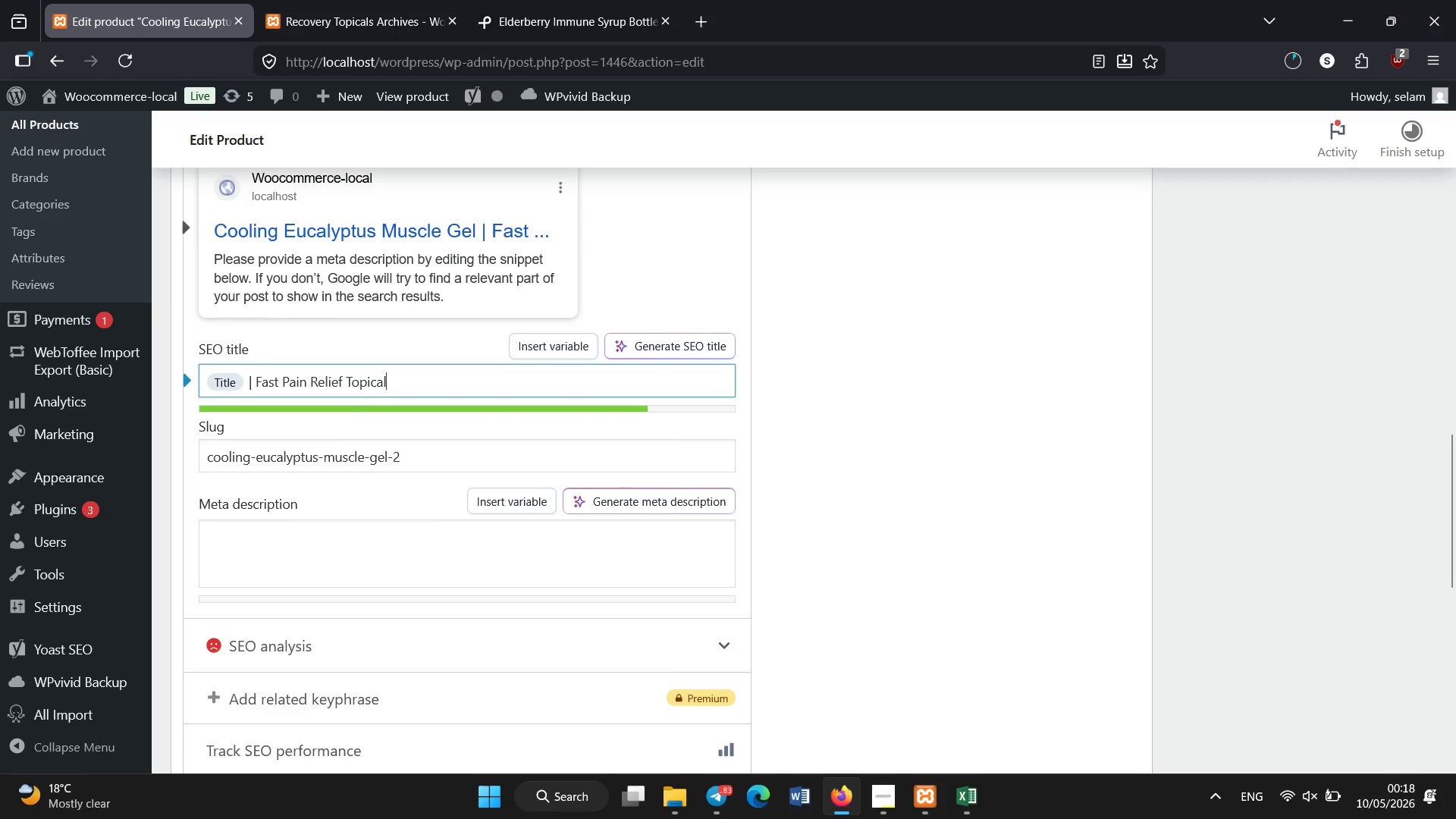 
scroll: coordinate [442, 484], scroll_direction: none, amount: 0.0
 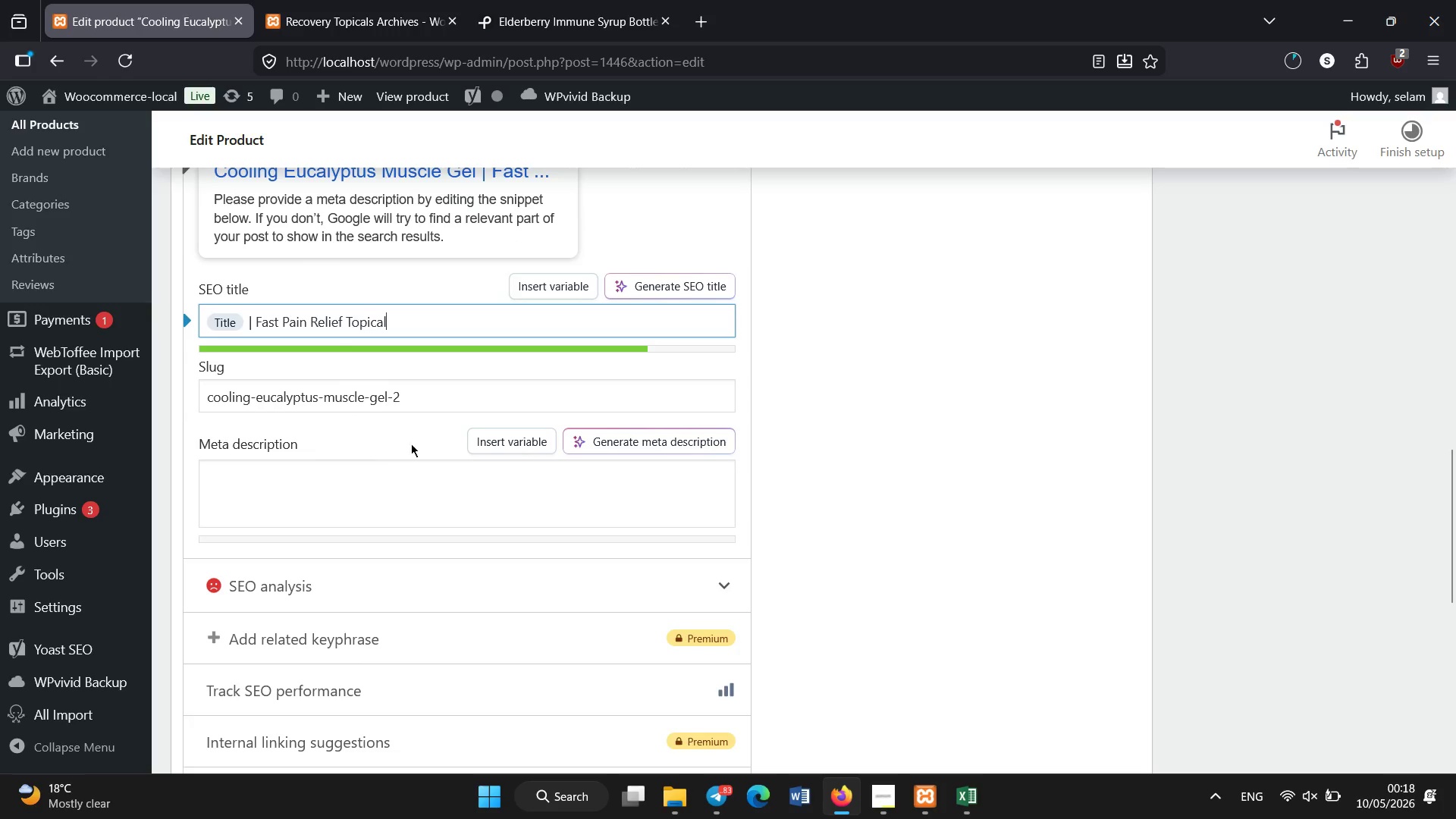 
left_click([376, 489])
 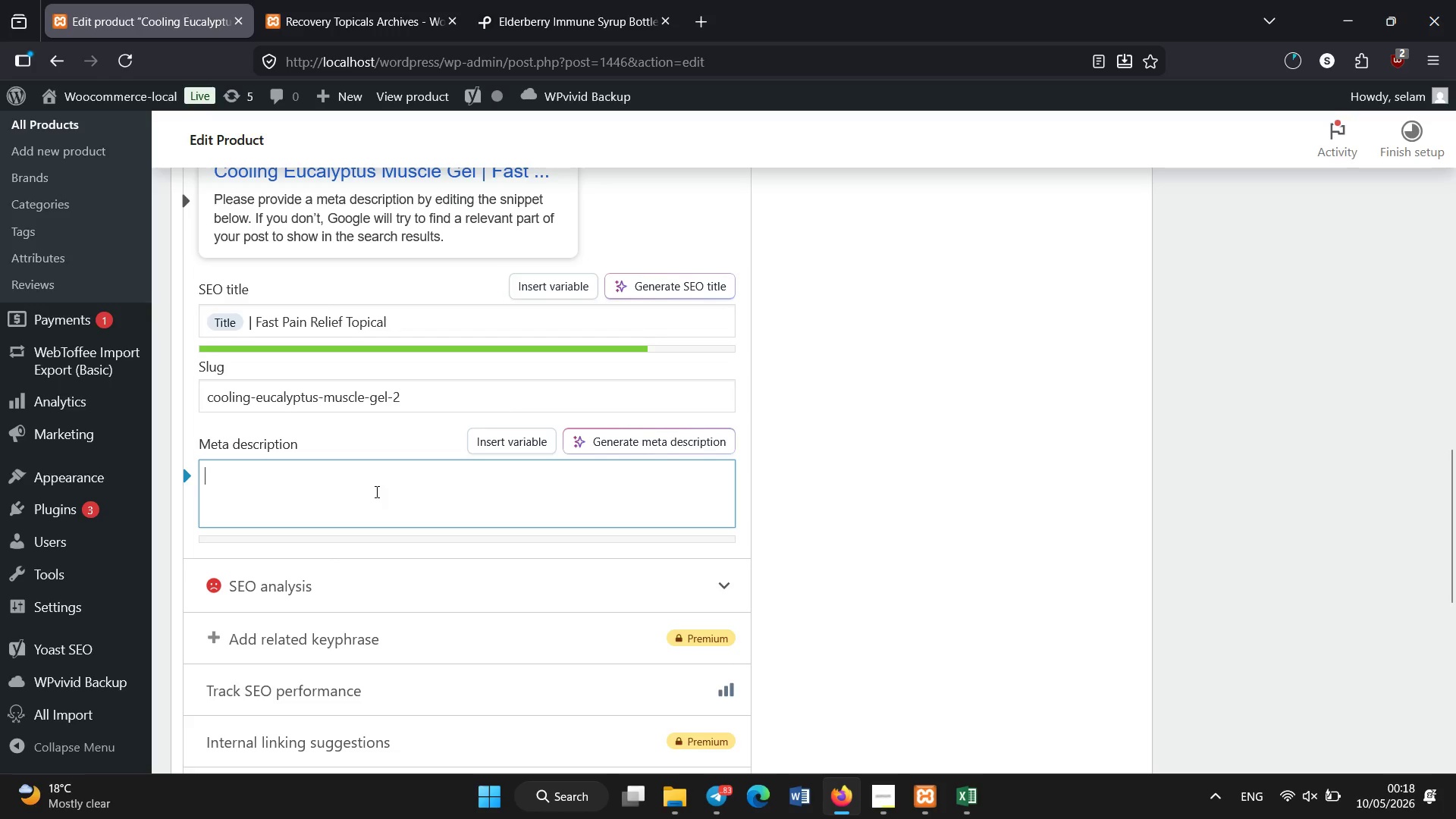 
type(Cooling eucalyptus gel designed for fast muscle recovery, reducing soreness and inflammation after physical activity.)
 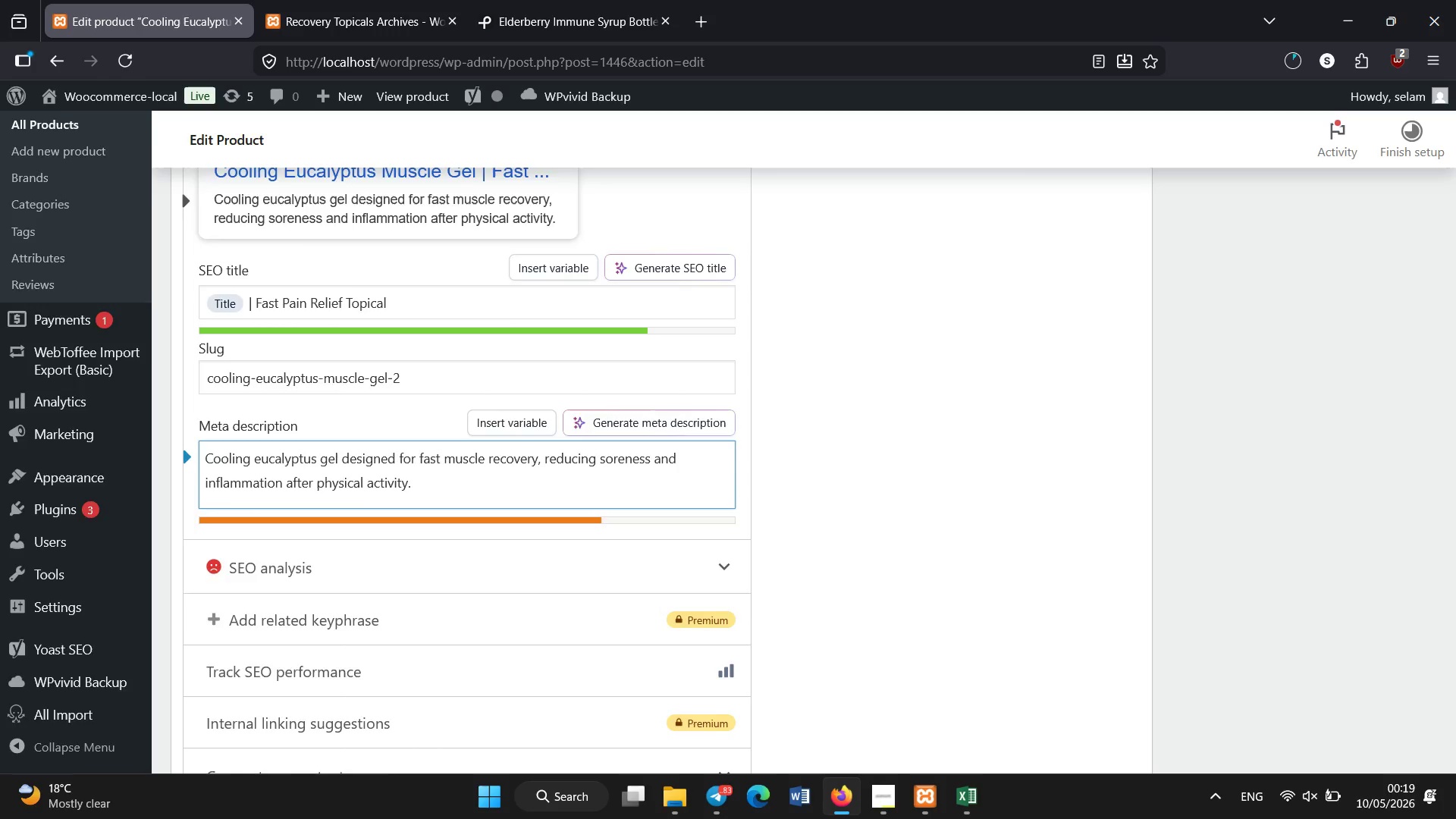 
left_click([614, 8])
 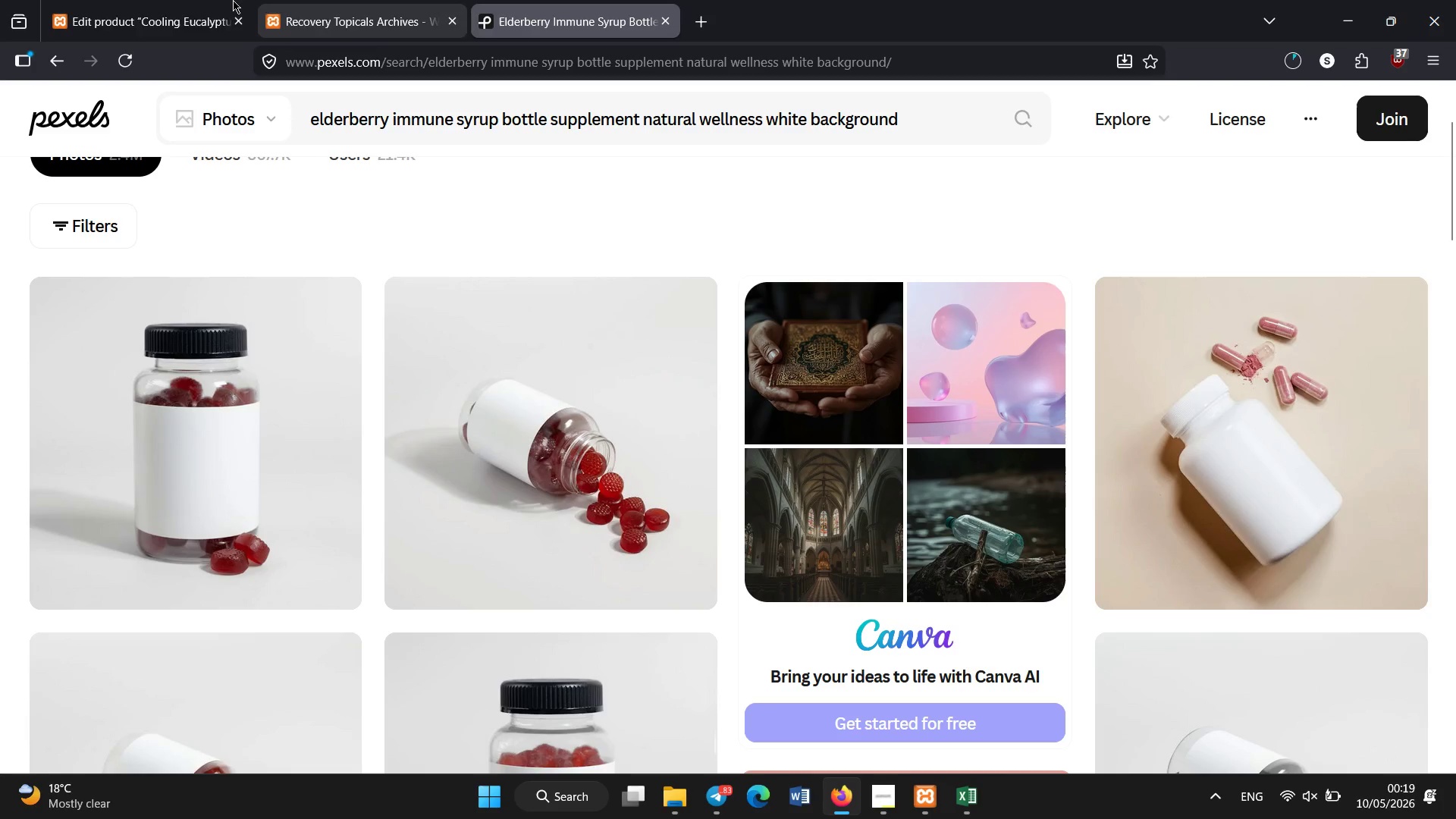 
scroll: coordinate [346, 525], scroll_direction: up, amount: 2.0
 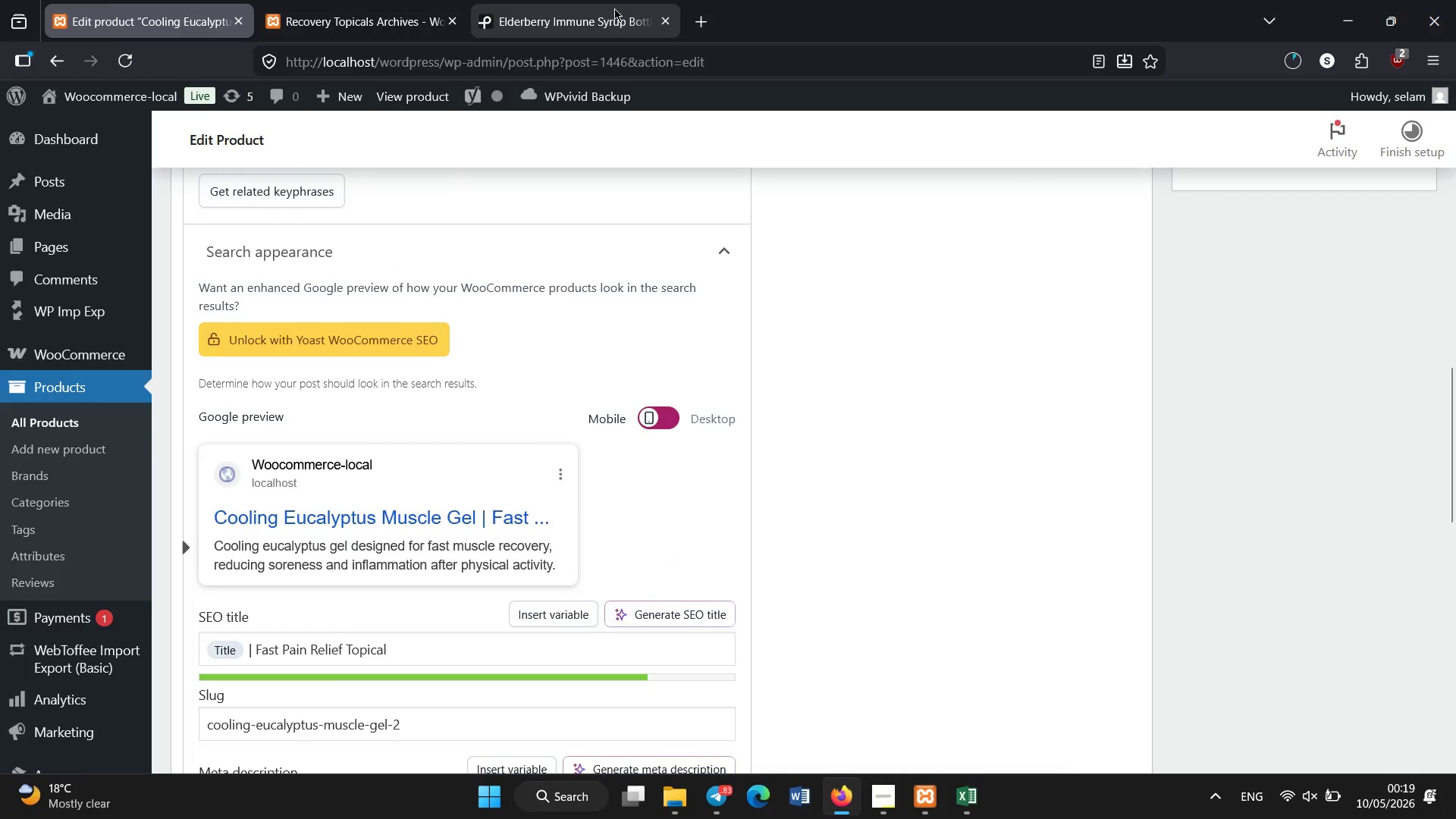 
left_click([83, 0])
 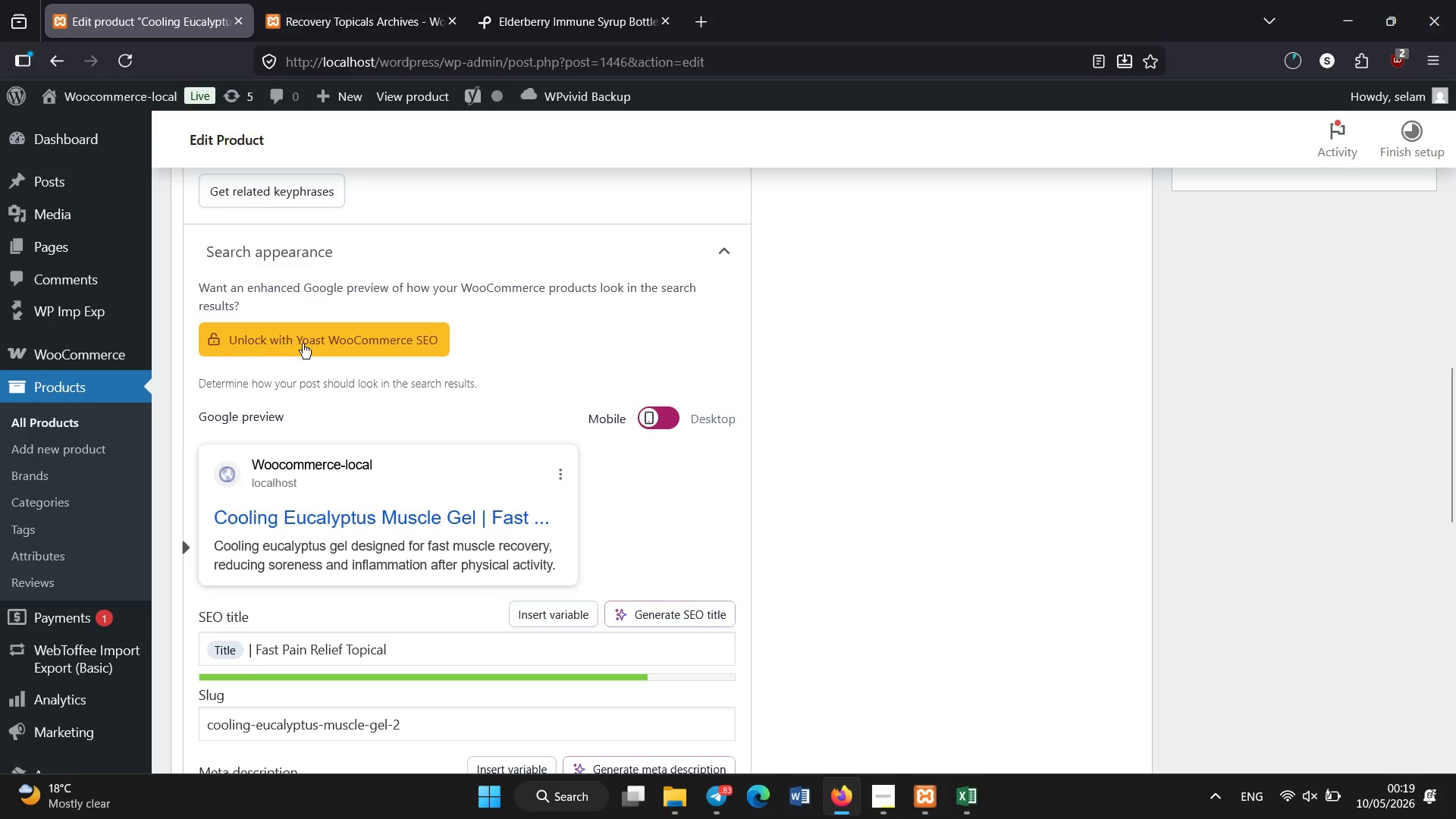 
scroll: coordinate [325, 309], scroll_direction: up, amount: 3.0
 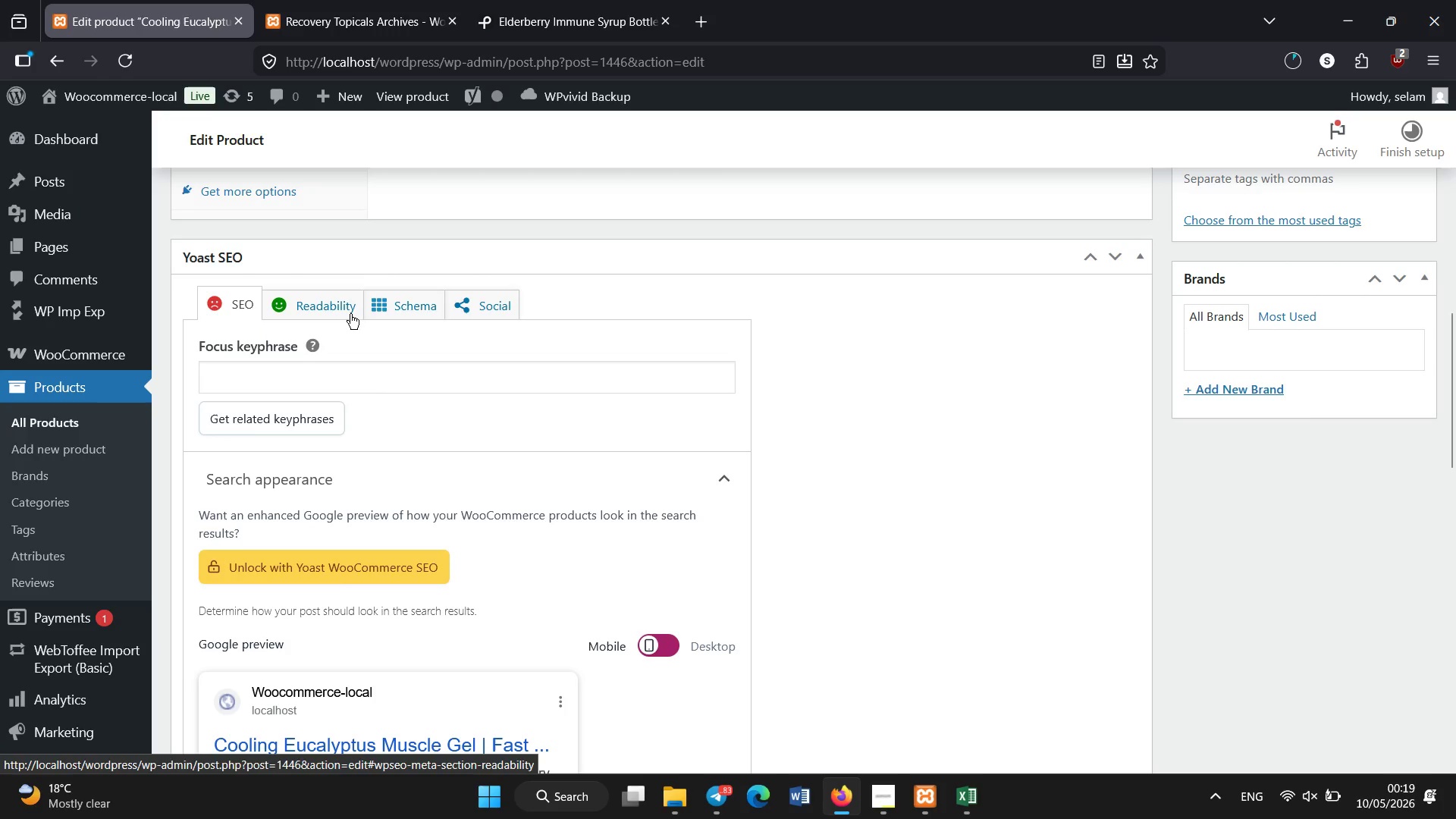 
scroll: coordinate [369, 378], scroll_direction: down, amount: 2.0
 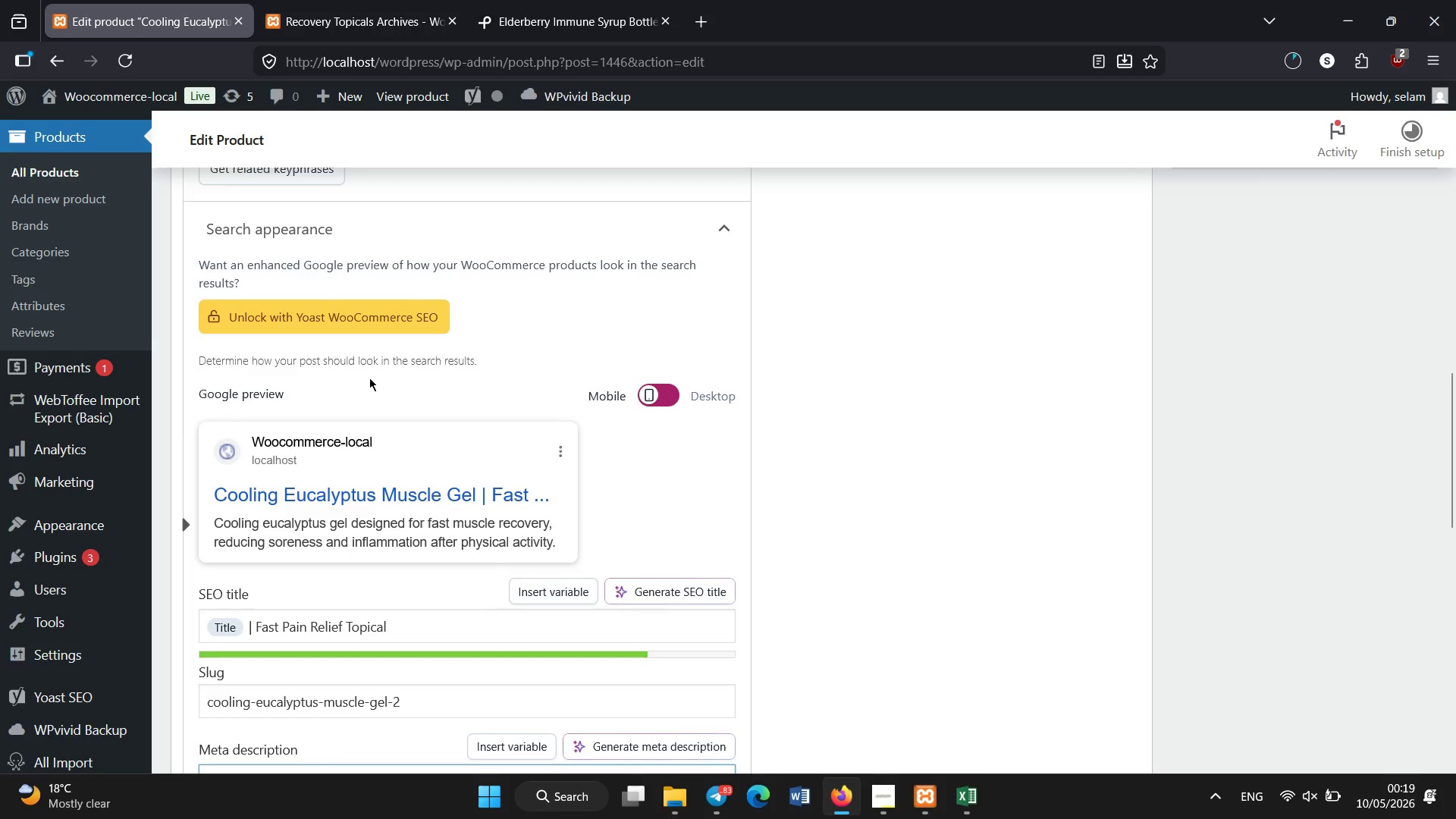 
scroll: coordinate [369, 371], scroll_direction: none, amount: 0.0
 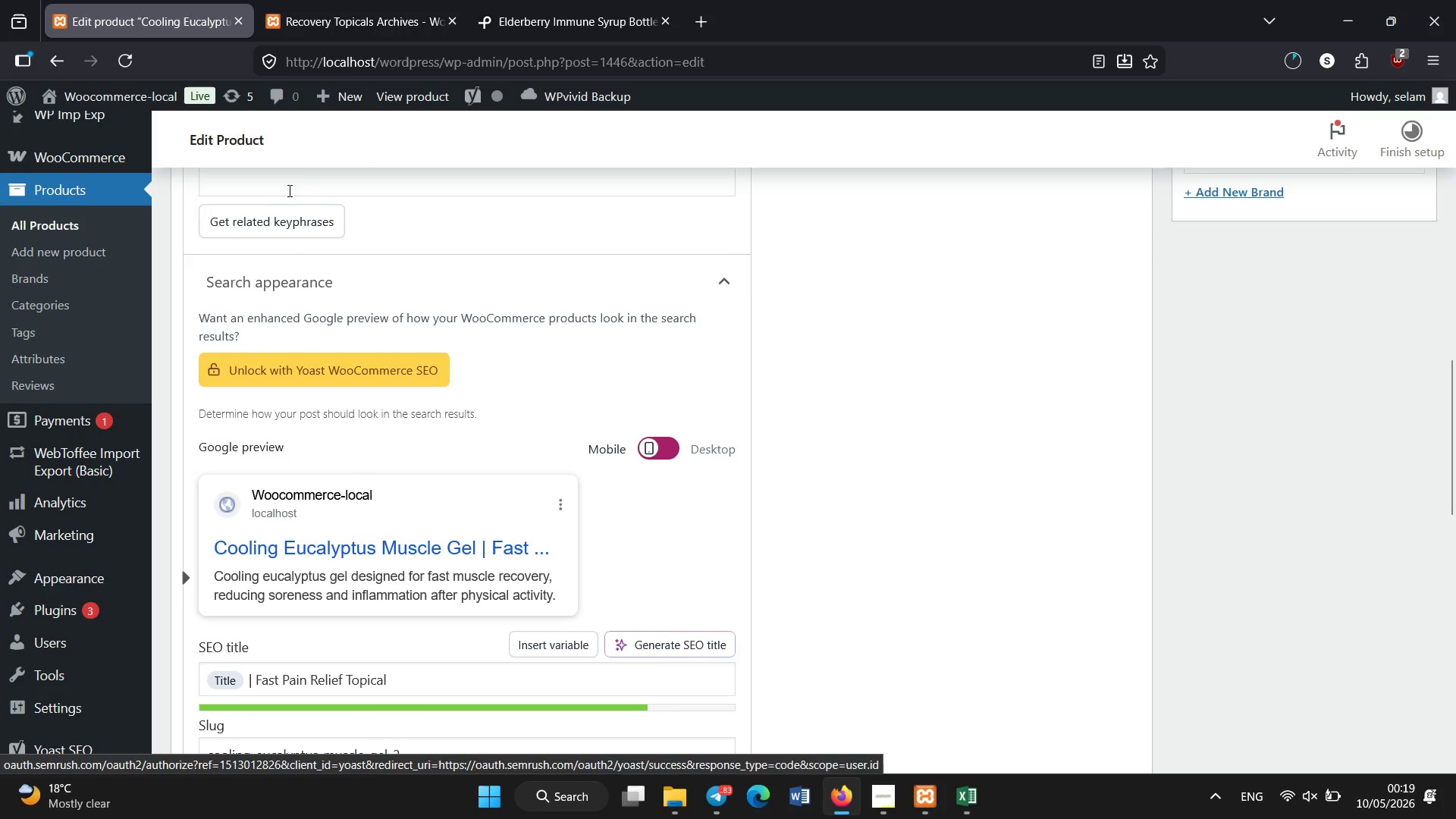 
left_click([290, 182])
 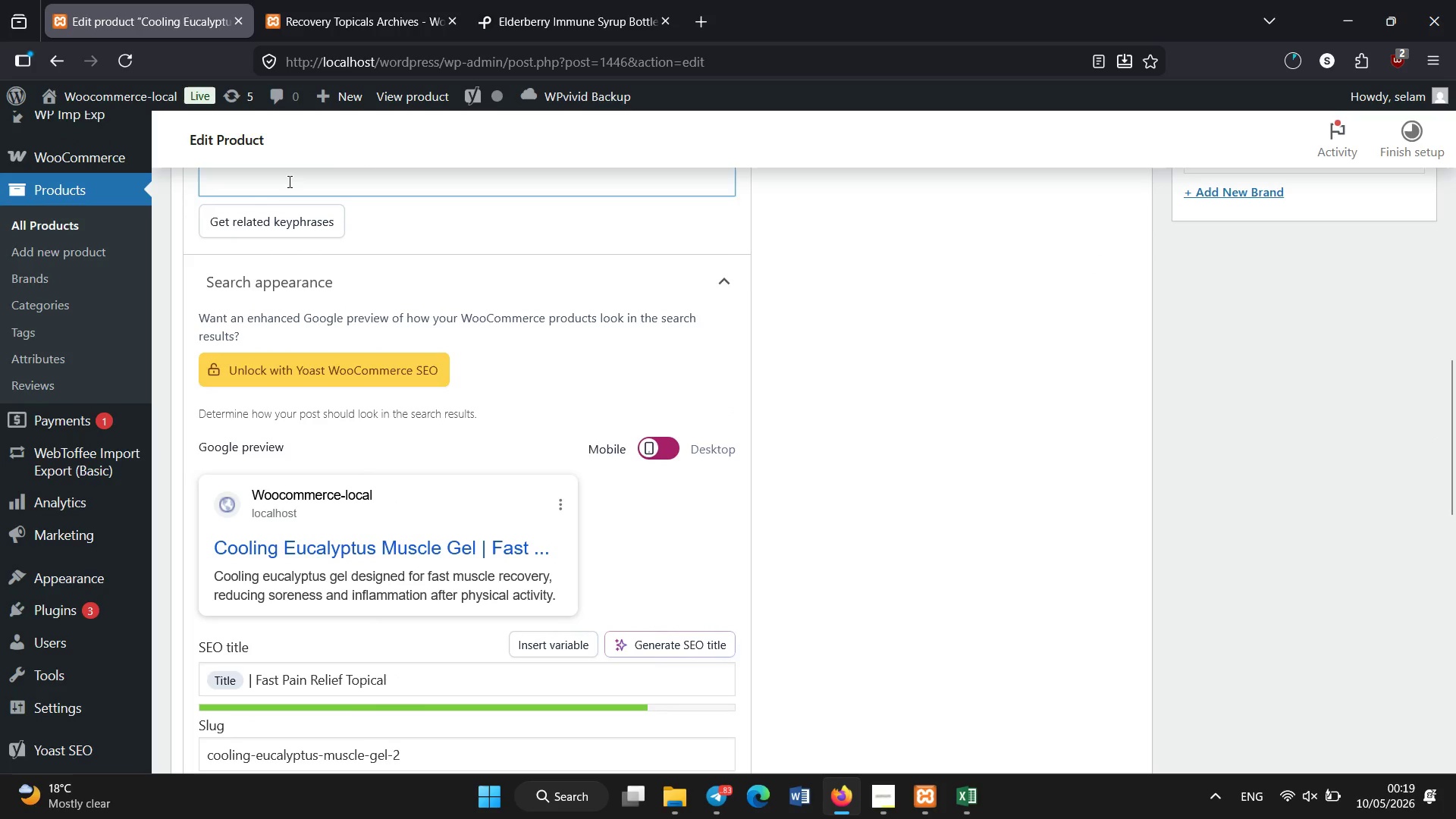 
type(cooling eucalyptus muscle gel)
 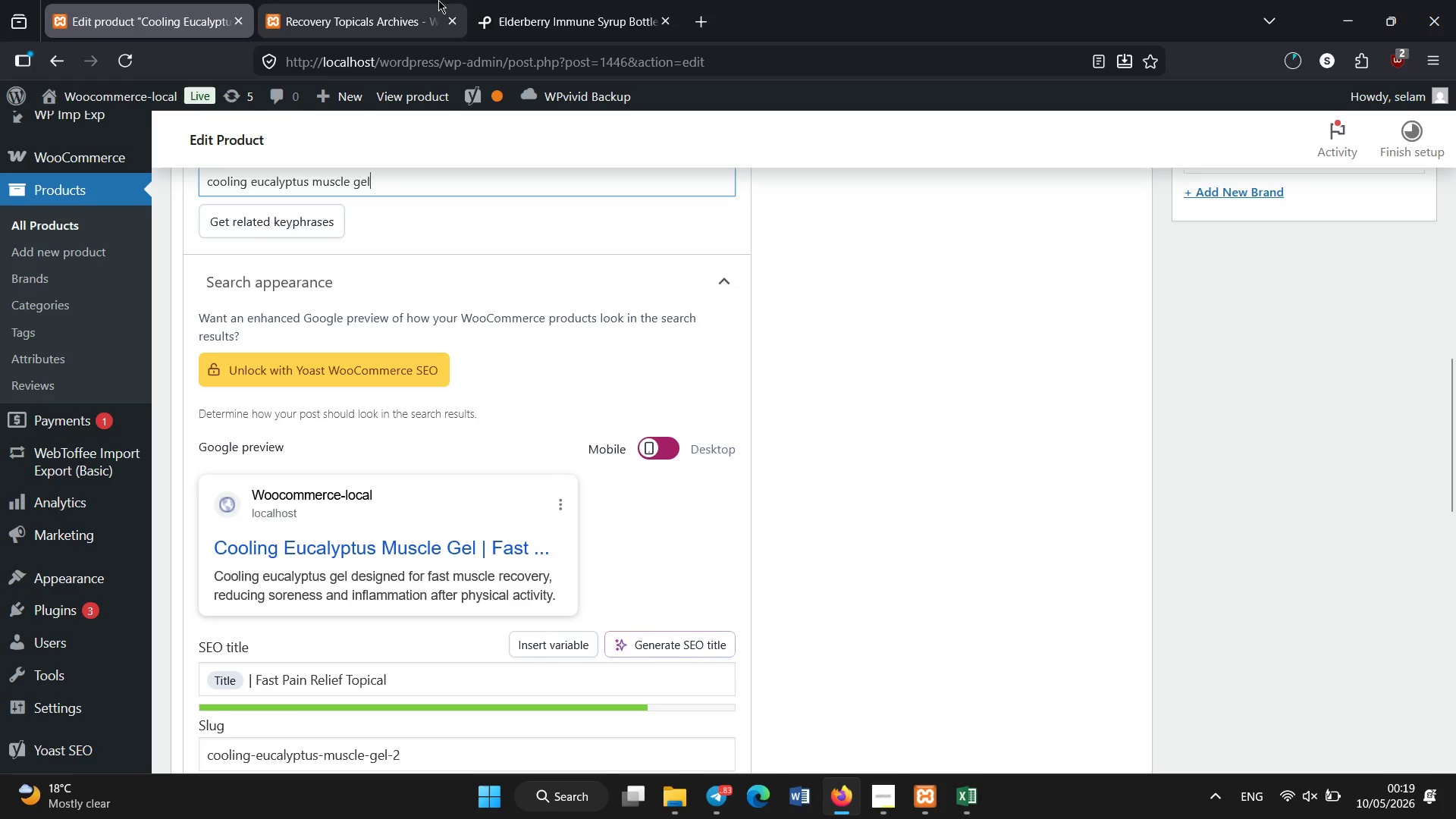 
left_click([540, 0])
 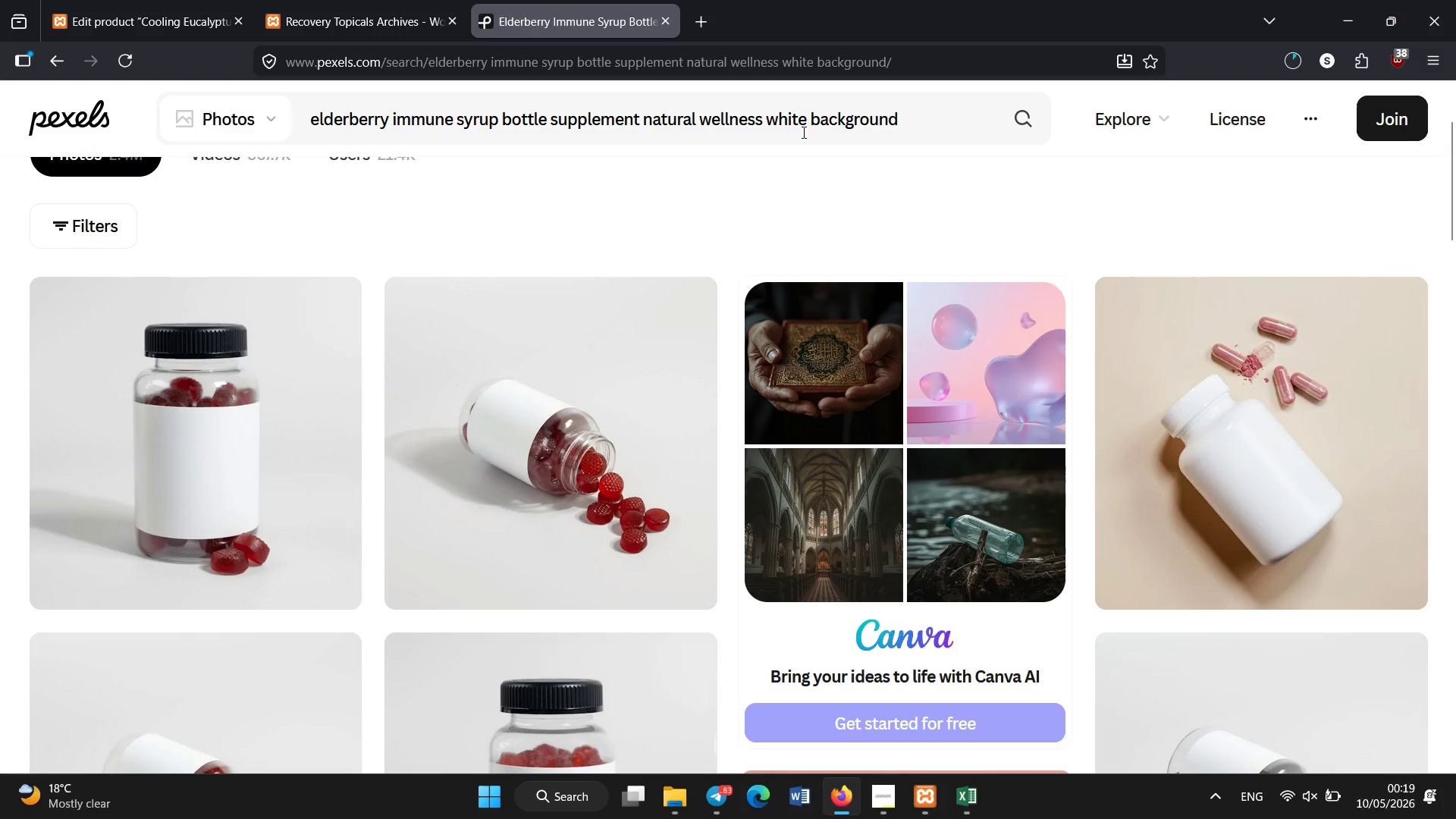 
left_click([826, 127])
 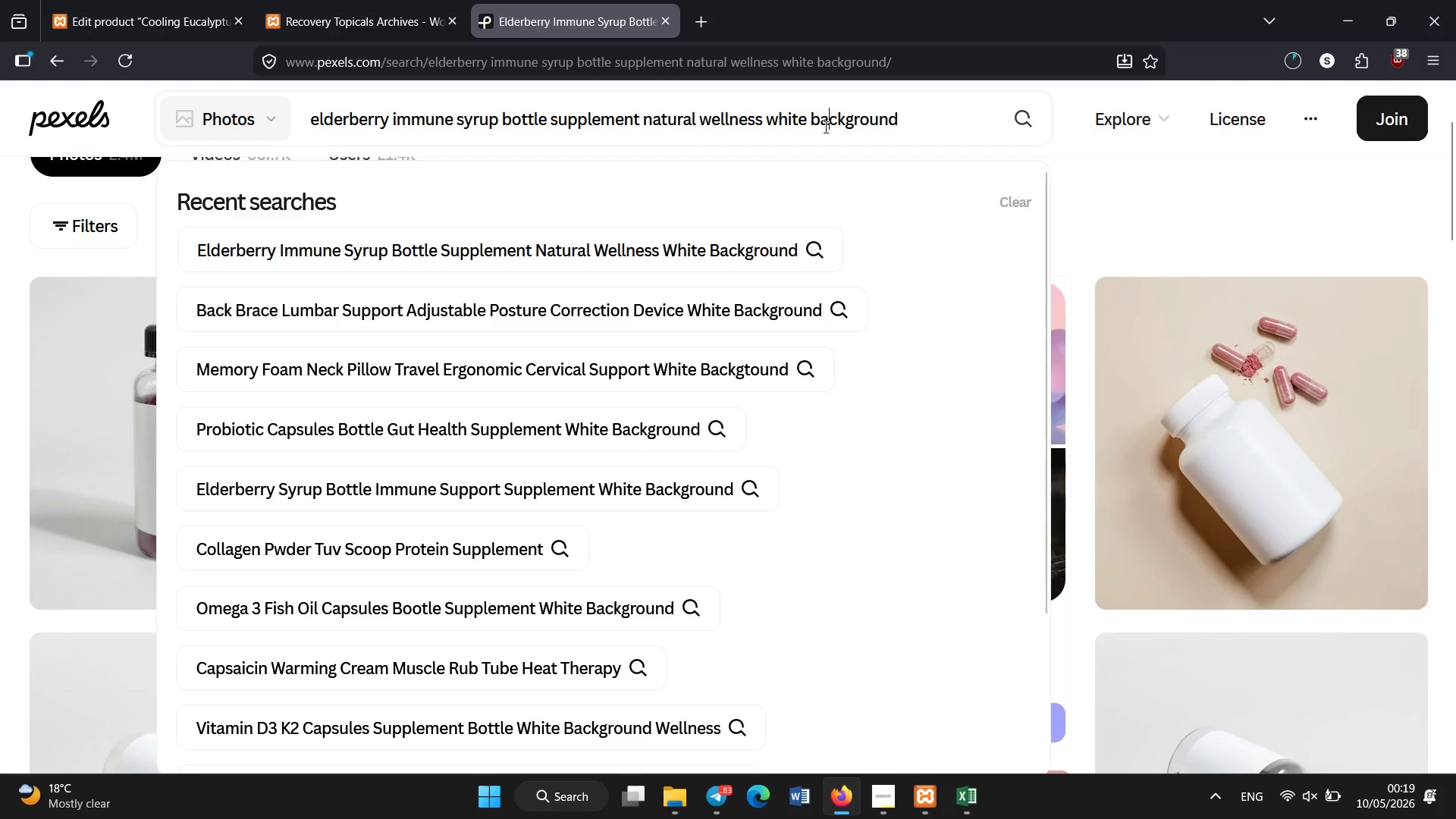 
key(Control+A)
 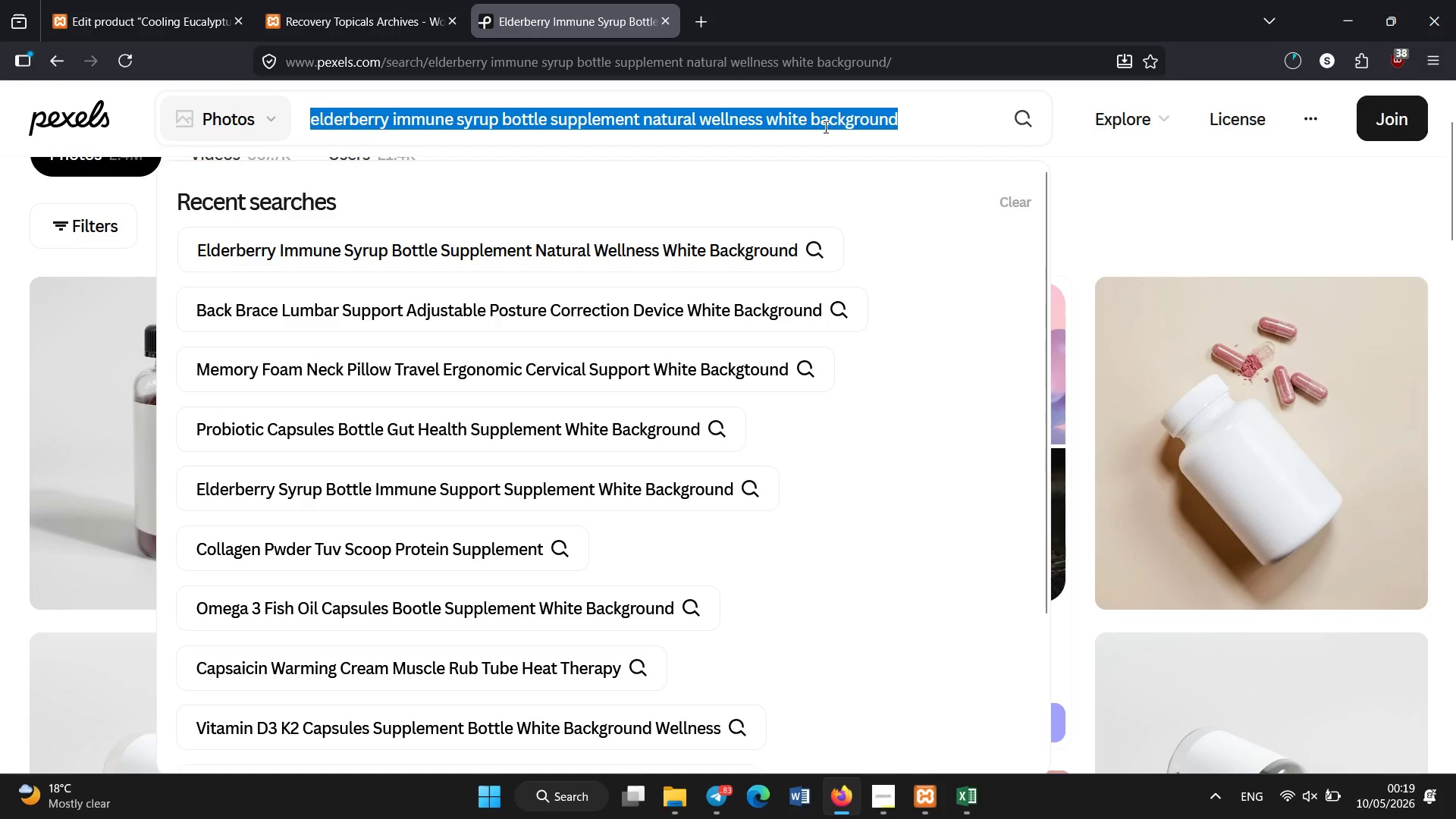 
key(Backspace)
type(eucalyptus muscle gel tube col)
key(Backspace)
type(oling relief sports recovery white background)
 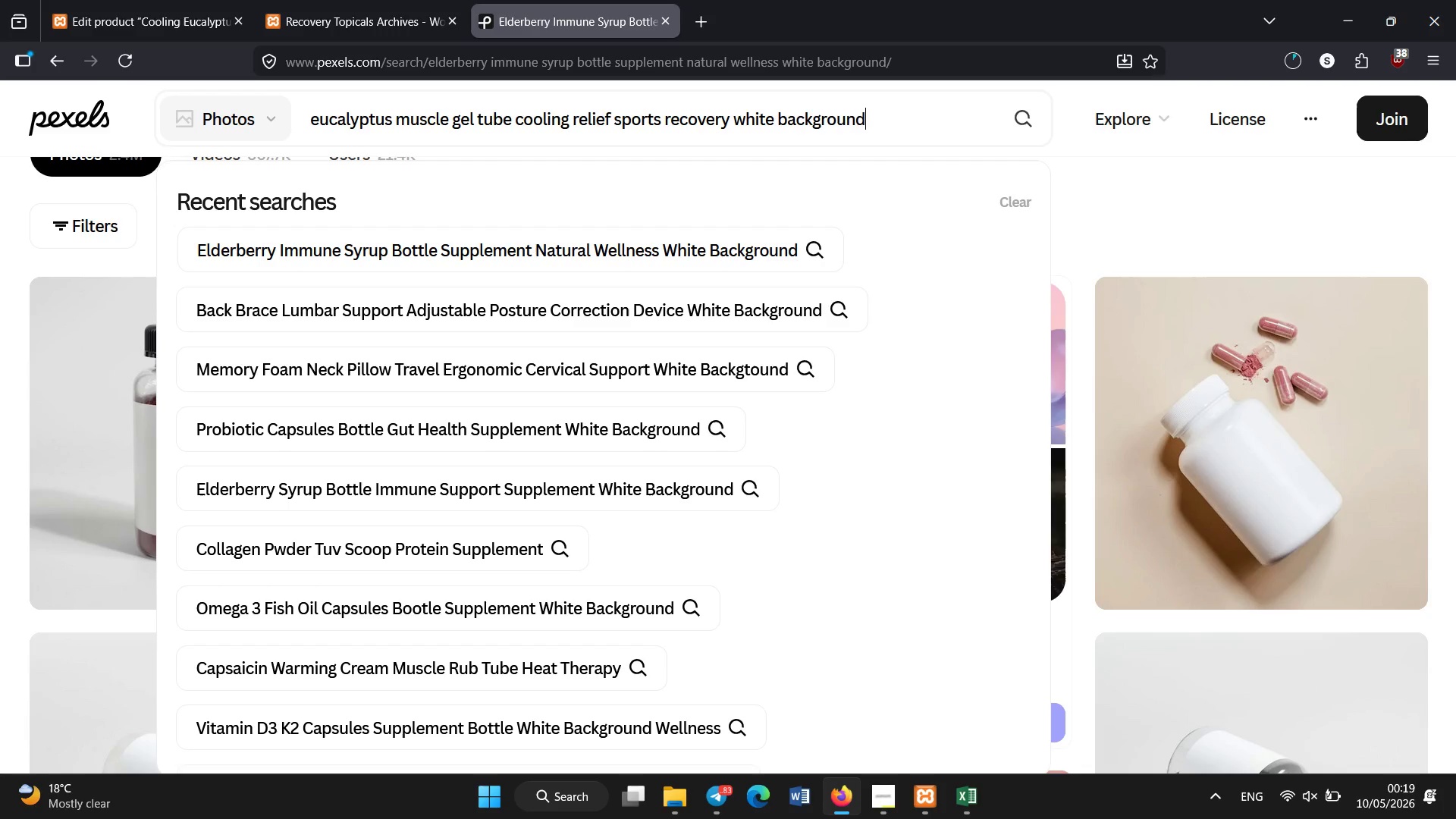 
key(Enter)
 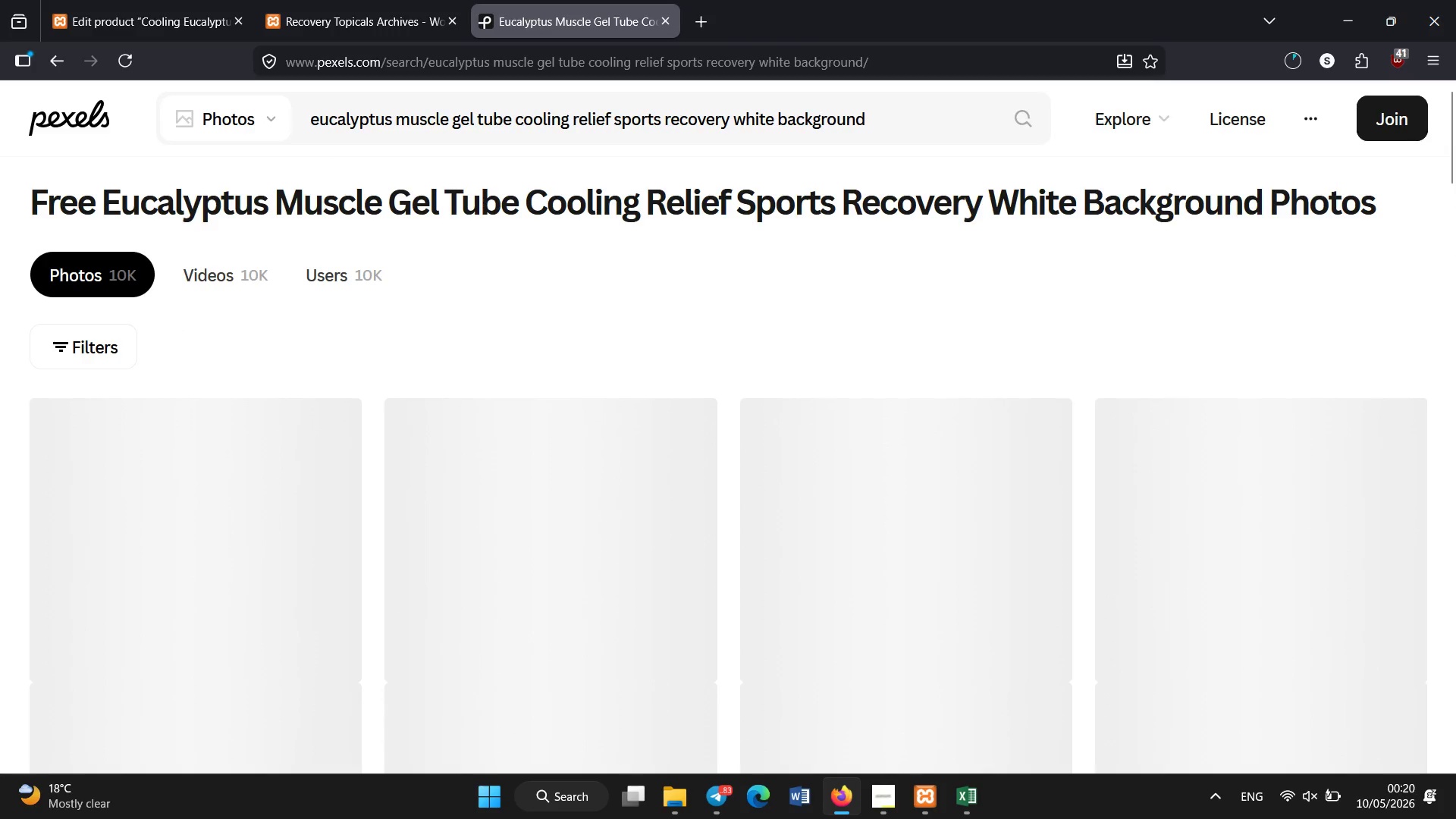 
left_click_drag(start_coordinate=[1455, 147], to_coordinate=[1455, 157])
 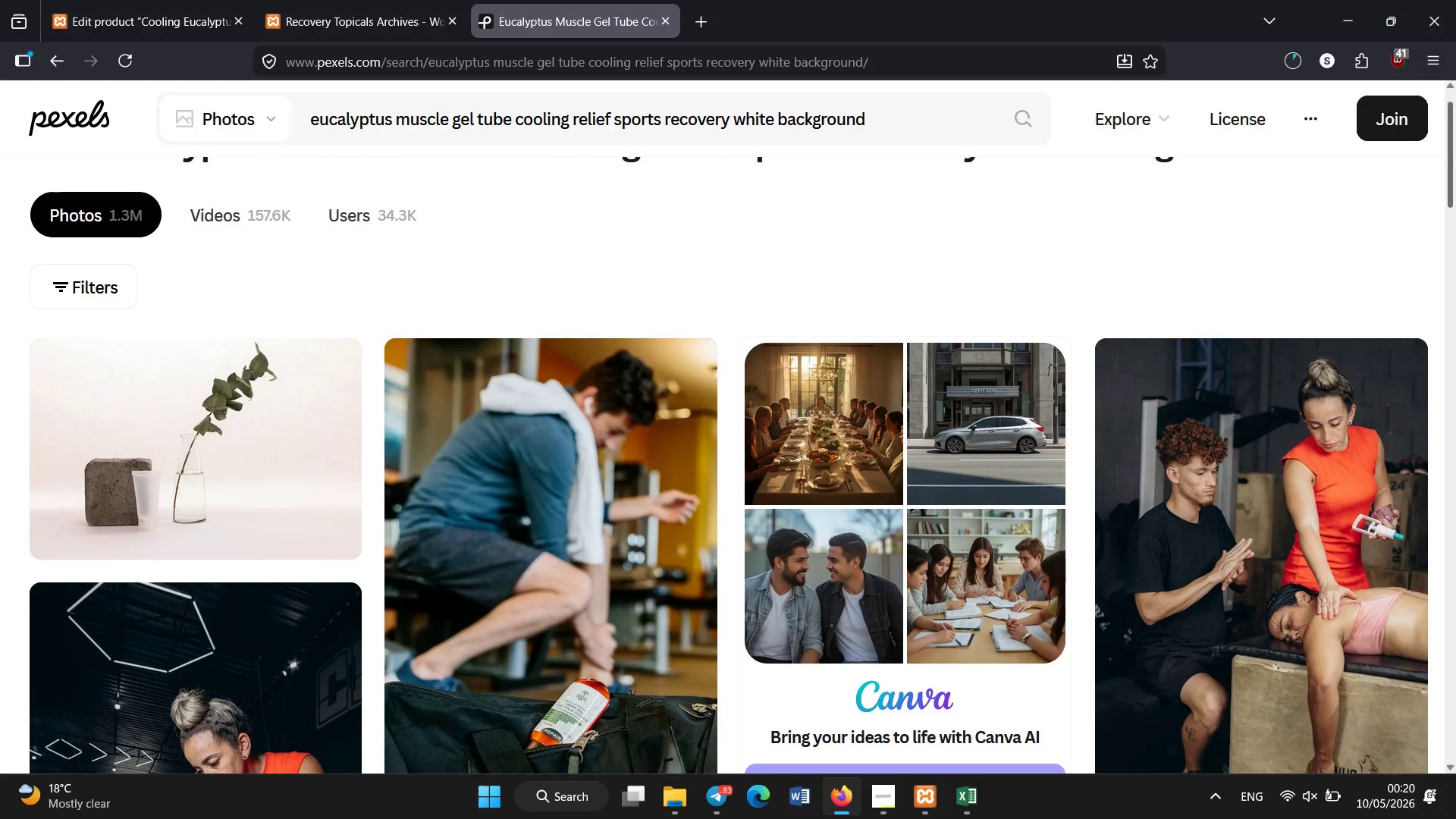 
left_click_drag(start_coordinate=[1455, 157], to_coordinate=[1455, 209])
 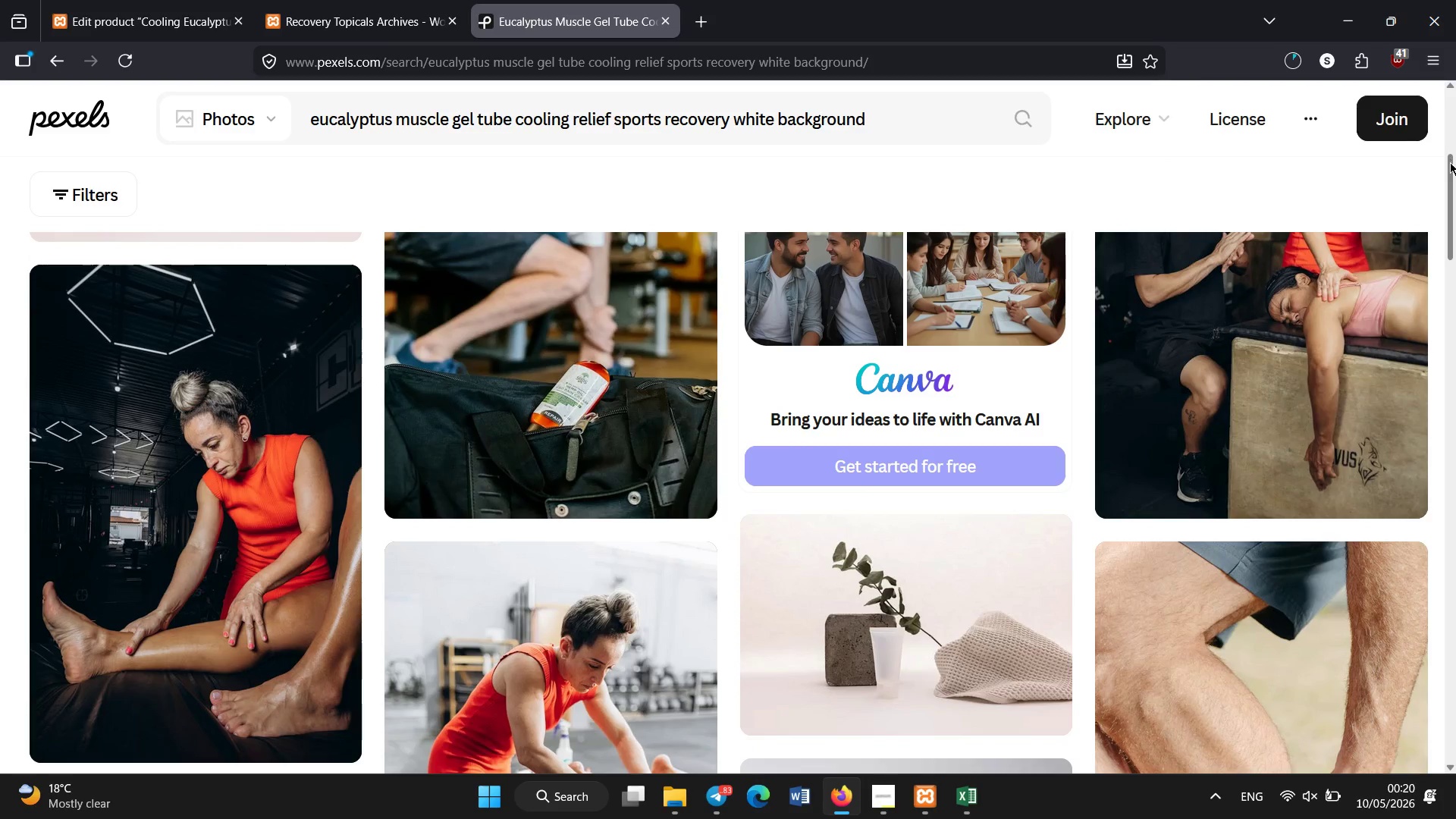 
left_click_drag(start_coordinate=[1454, 182], to_coordinate=[1451, 313])
 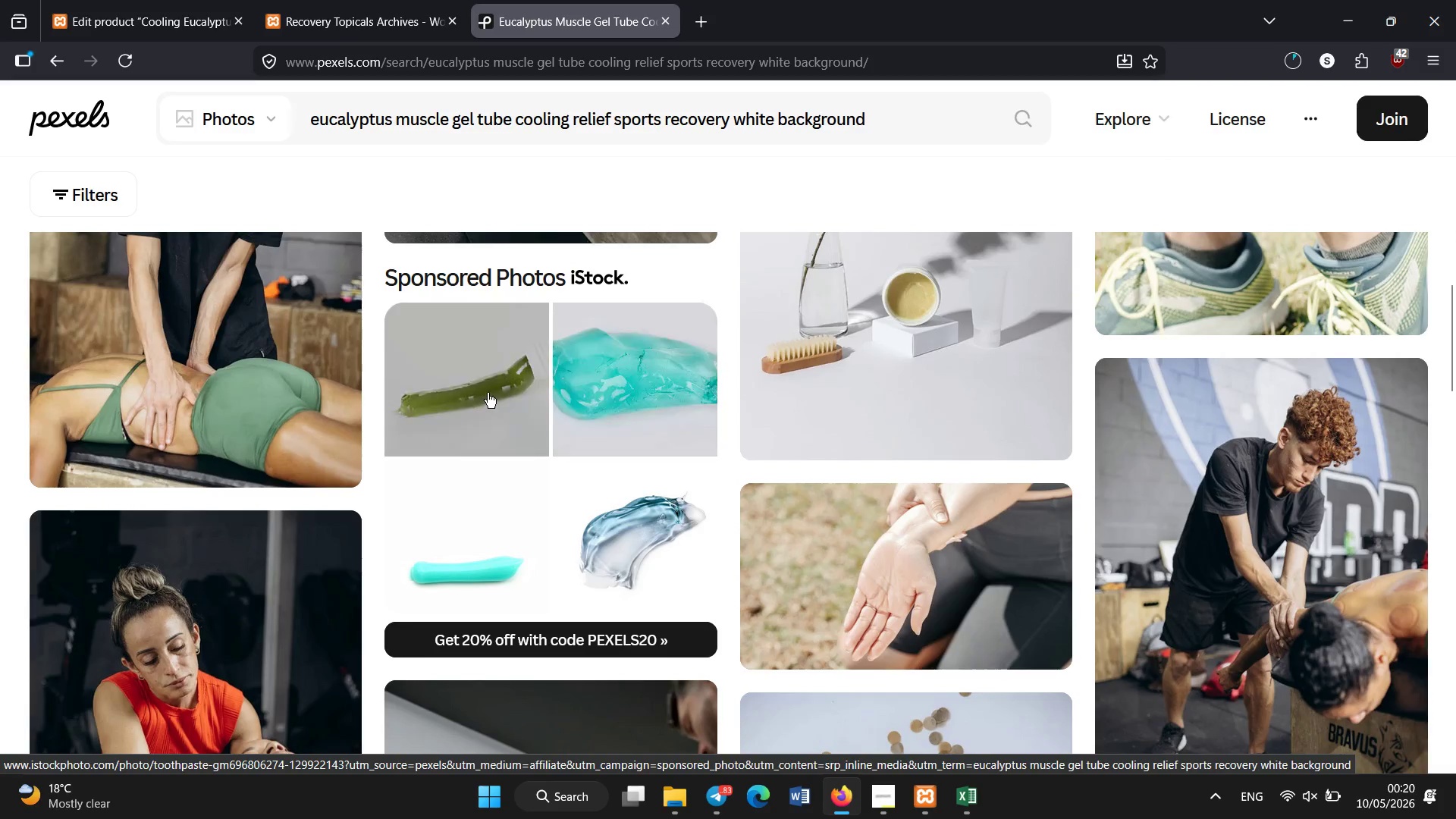 
left_click([485, 391])
 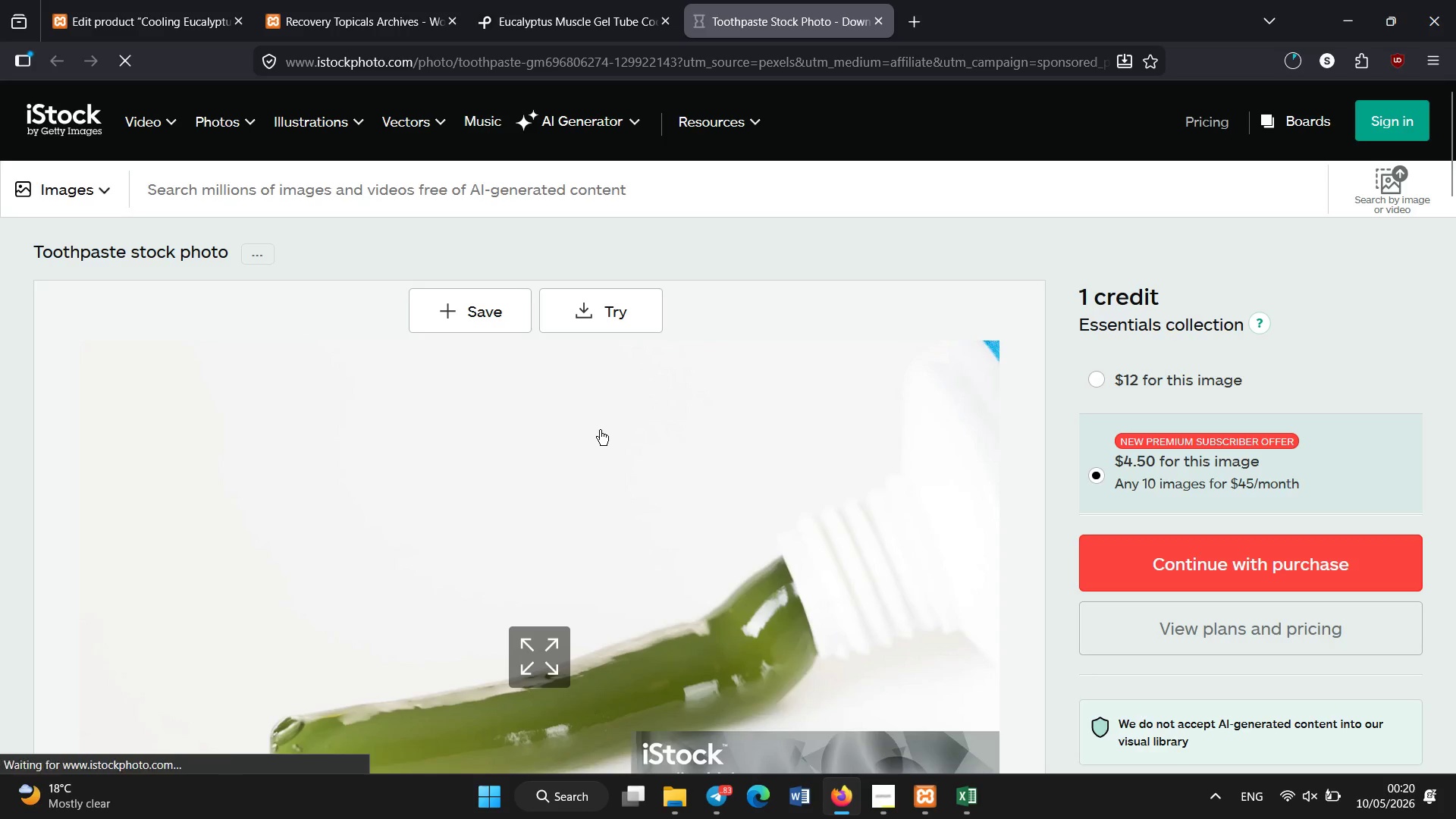 
wait(7.02)
 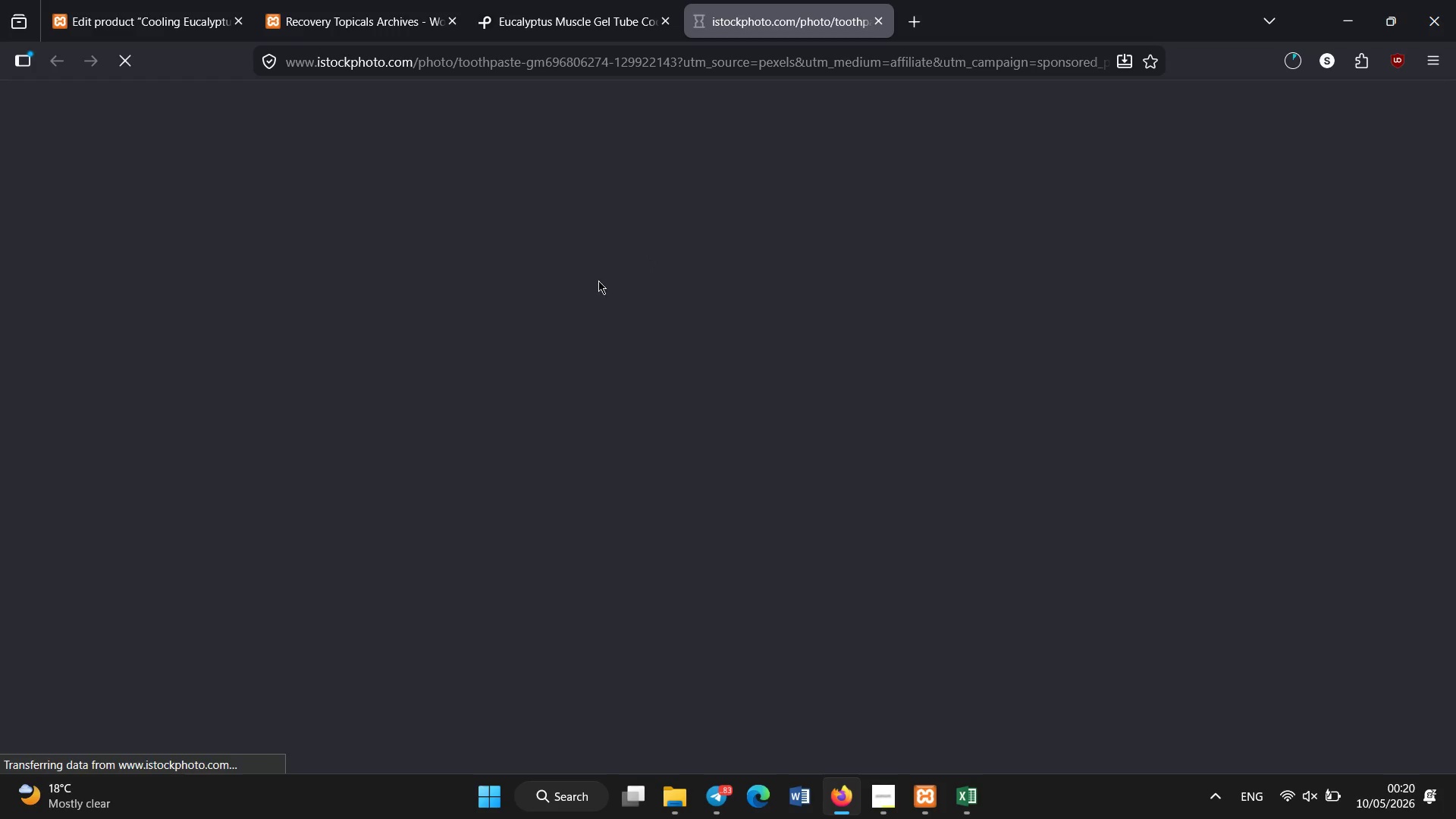 
left_click_drag(start_coordinate=[1455, 243], to_coordinate=[1453, 239])
 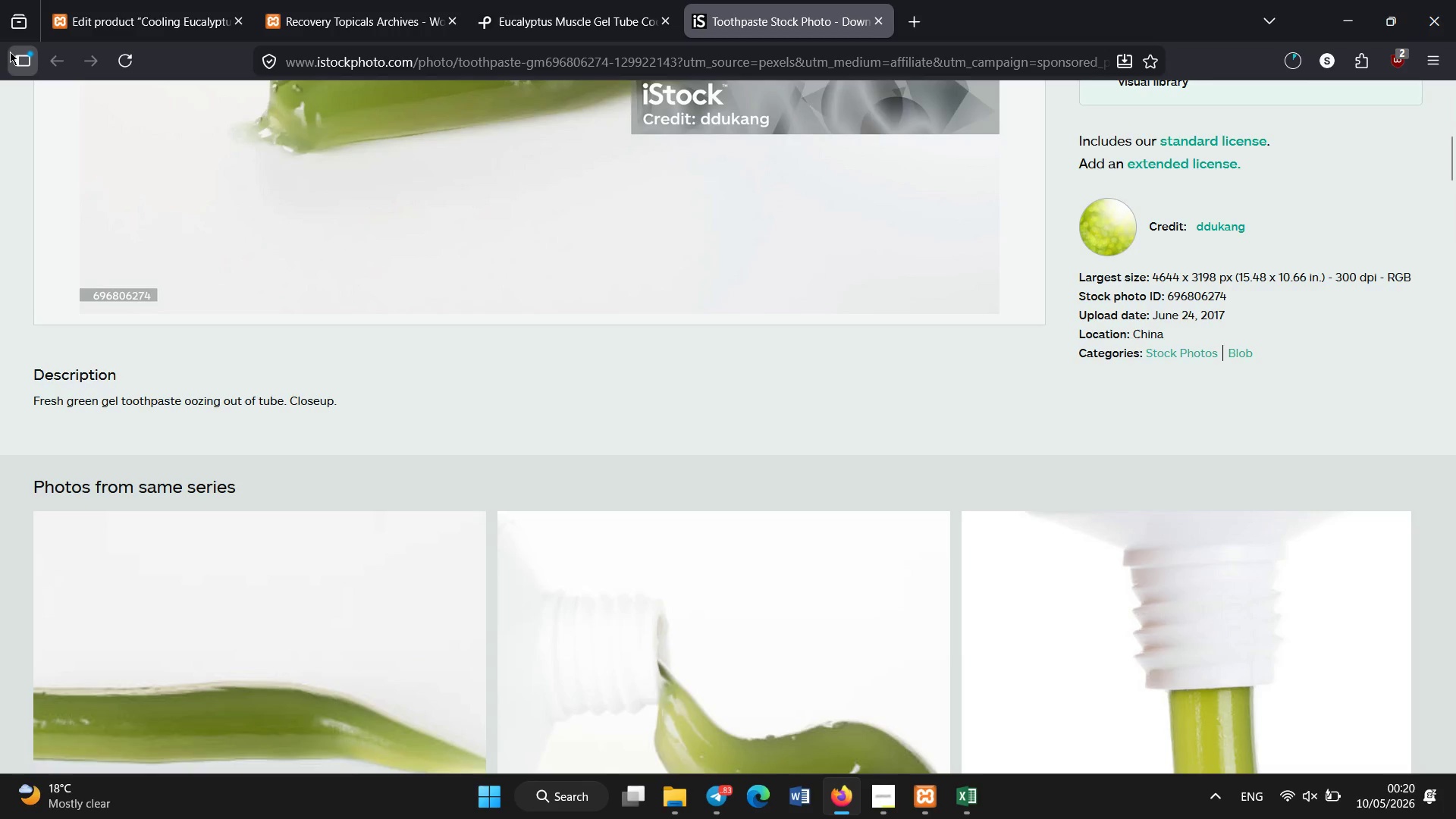 
left_click([121, 0])
 